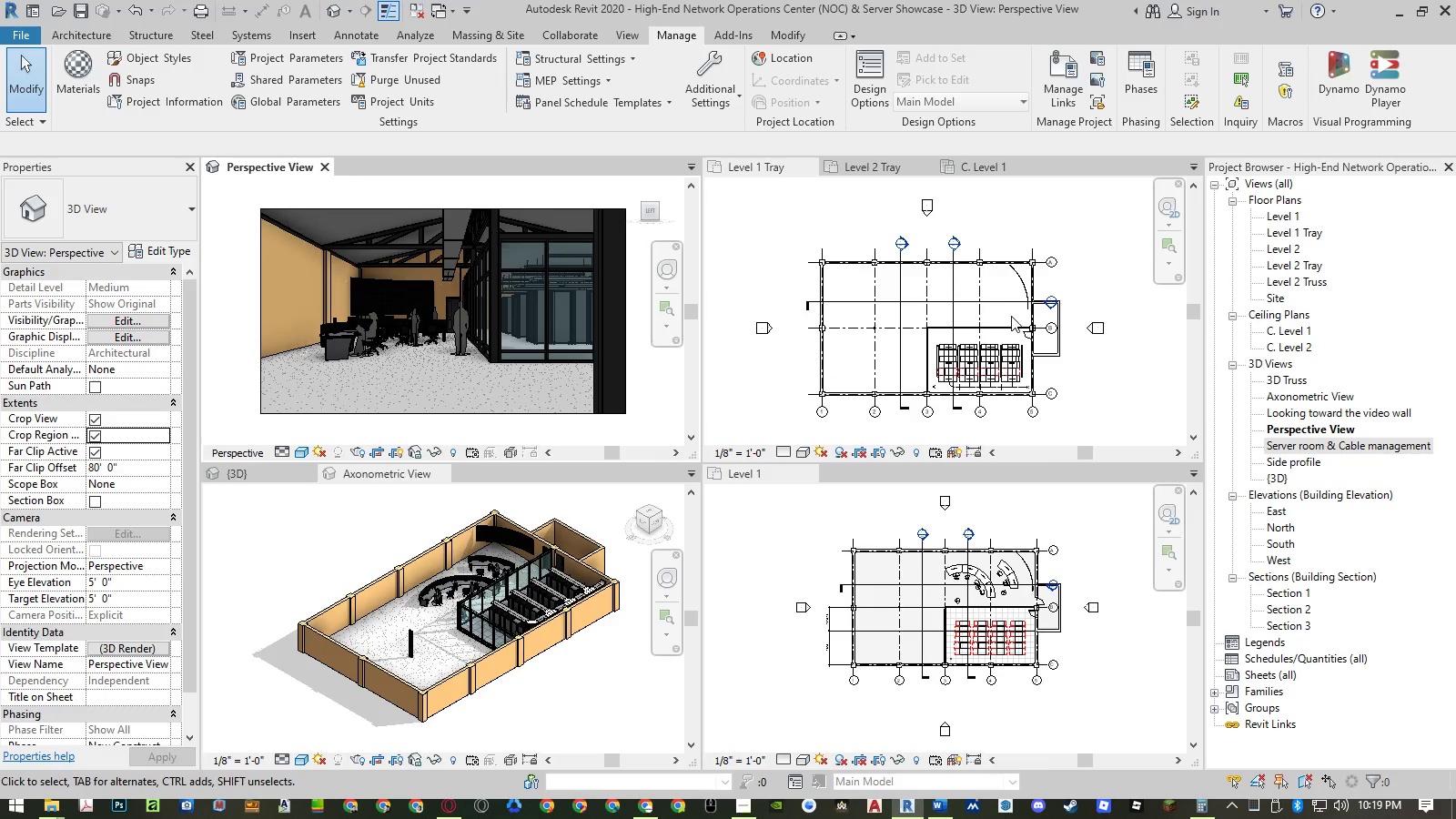 
wait(7.75)
 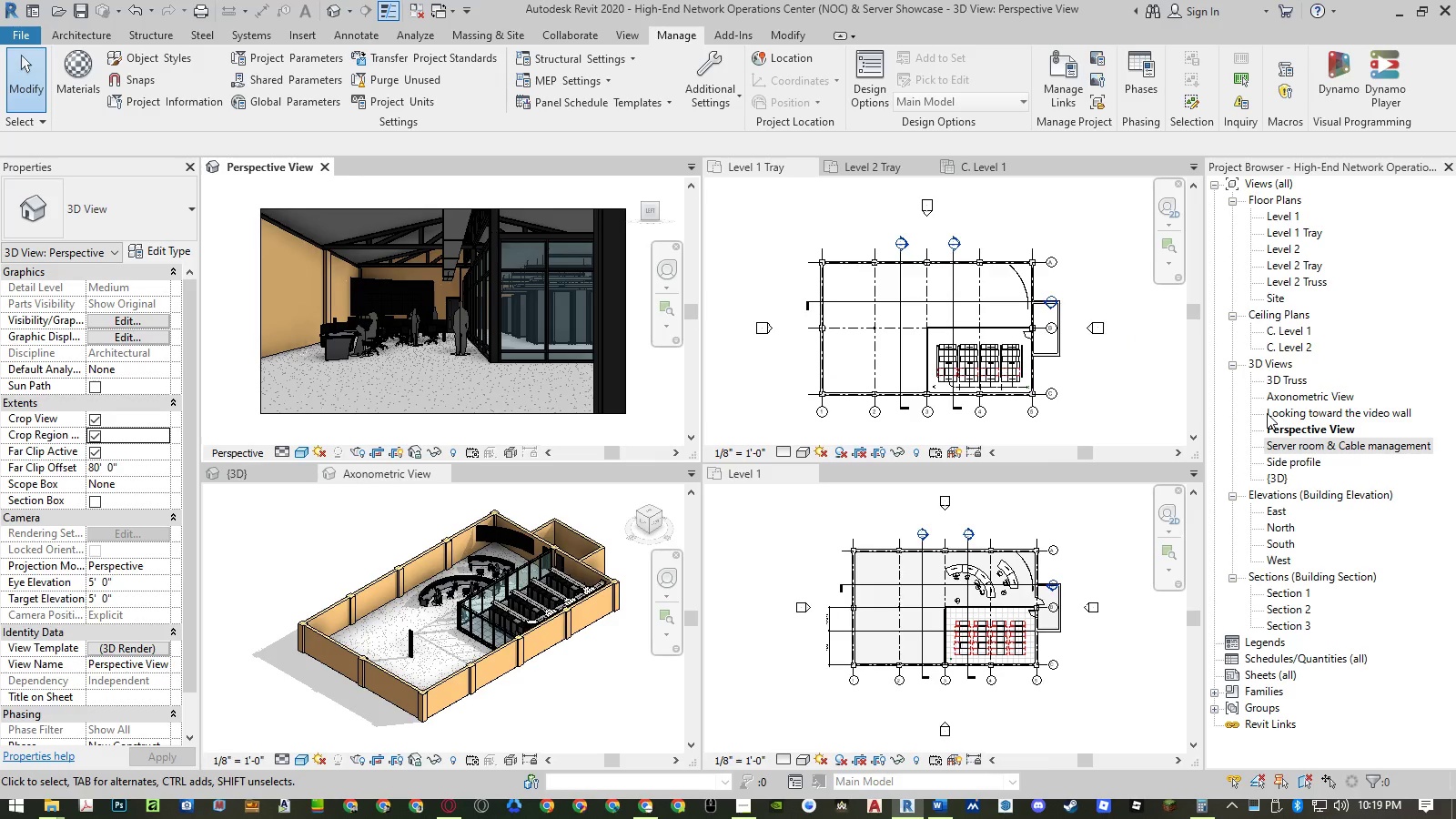 
double_click([1276, 464])
 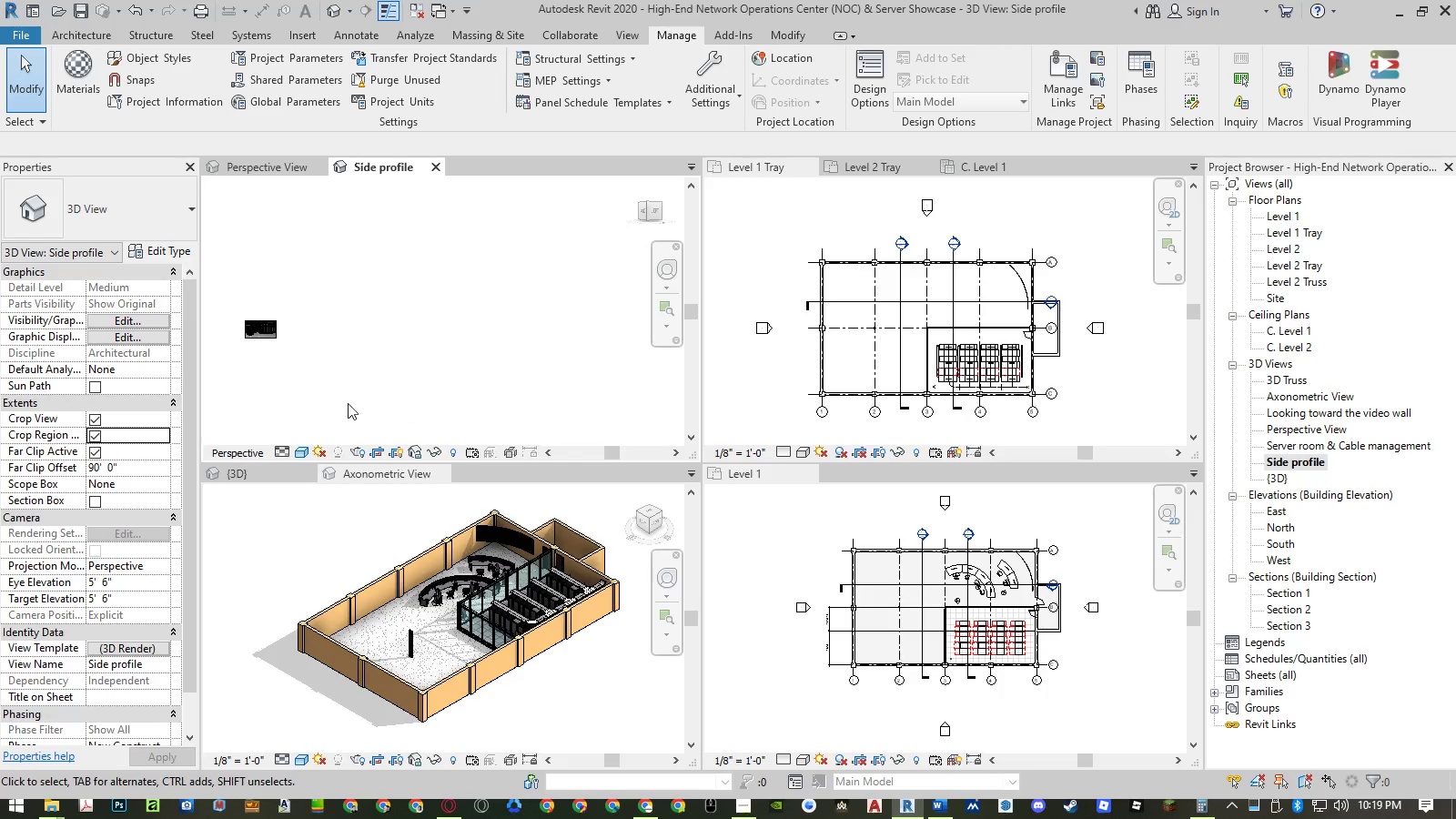 
scroll: coordinate [256, 361], scroll_direction: up, amount: 19.0
 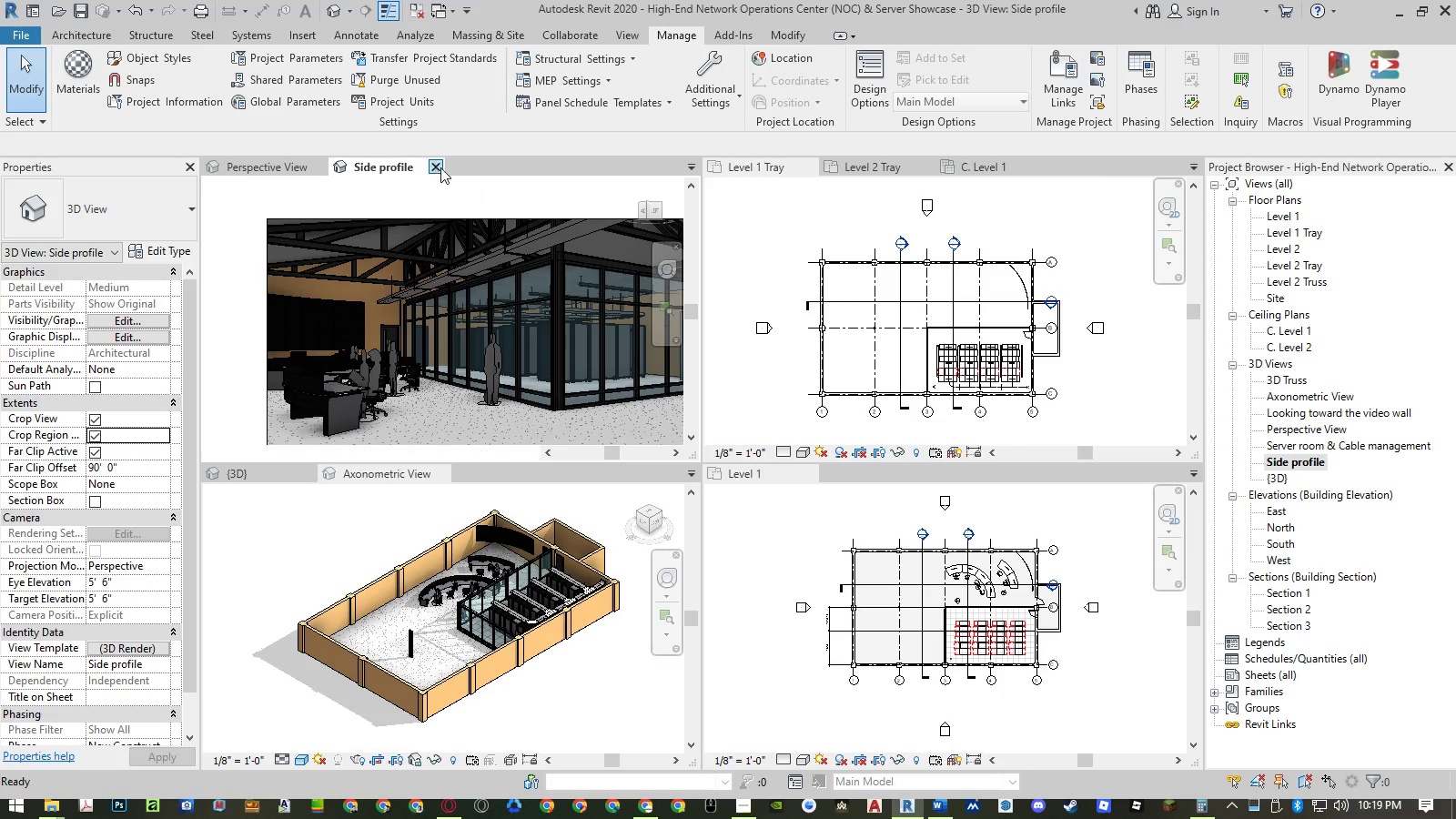 
left_click([745, 235])
 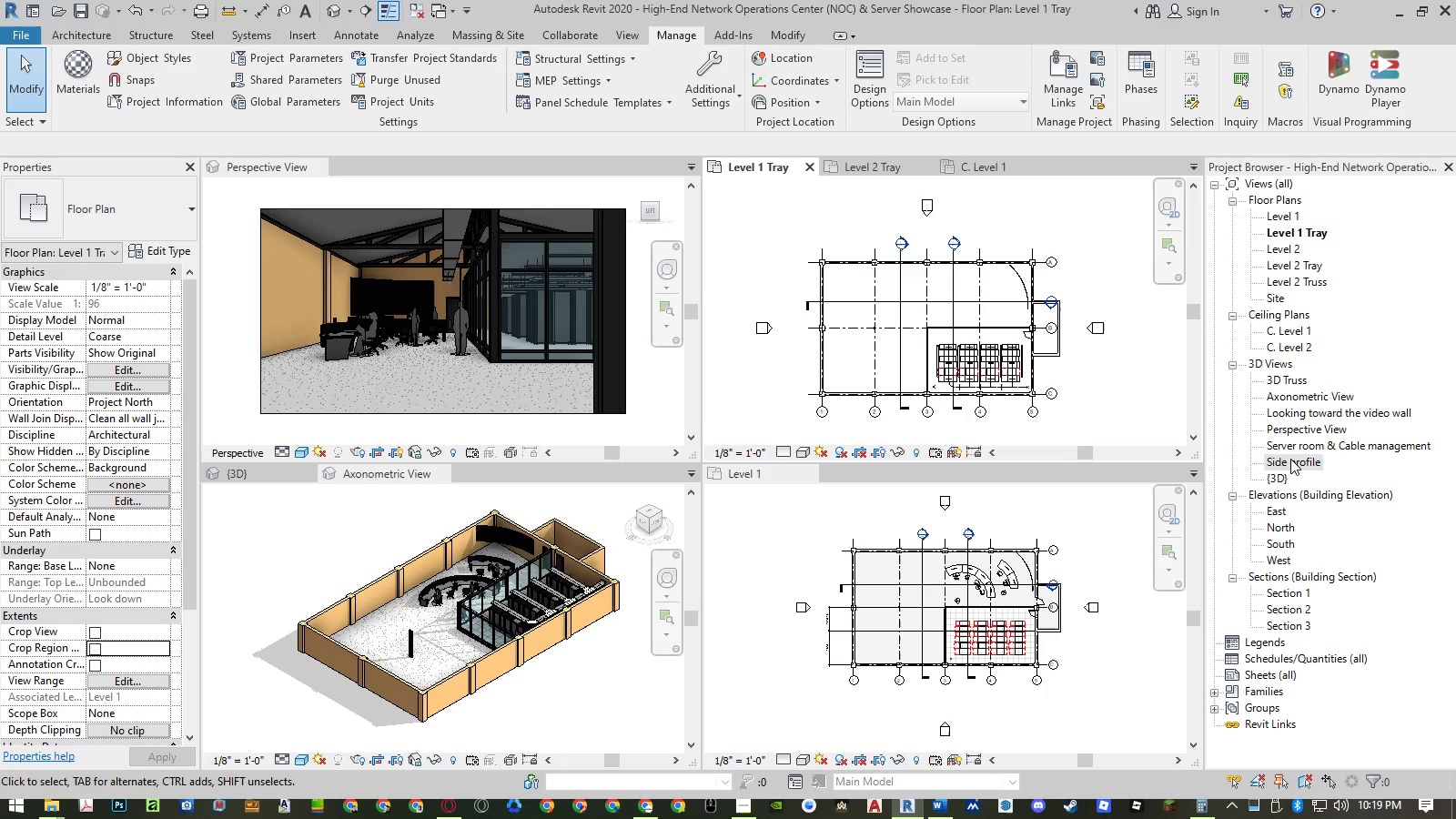 
double_click([1290, 459])
 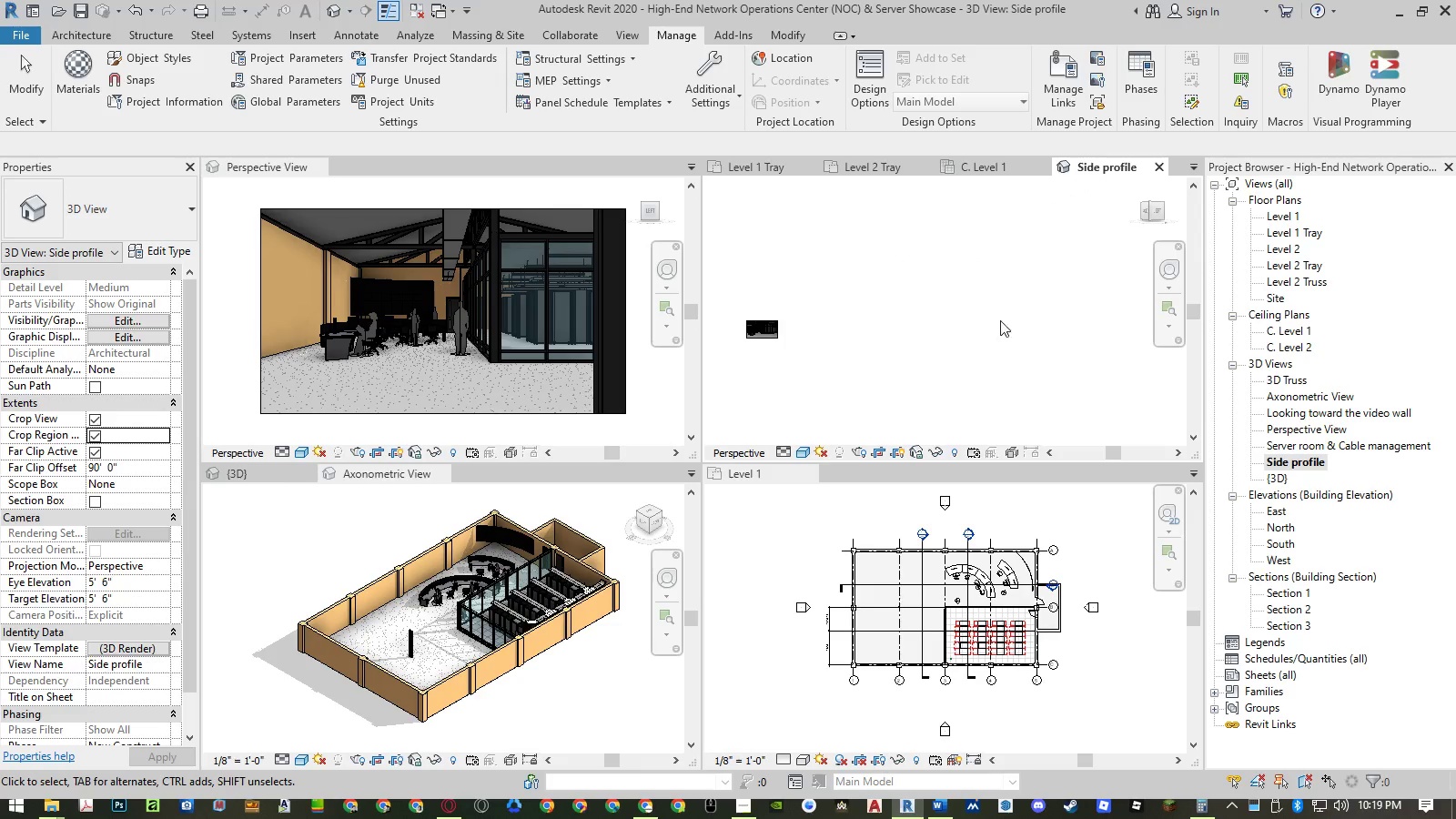 
scroll: coordinate [759, 312], scroll_direction: up, amount: 18.0
 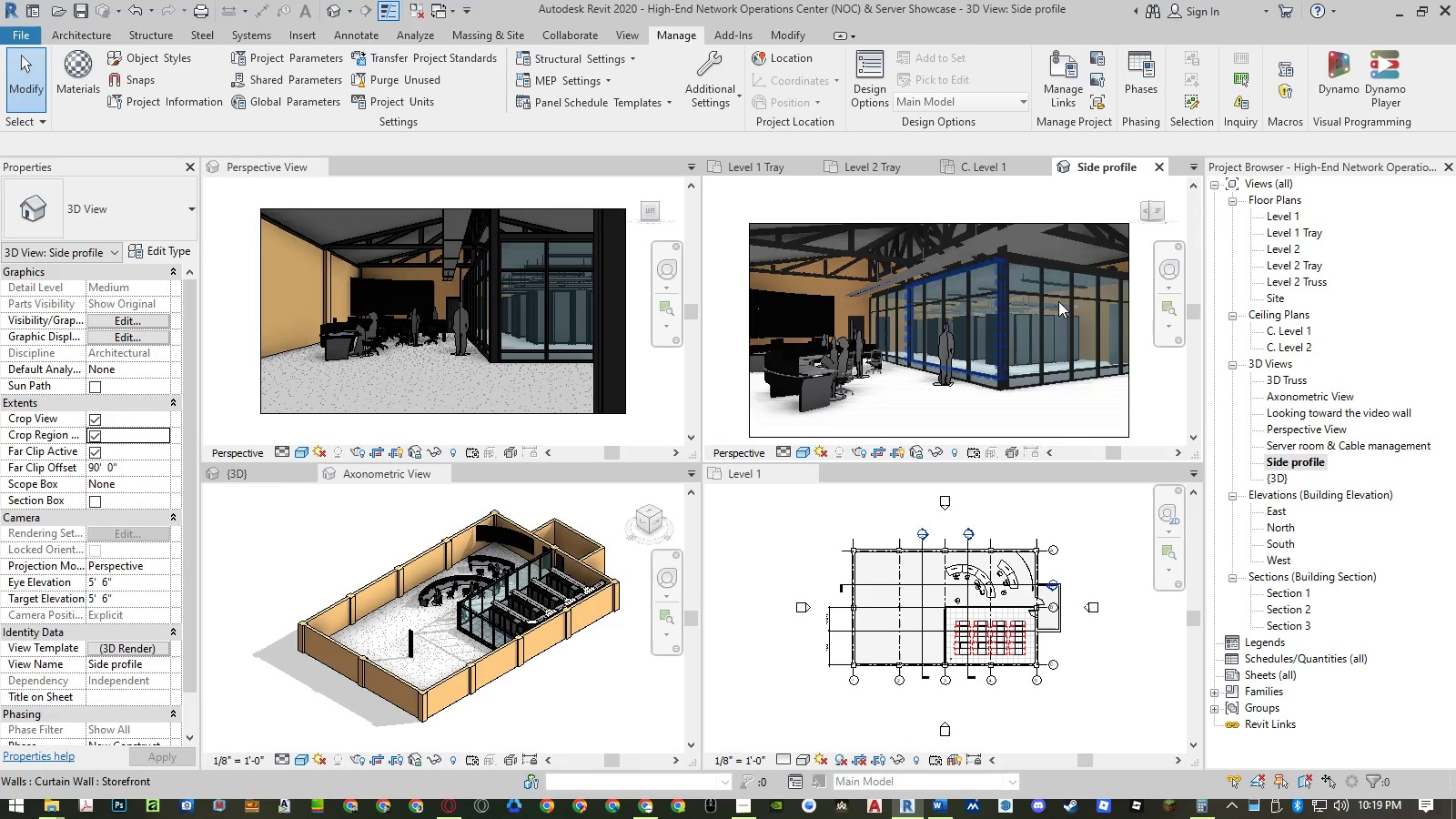 
scroll: coordinate [1058, 301], scroll_direction: down, amount: 1.0
 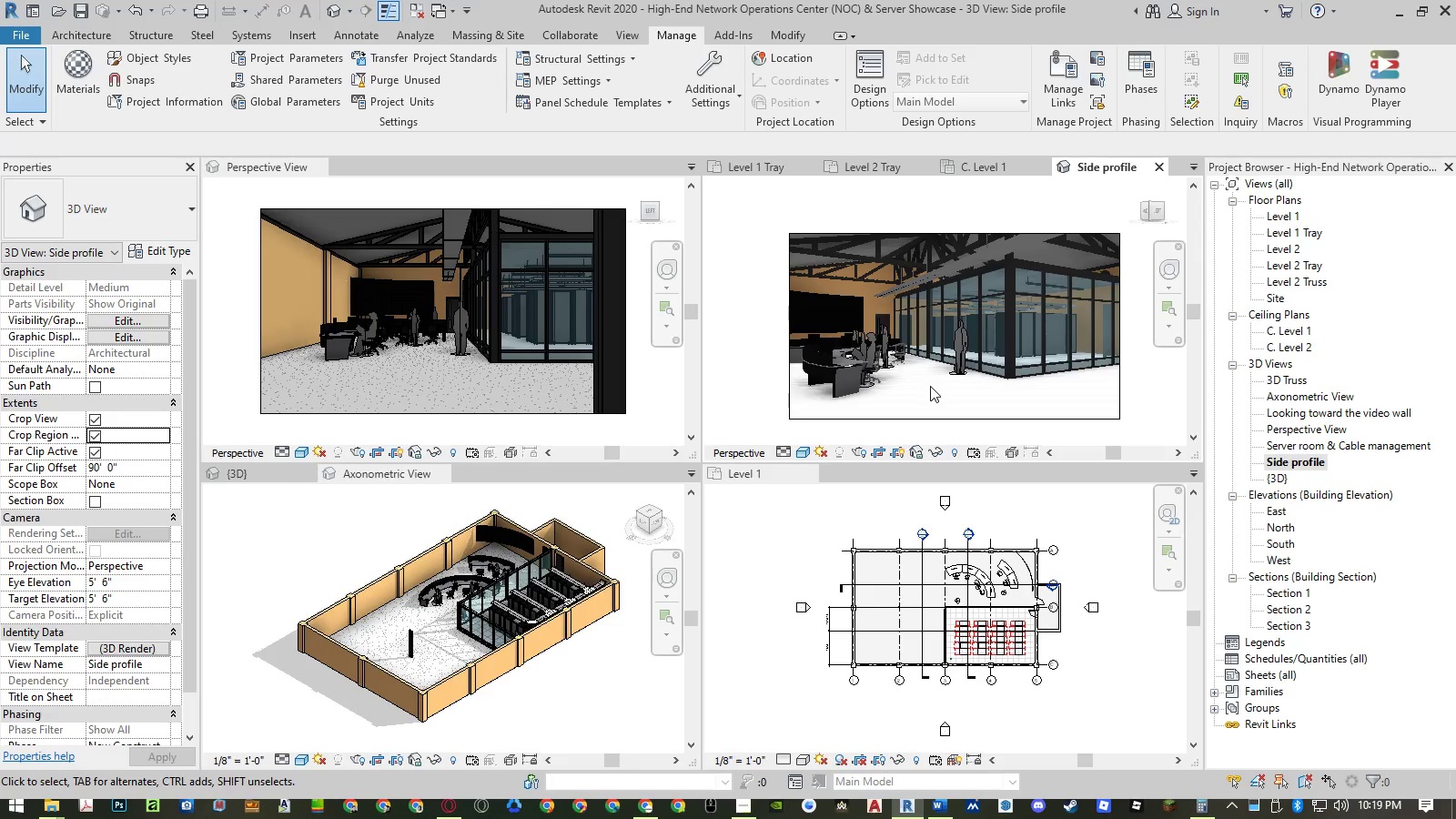 
scroll: coordinate [930, 385], scroll_direction: up, amount: 1.0
 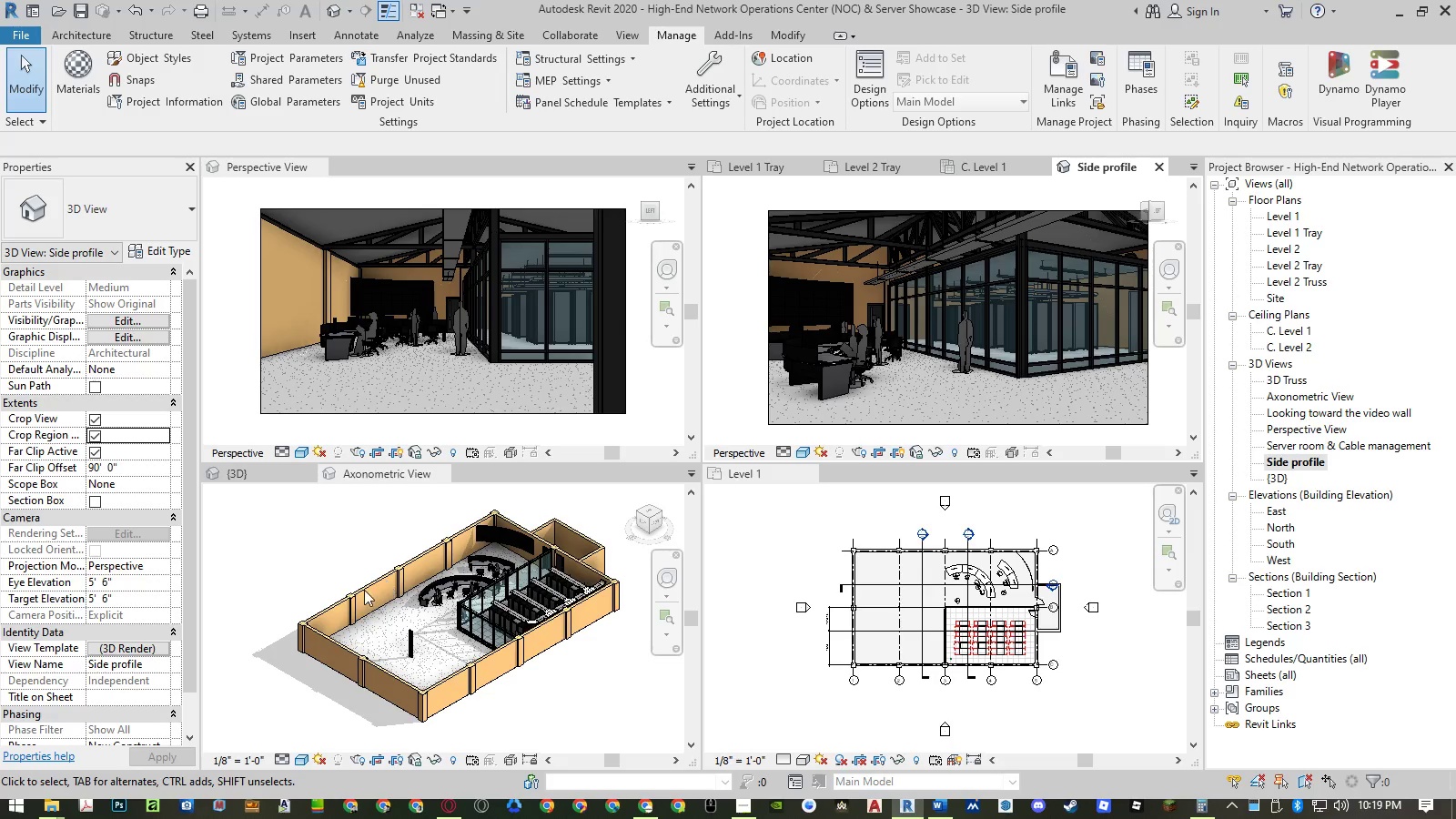 
left_click([311, 566])
 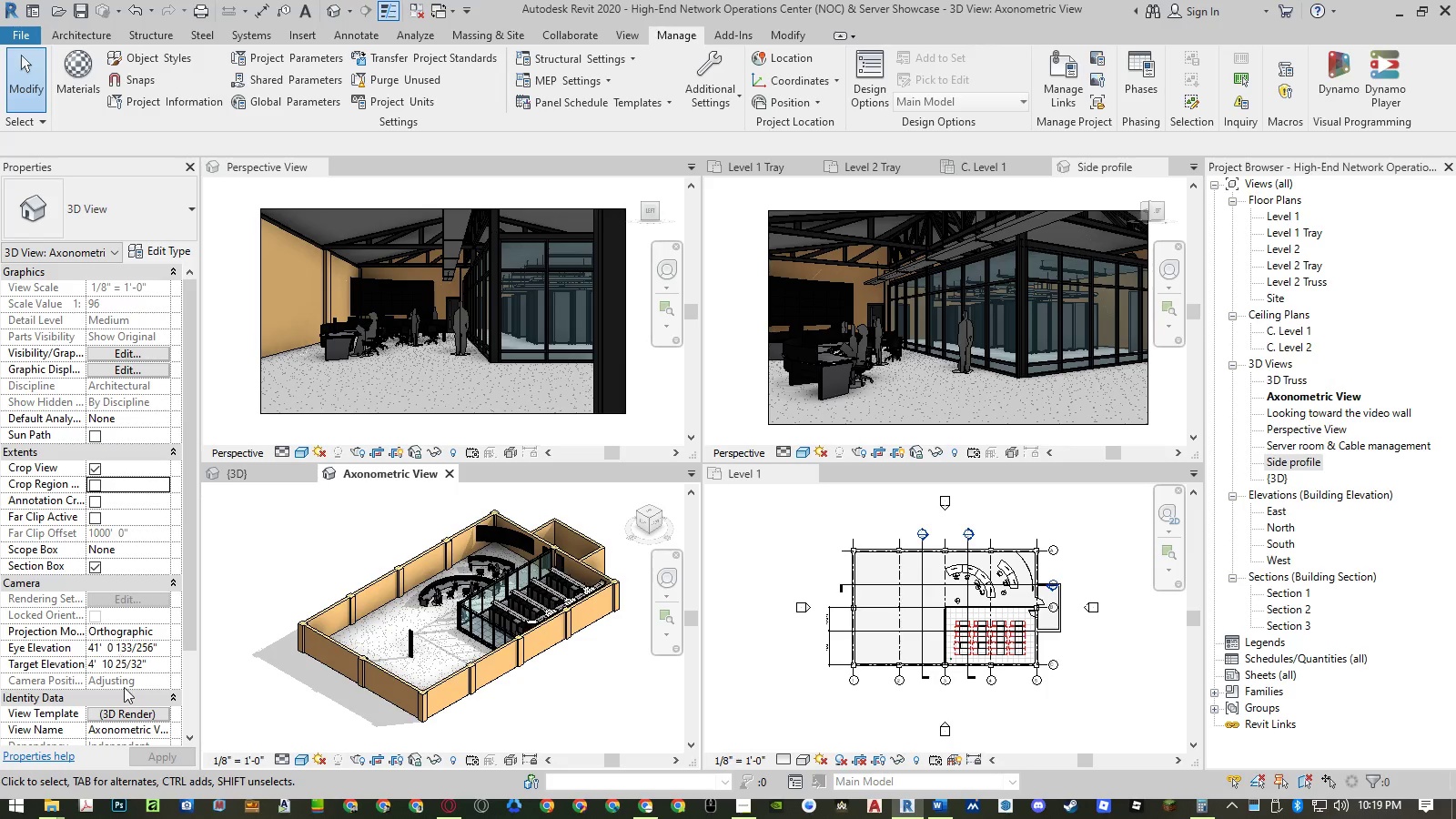 
left_click([124, 714])
 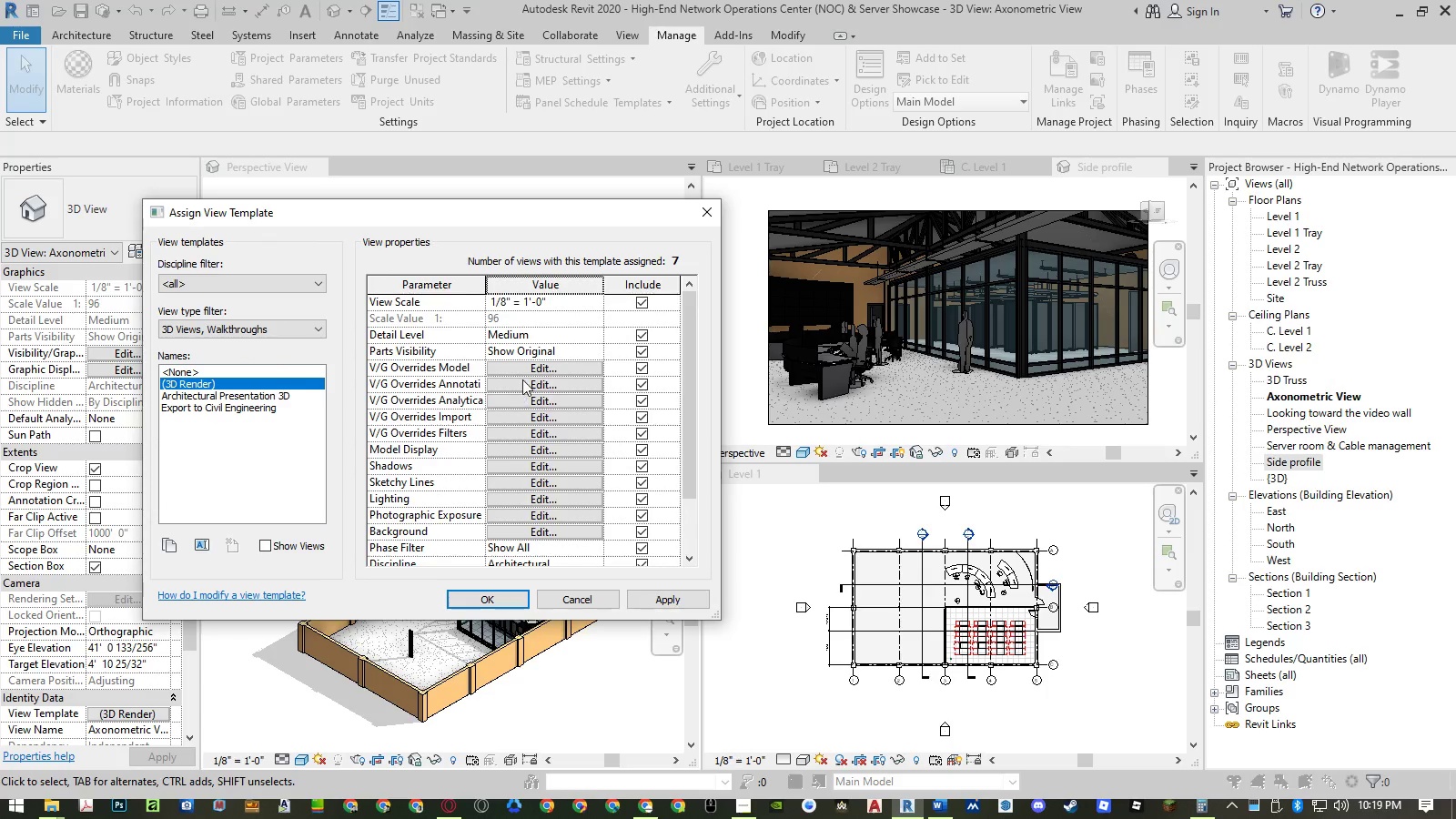 
left_click([523, 450])
 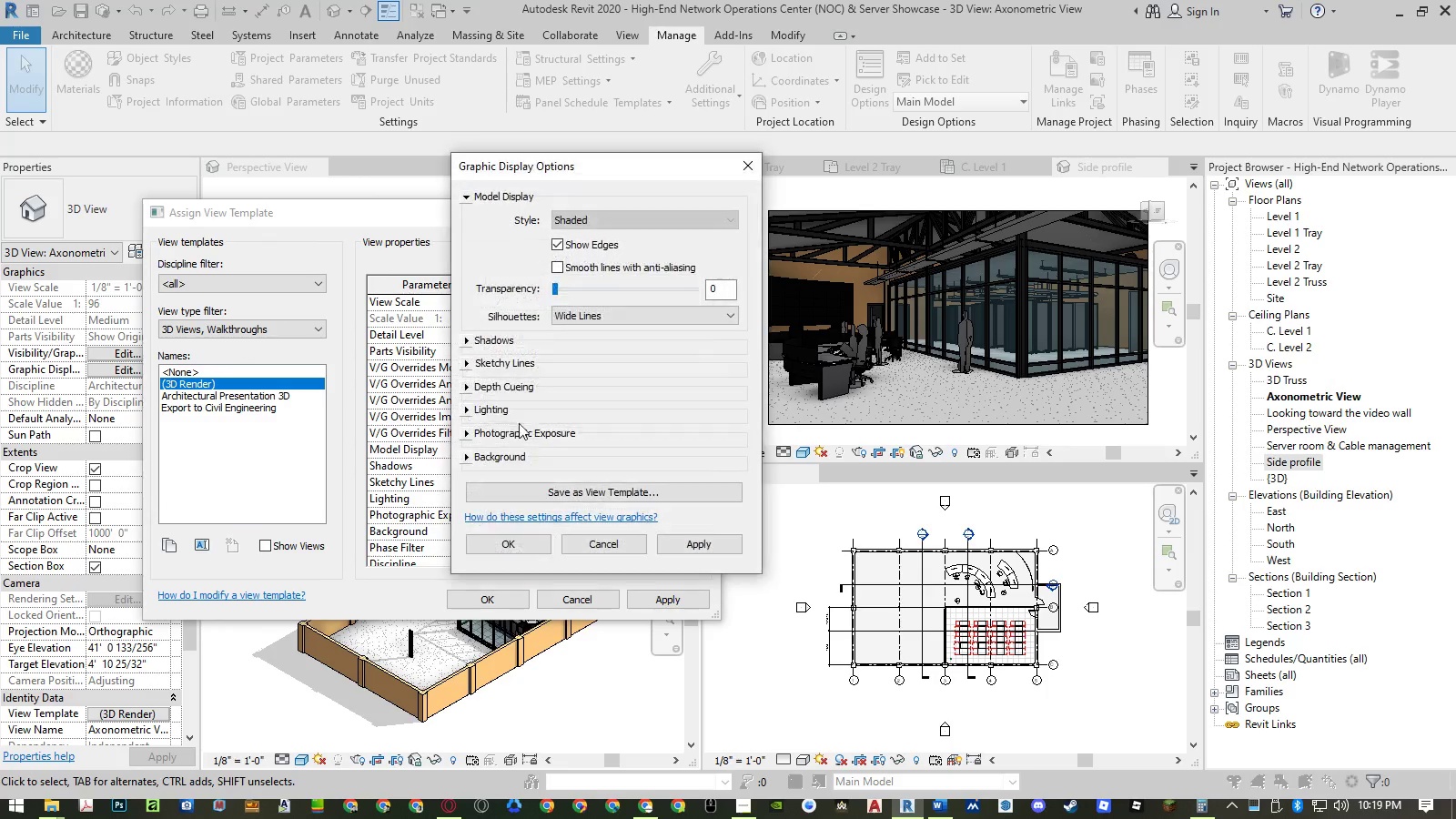 
left_click([584, 223])
 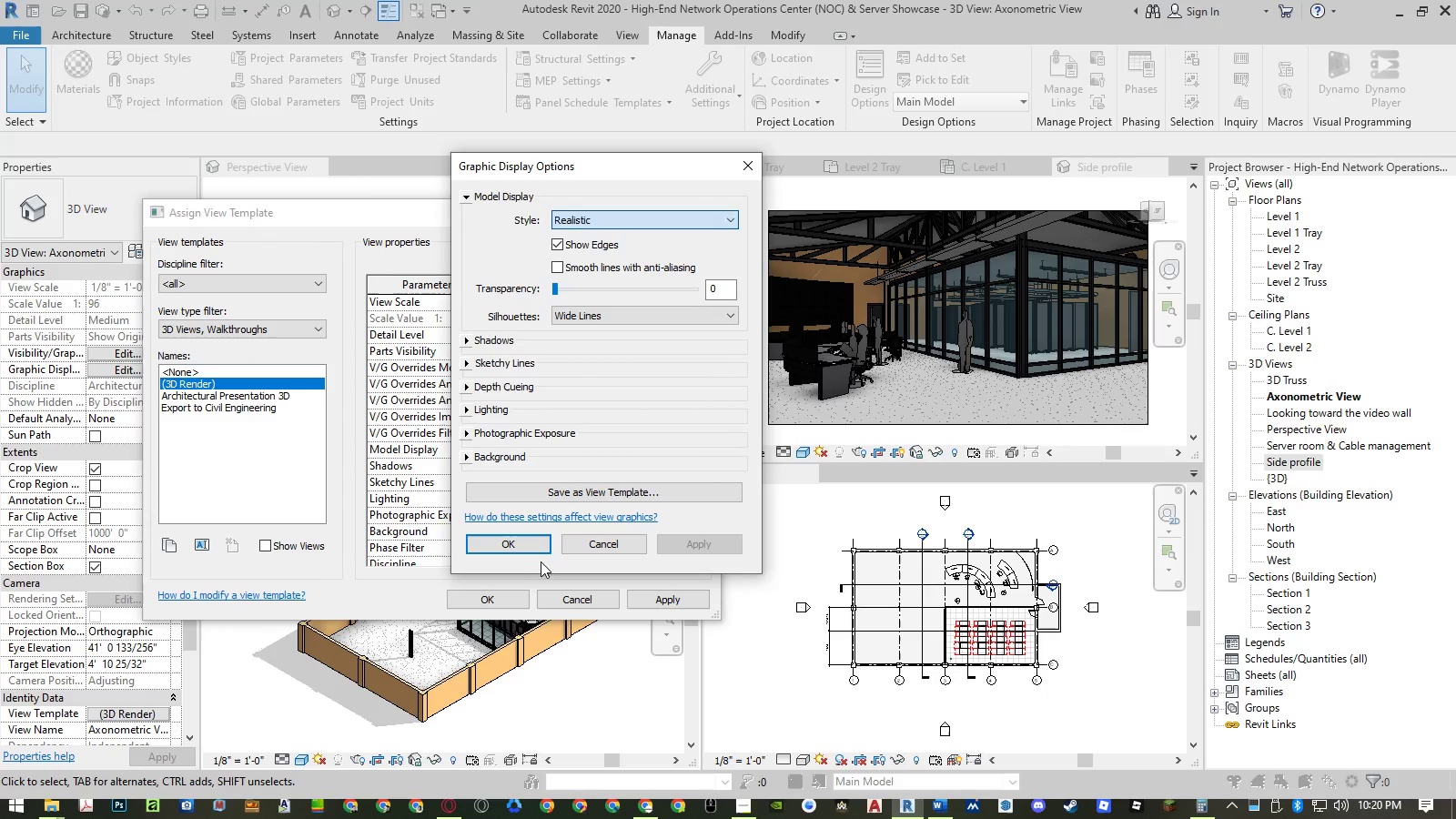 
left_click([525, 547])
 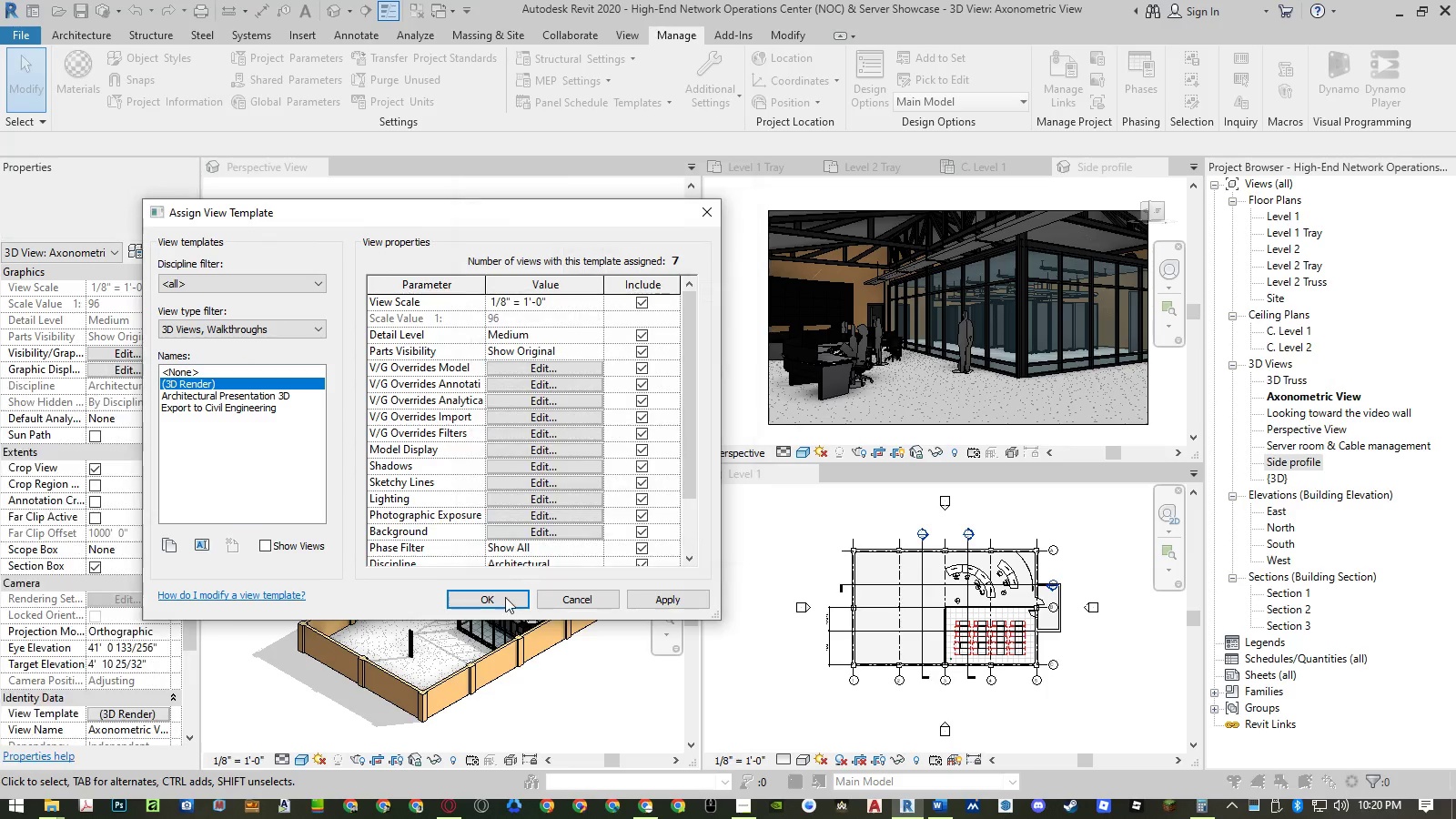 
double_click([504, 597])
 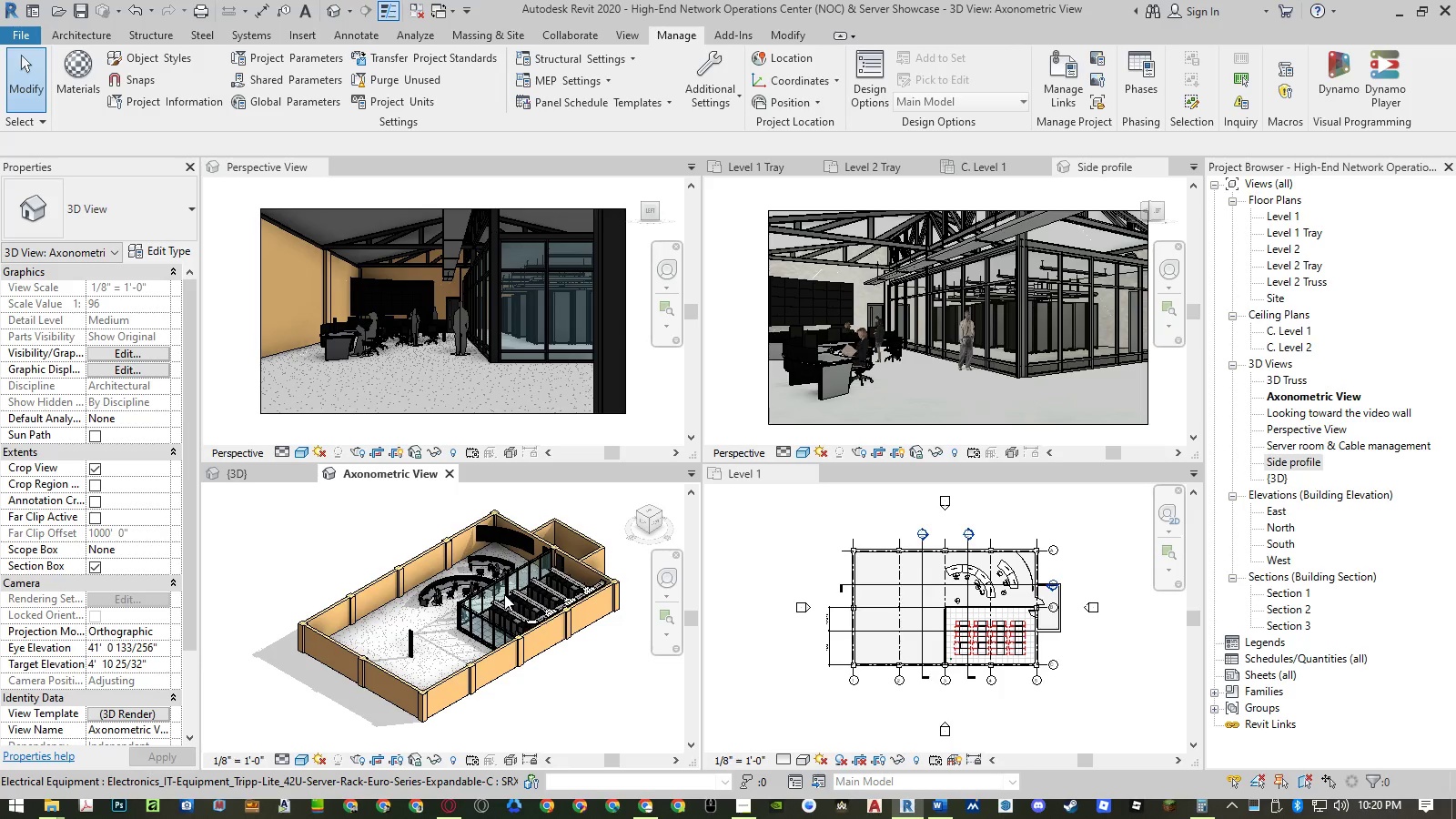 
wait(8.23)
 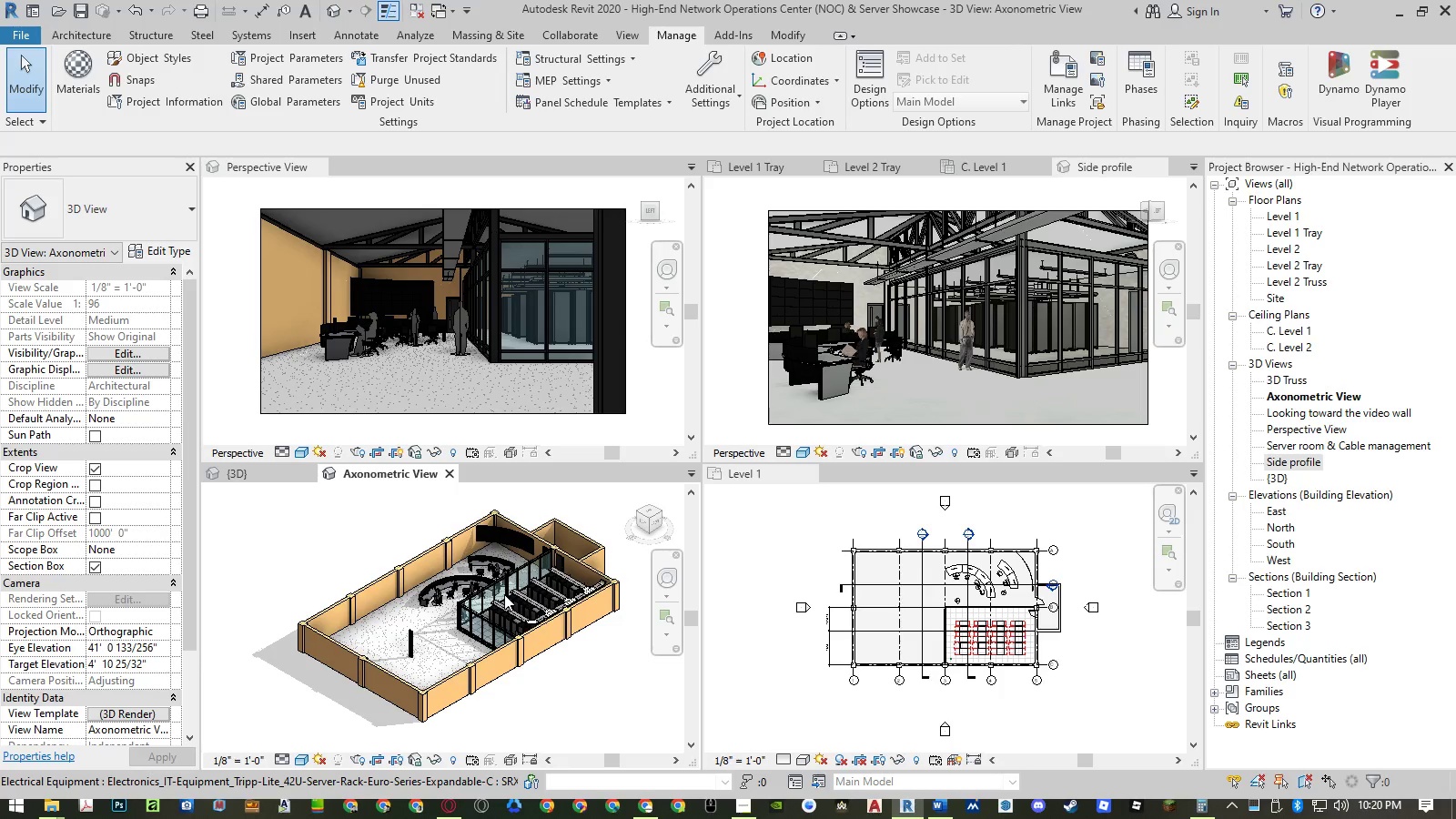 
left_click([318, 521])
 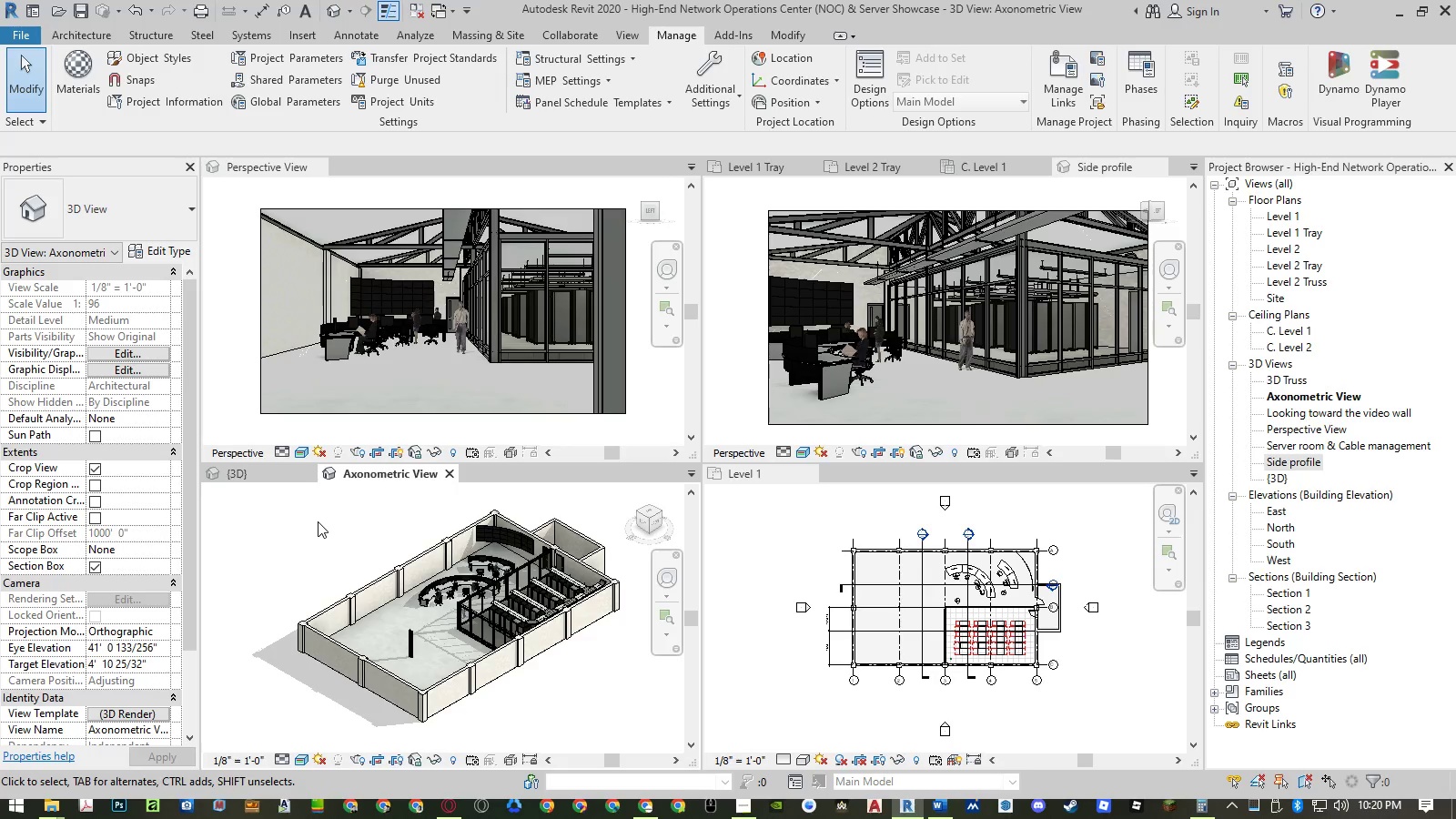 
key(Alt+F)
 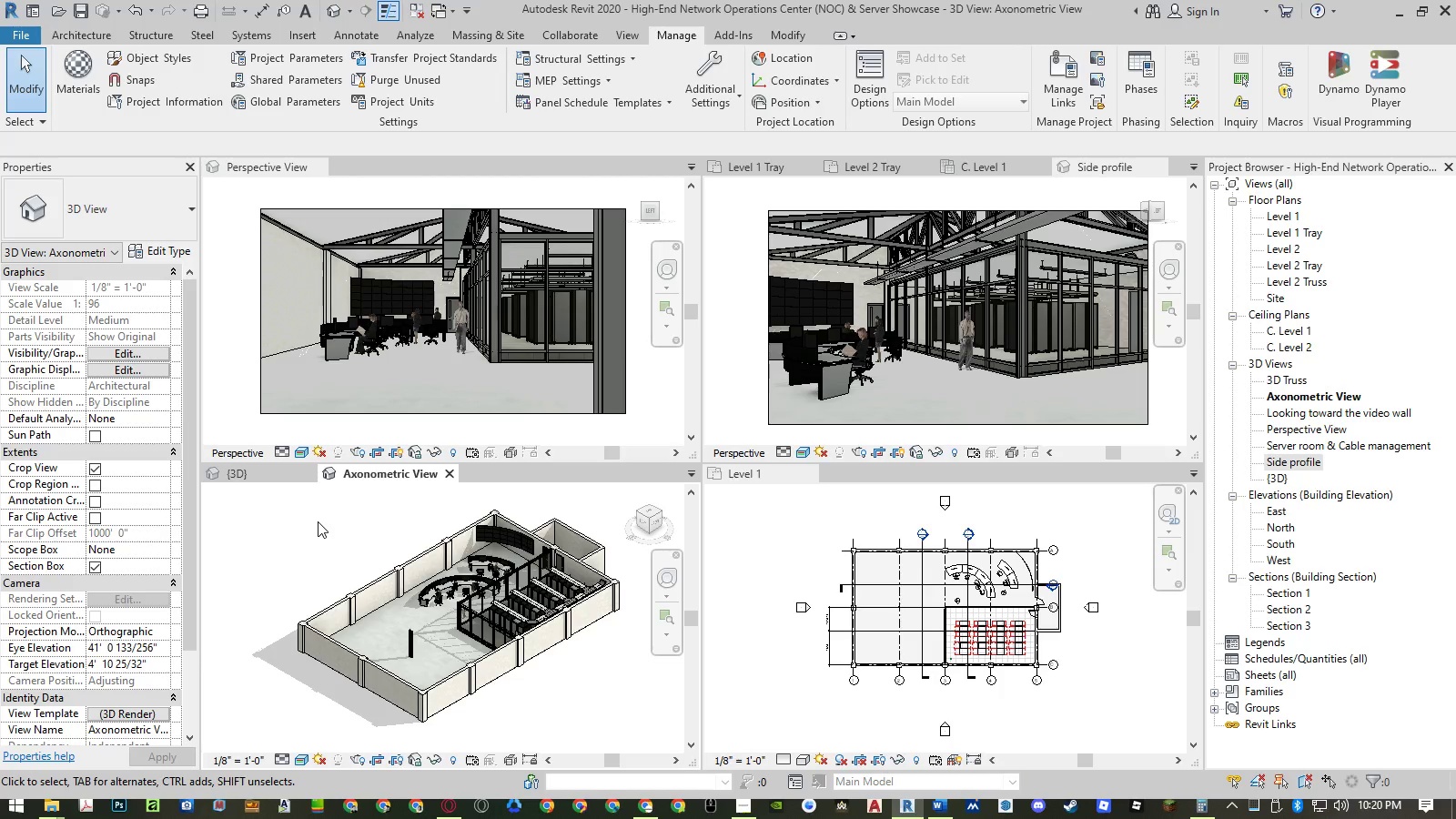 
key(T)
 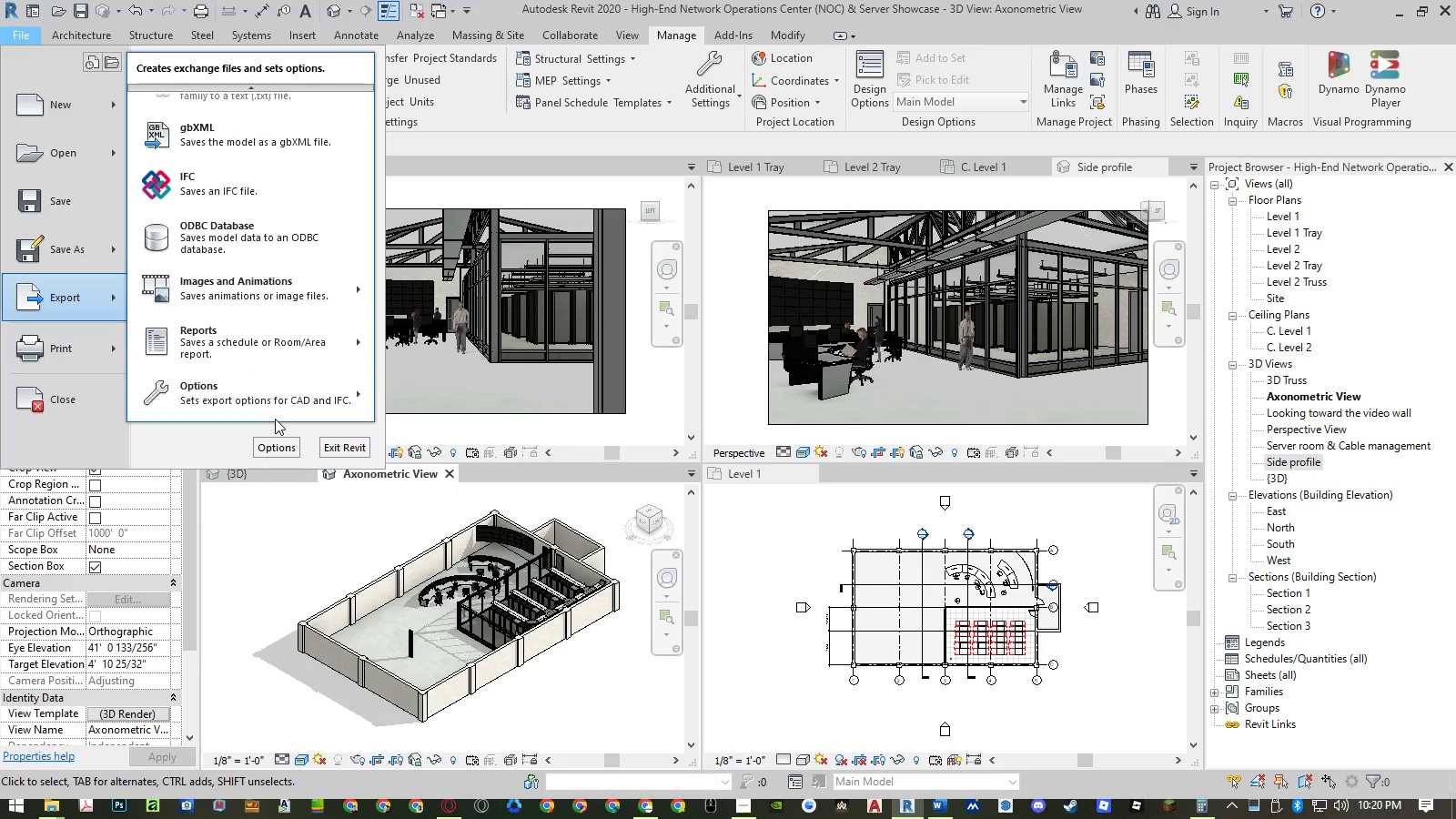 
left_click([298, 306])
 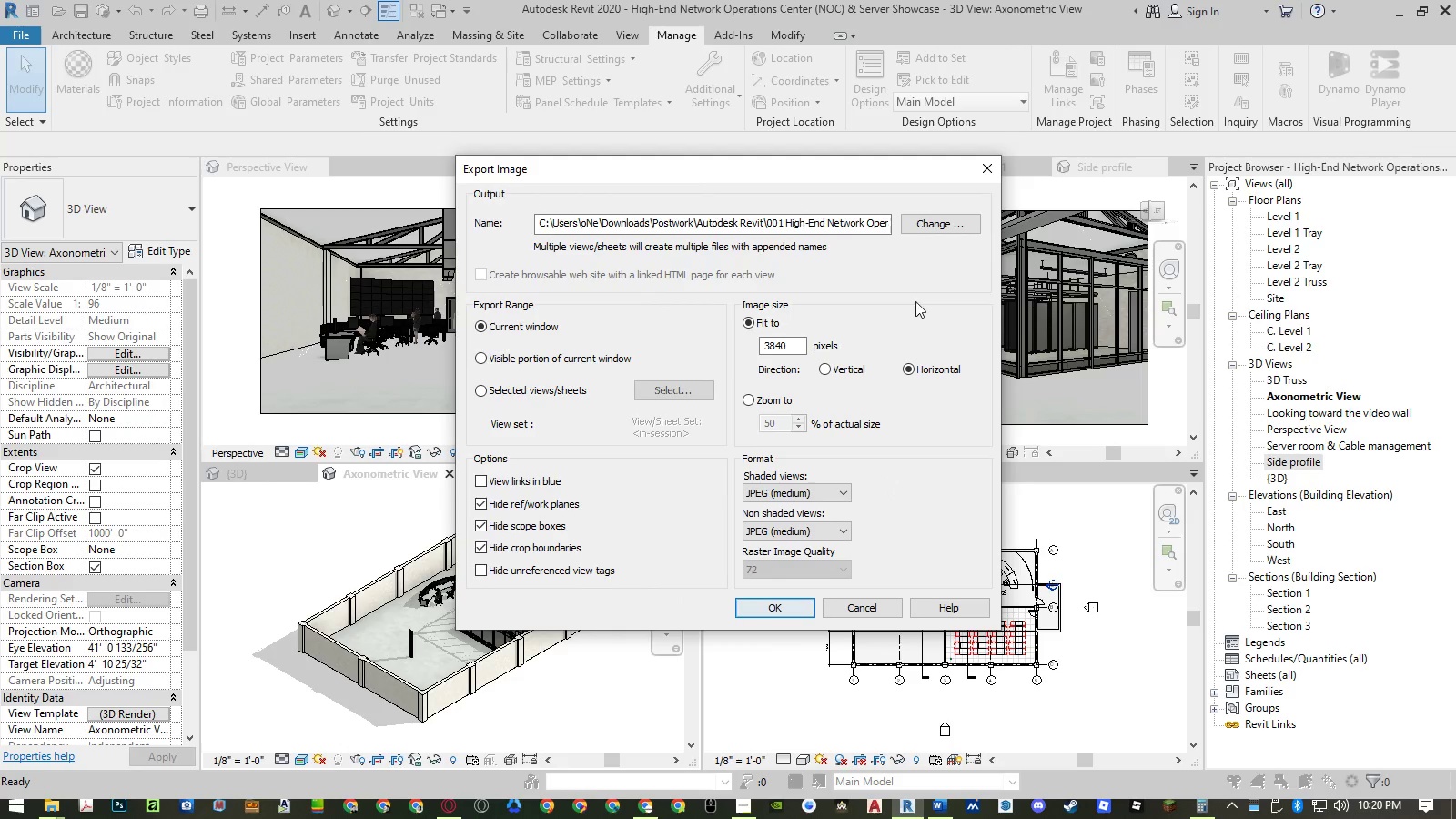 
double_click([925, 228])
 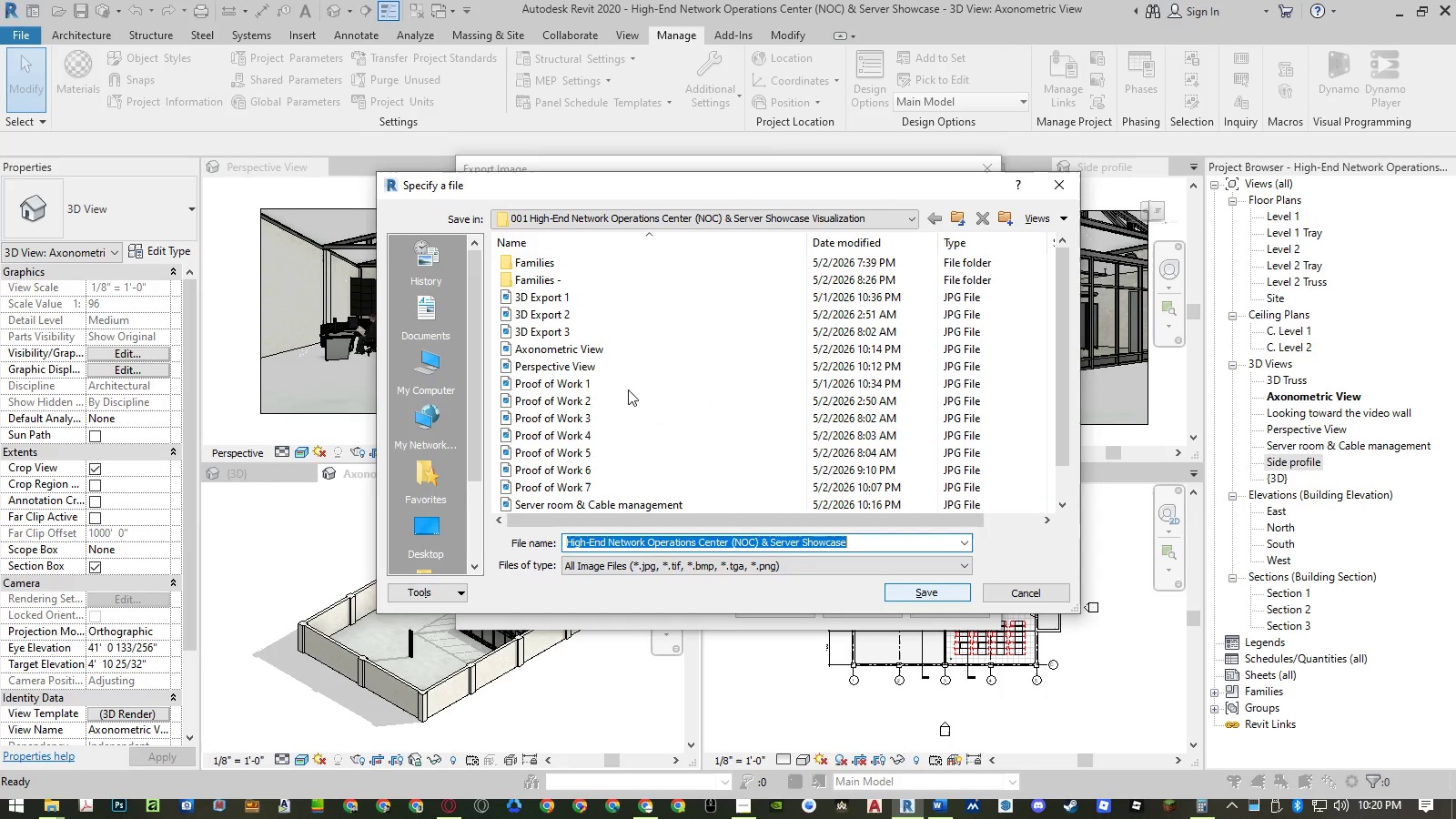 
left_click([608, 356])
 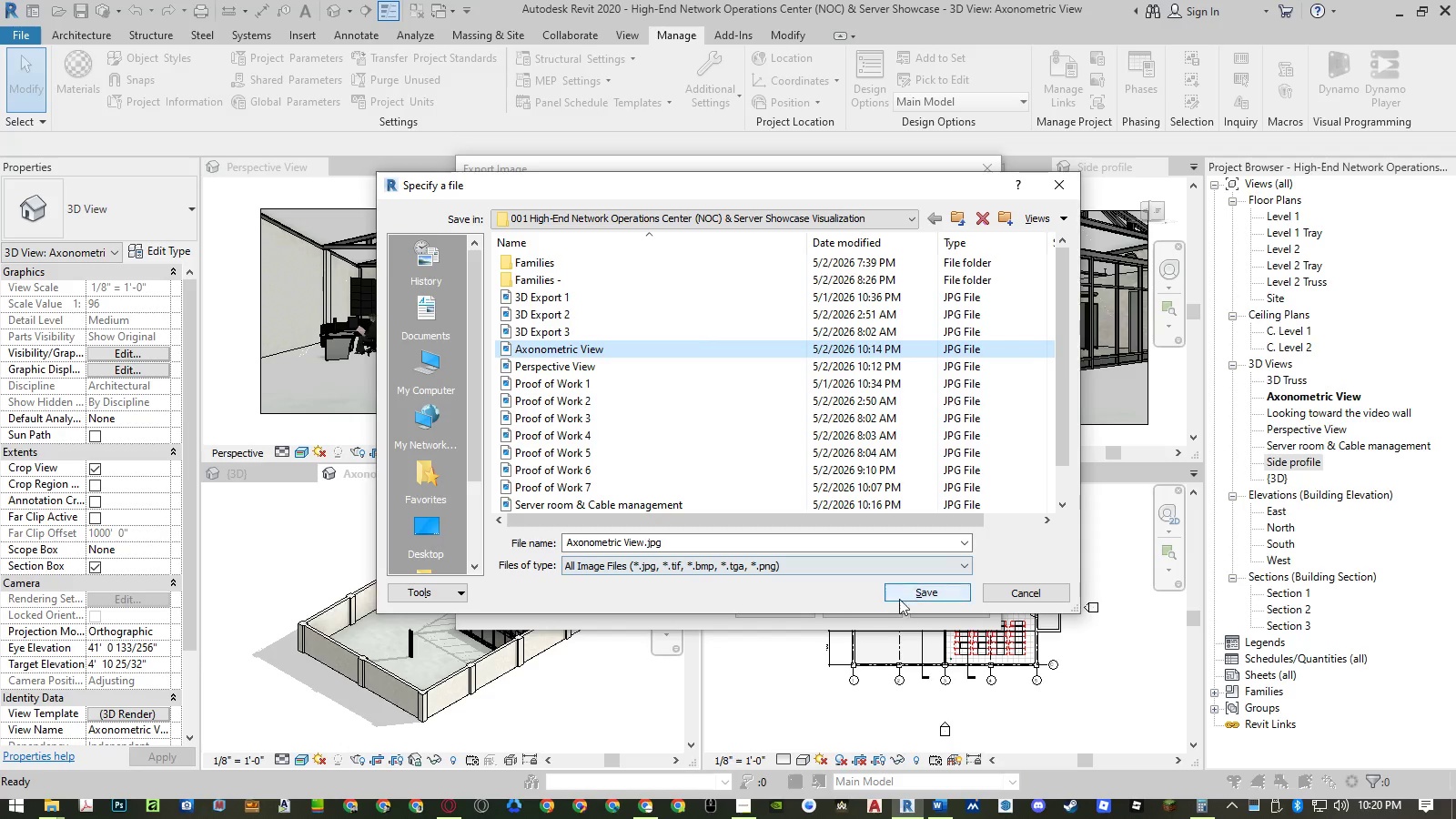 
left_click([905, 592])
 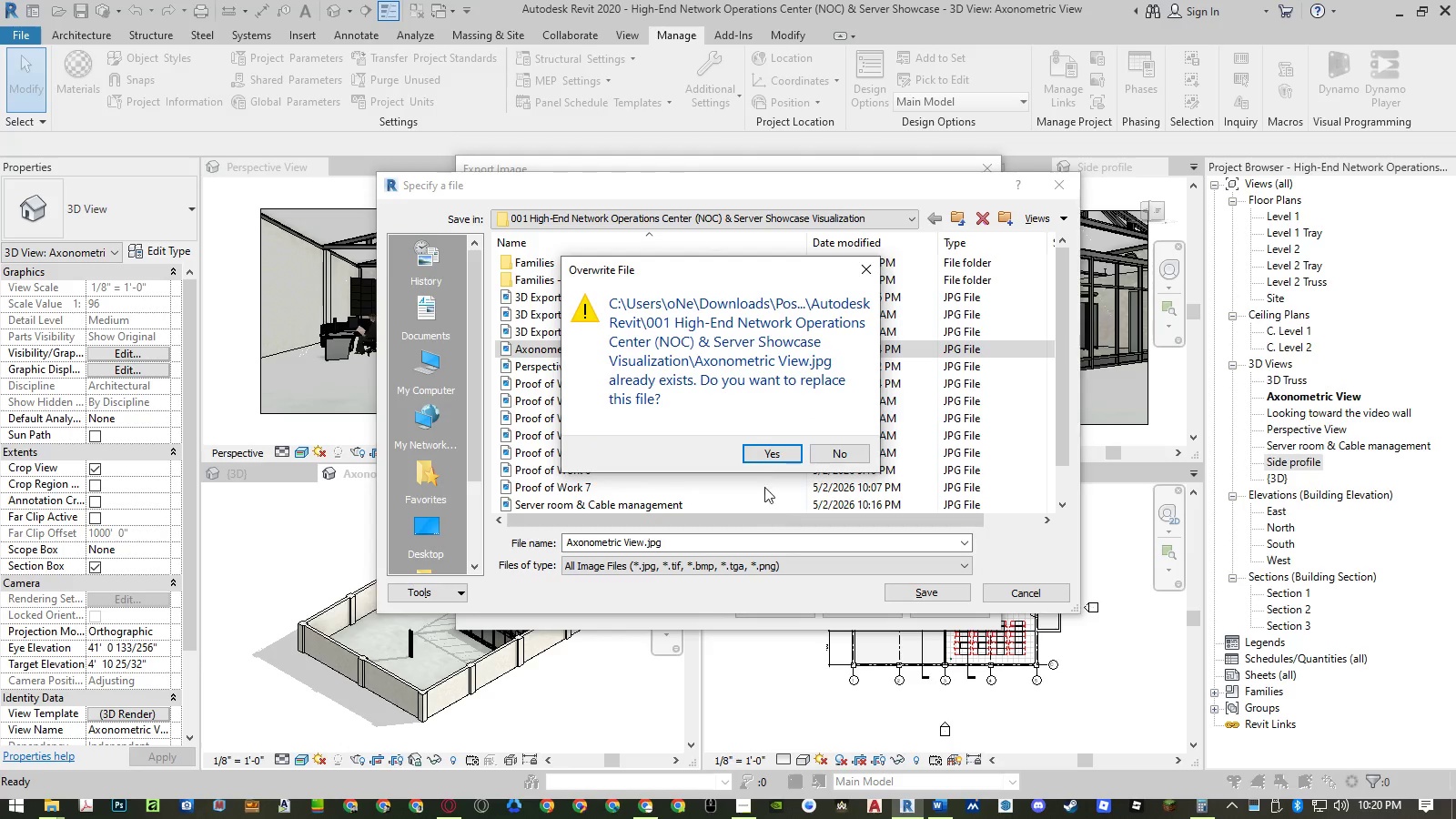 
left_click([769, 449])
 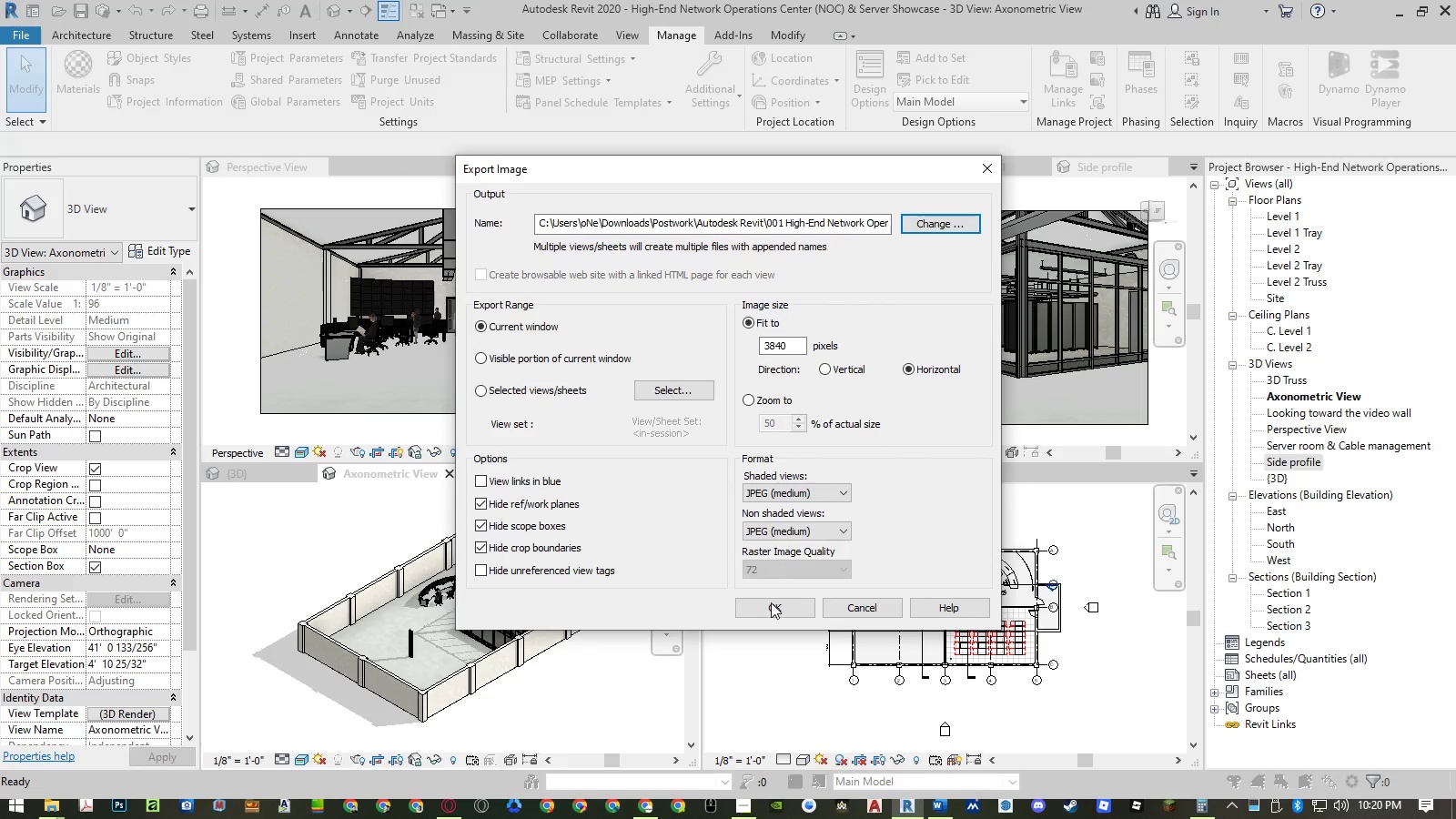 
left_click([770, 608])
 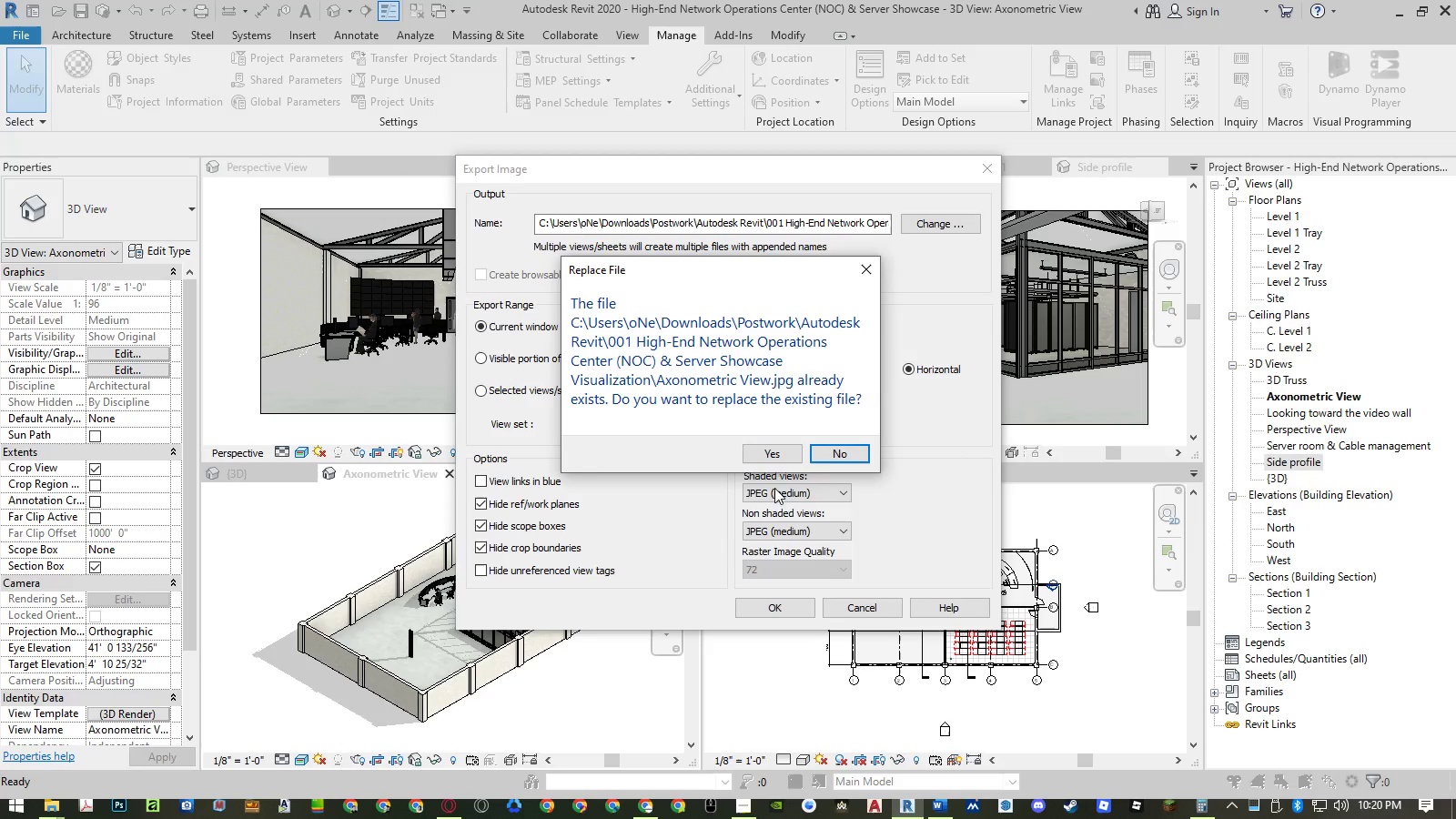 
left_click([775, 458])
 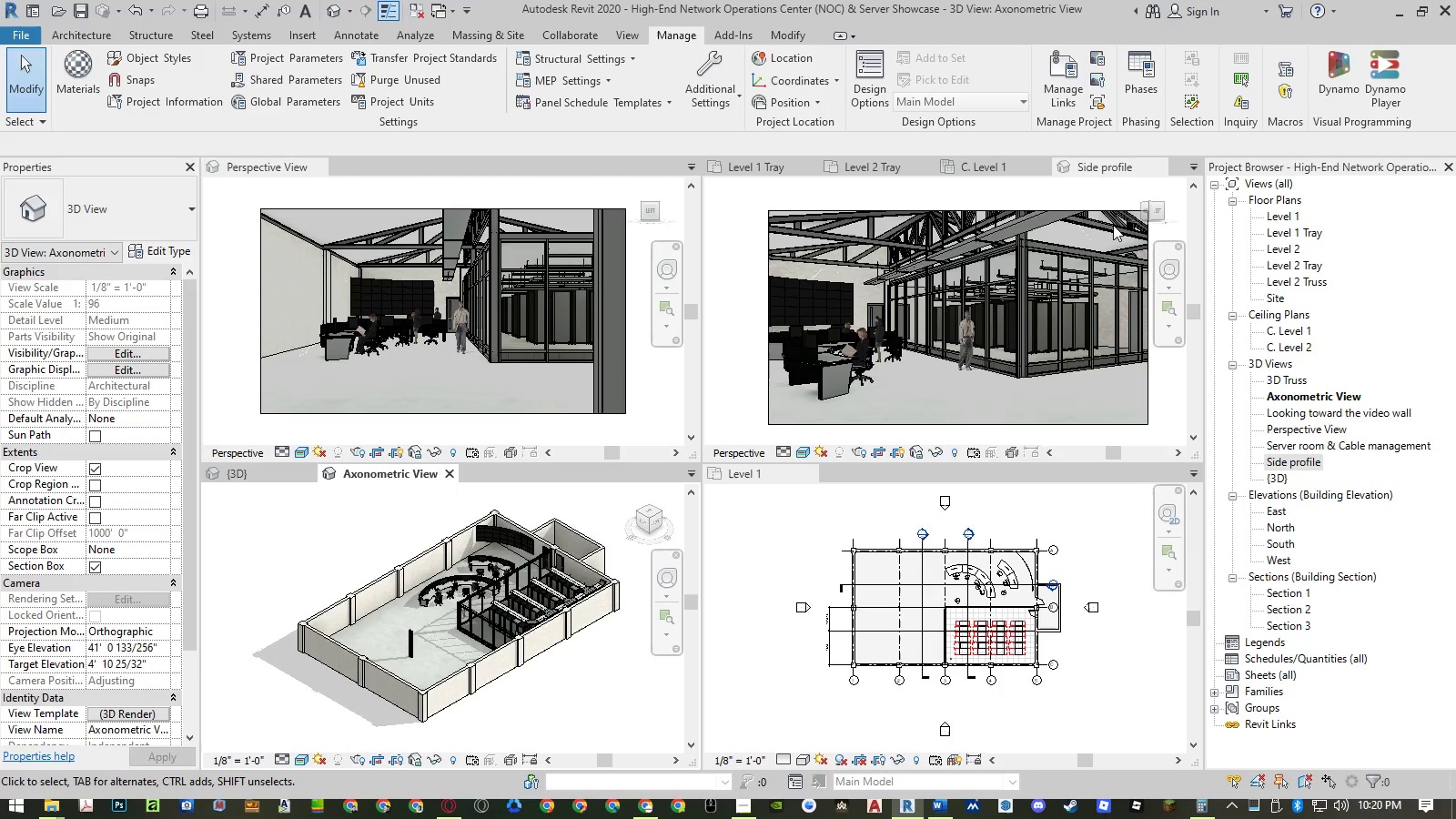 
wait(25.56)
 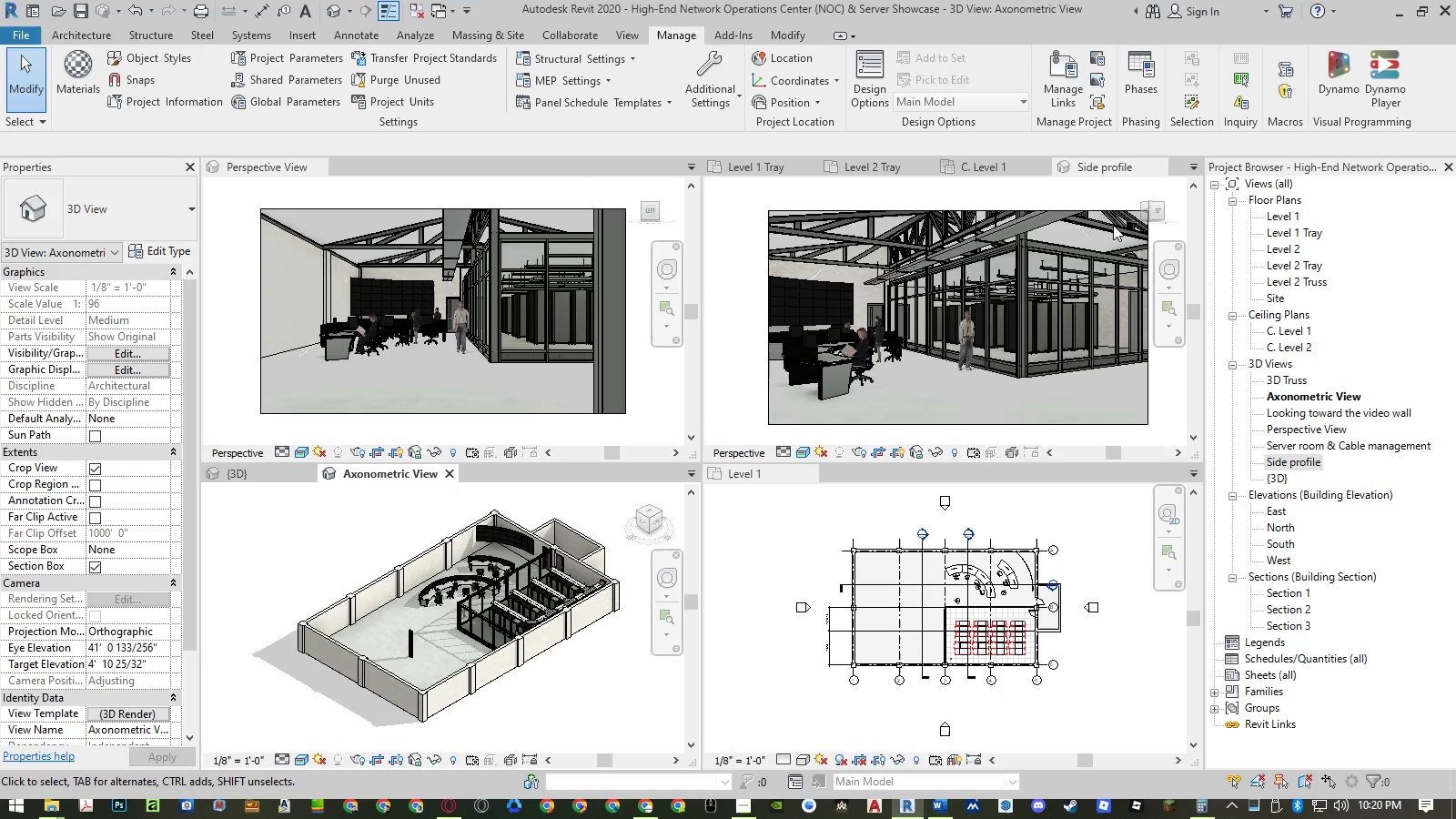 
left_click([1154, 166])
 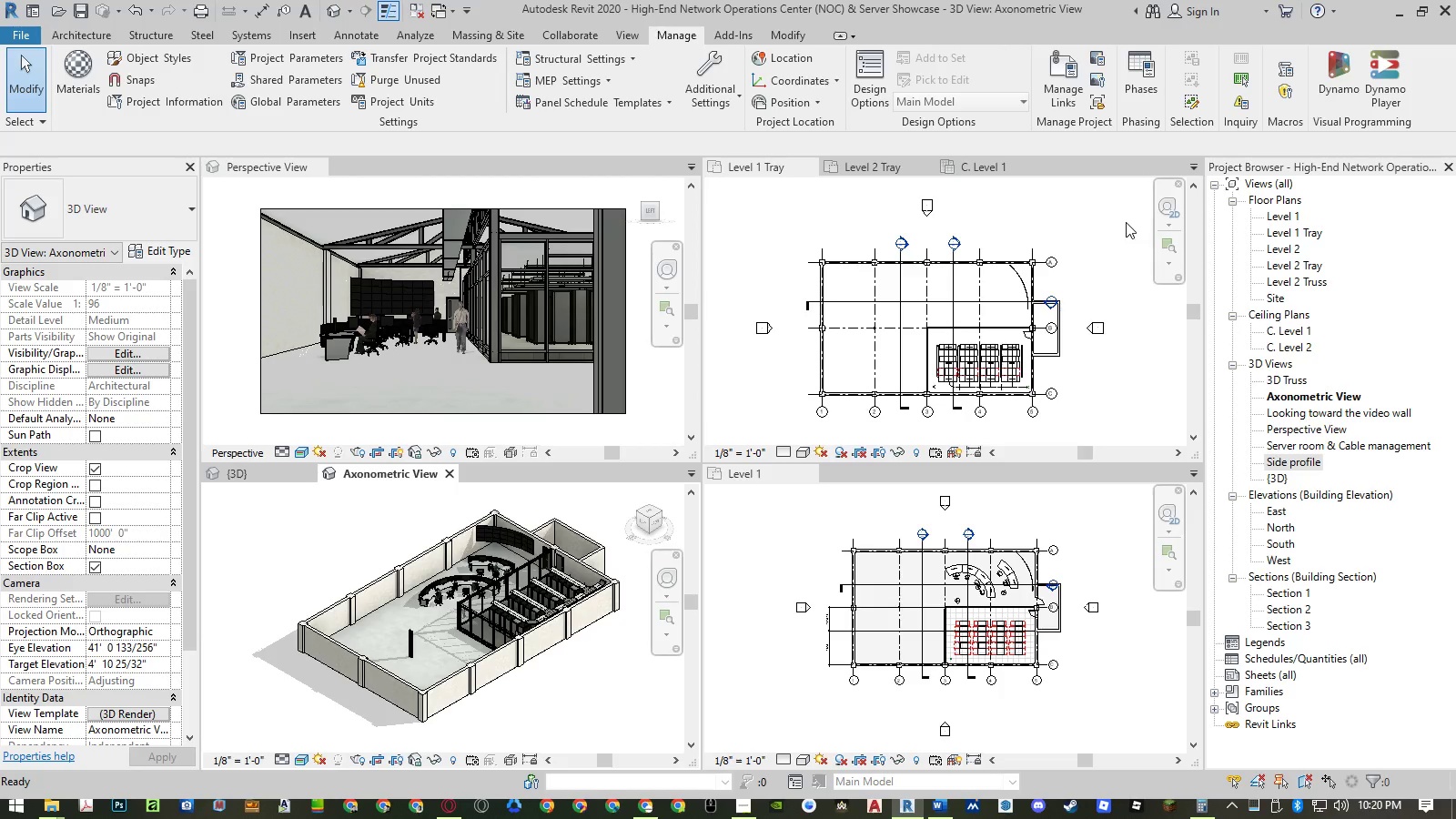 
left_click([1279, 465])
 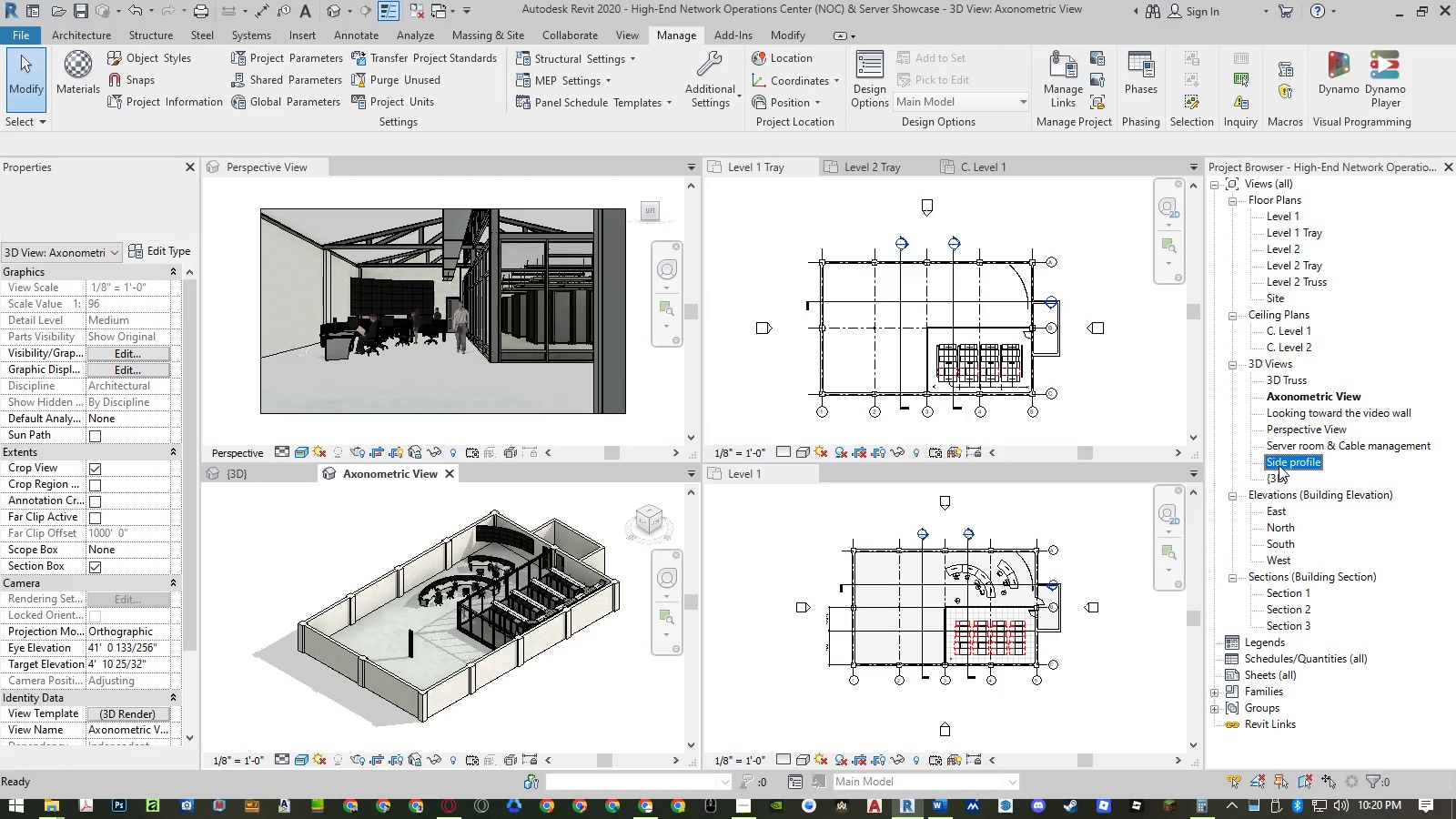 
left_click_drag(start_coordinate=[1279, 465], to_coordinate=[564, 471])
 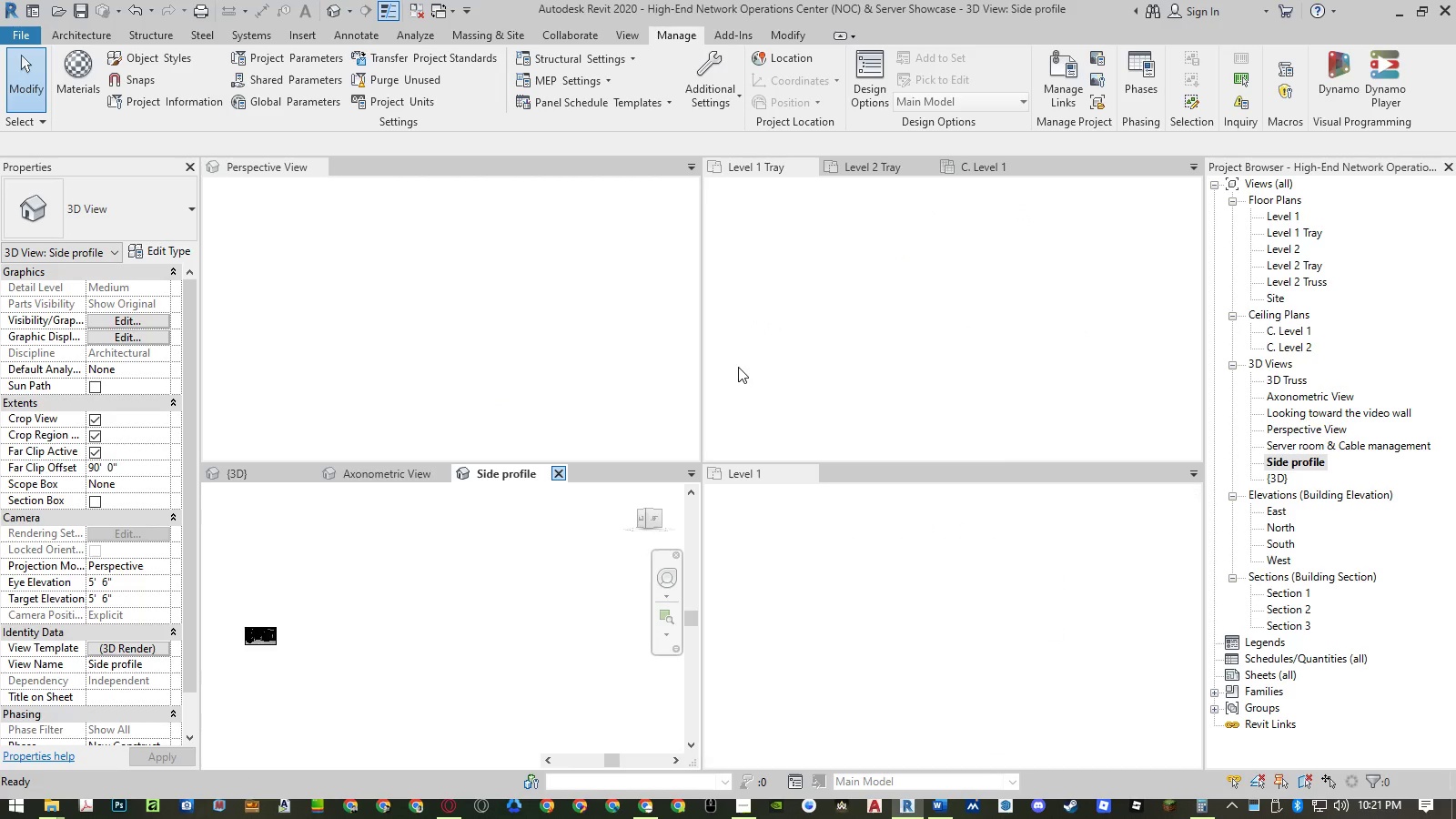 
left_click([564, 471])
 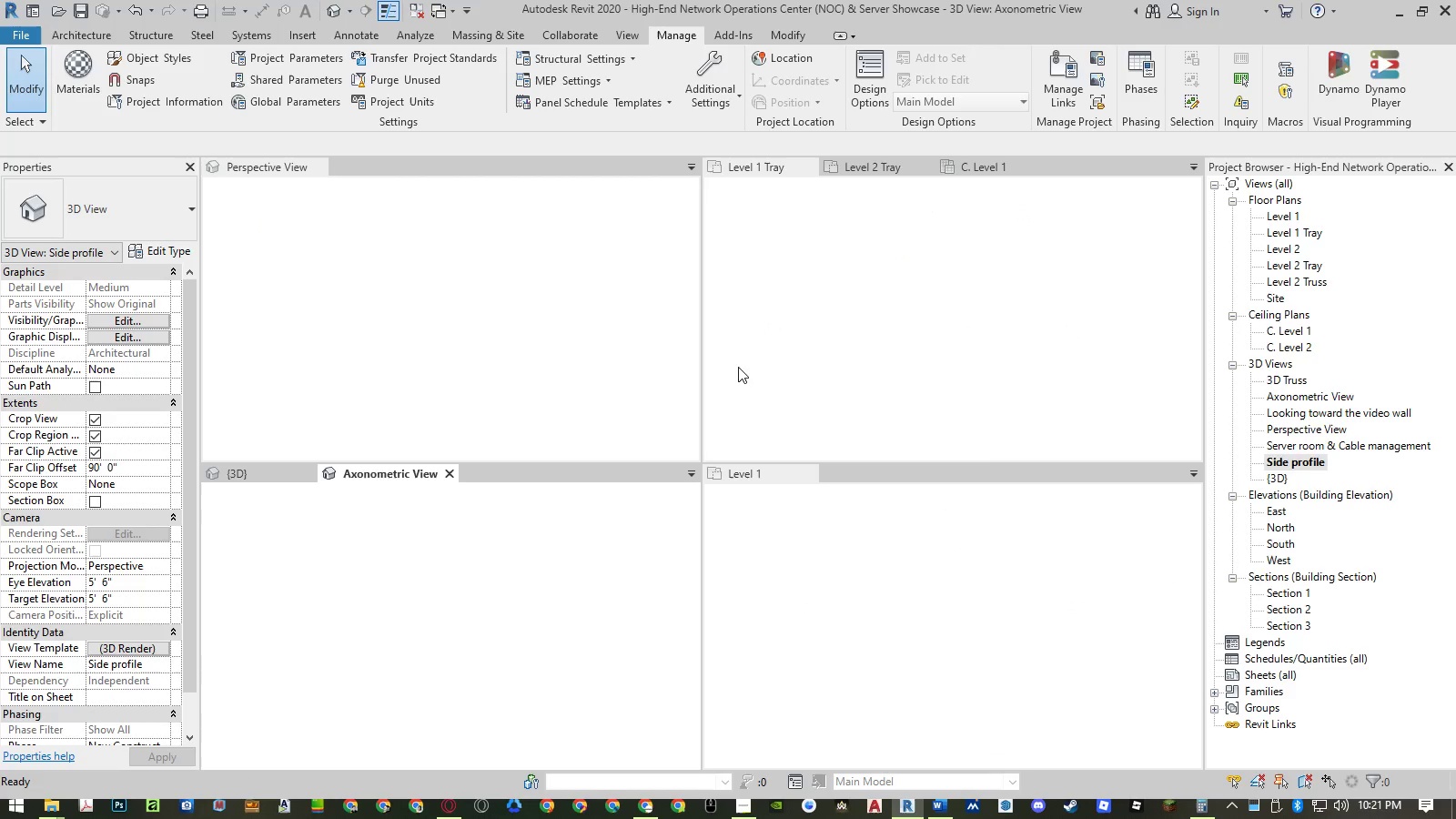 
left_click([738, 367])
 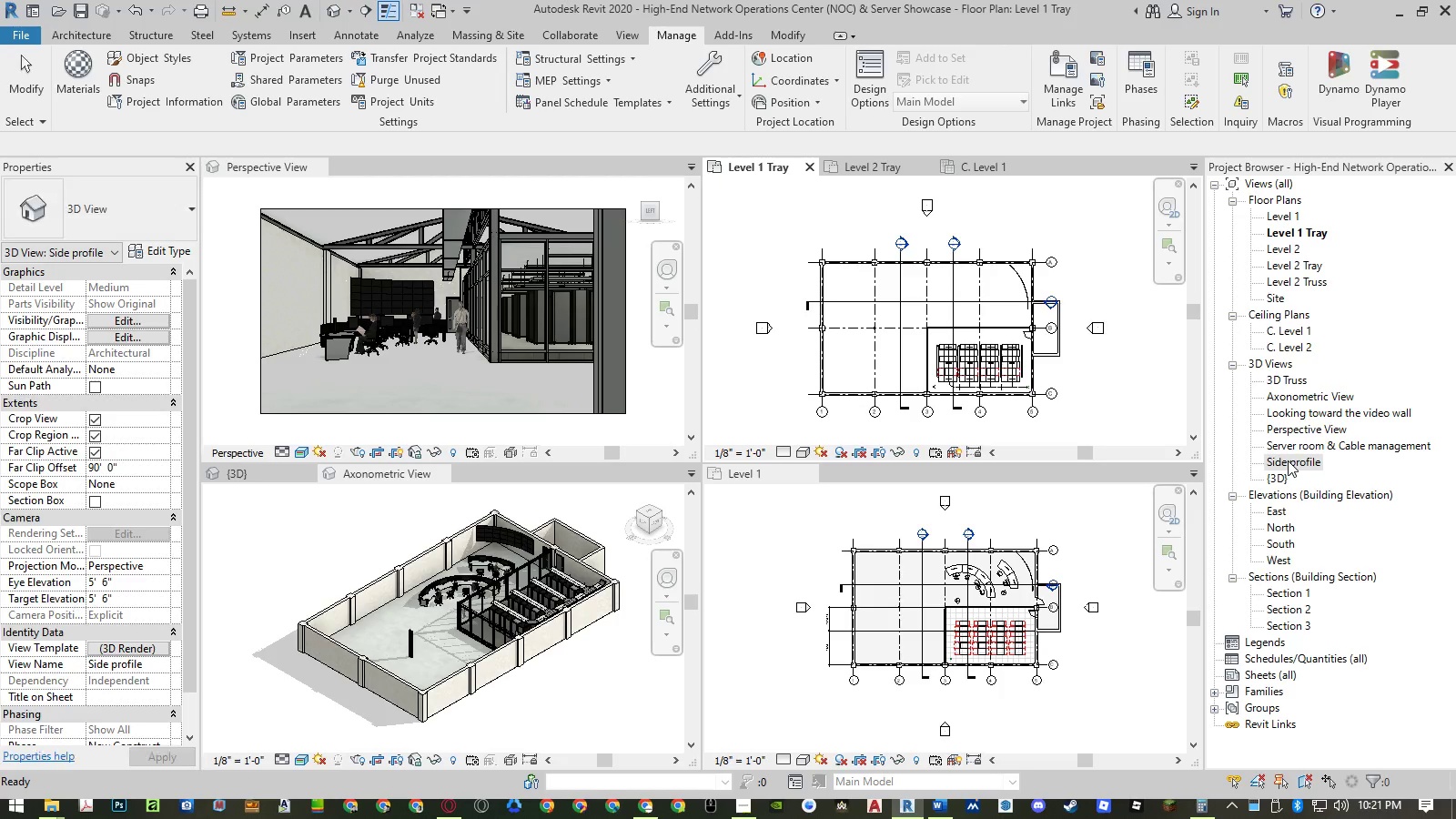 
double_click([1288, 460])
 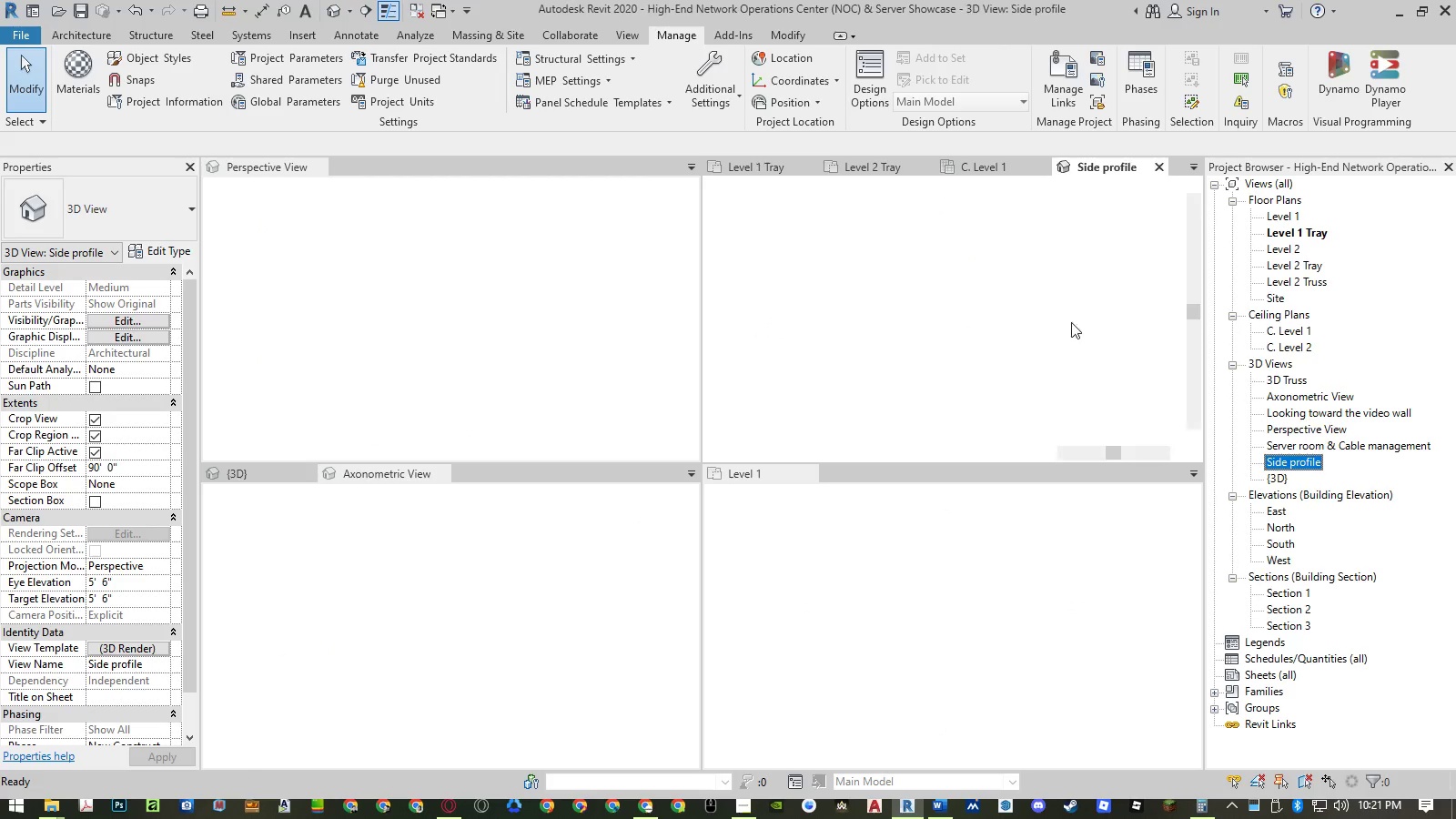 
mouse_move([990, 275])
 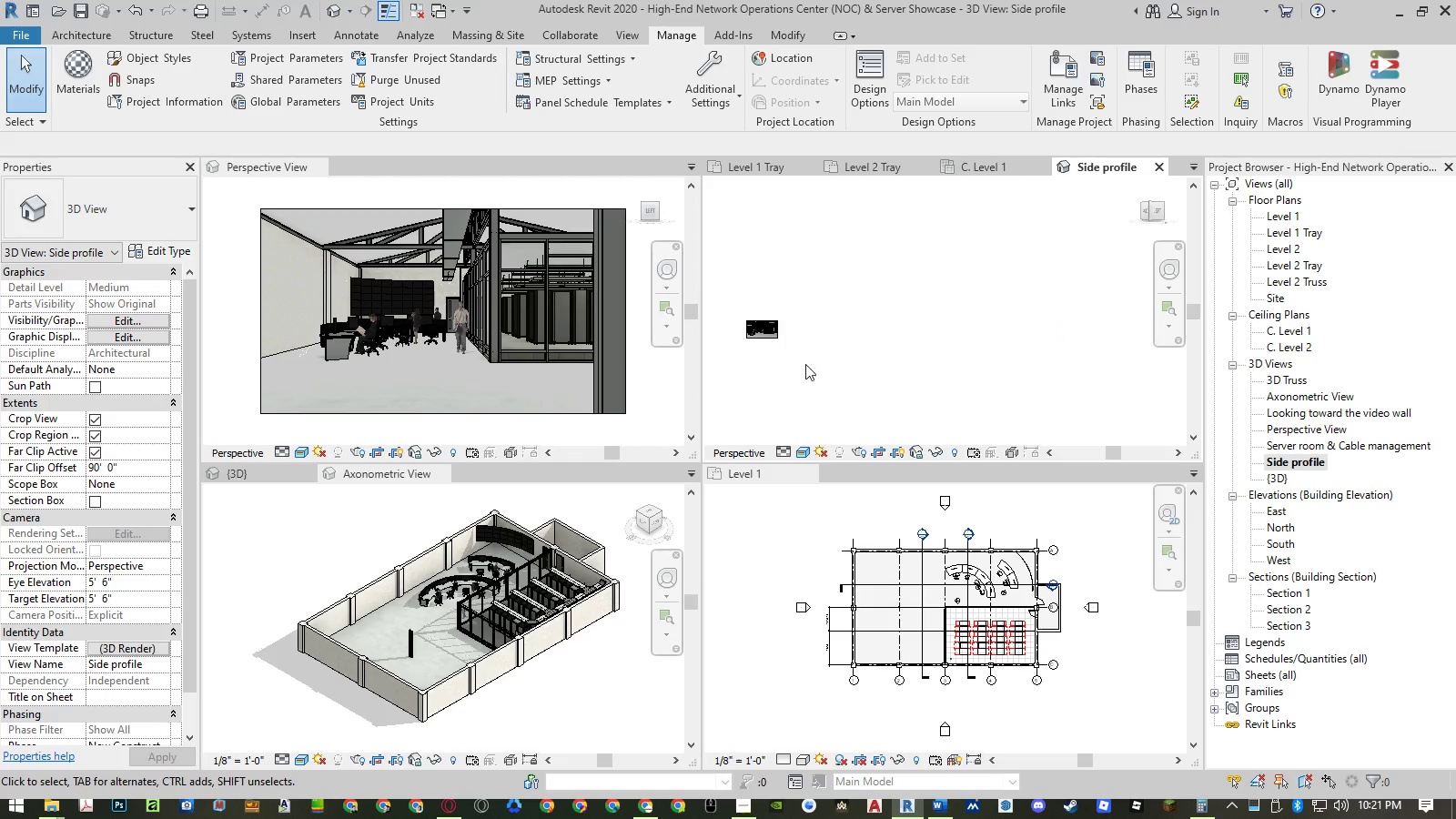 
scroll: coordinate [725, 359], scroll_direction: up, amount: 20.0
 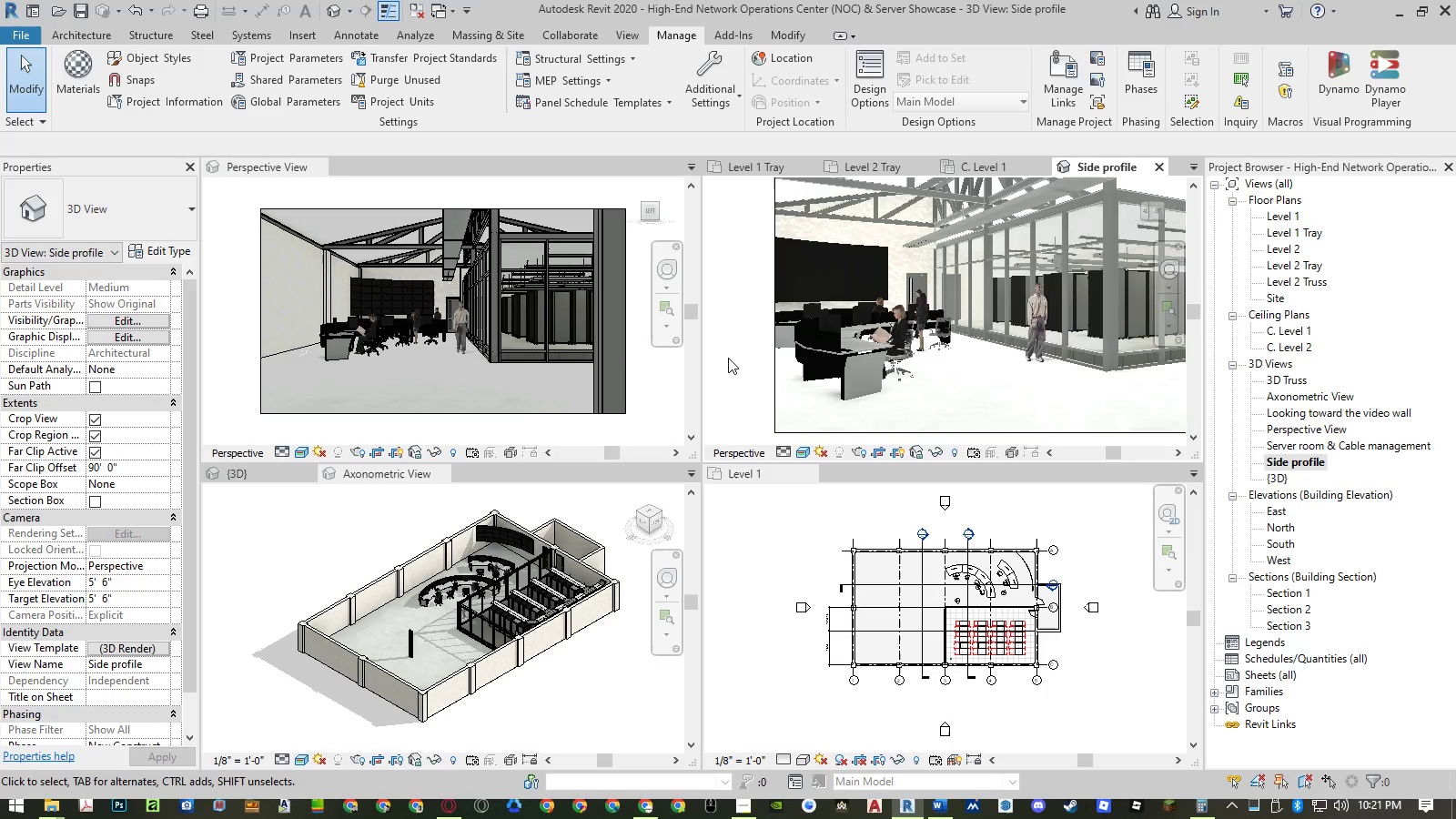 
scroll: coordinate [731, 356], scroll_direction: down, amount: 3.0
 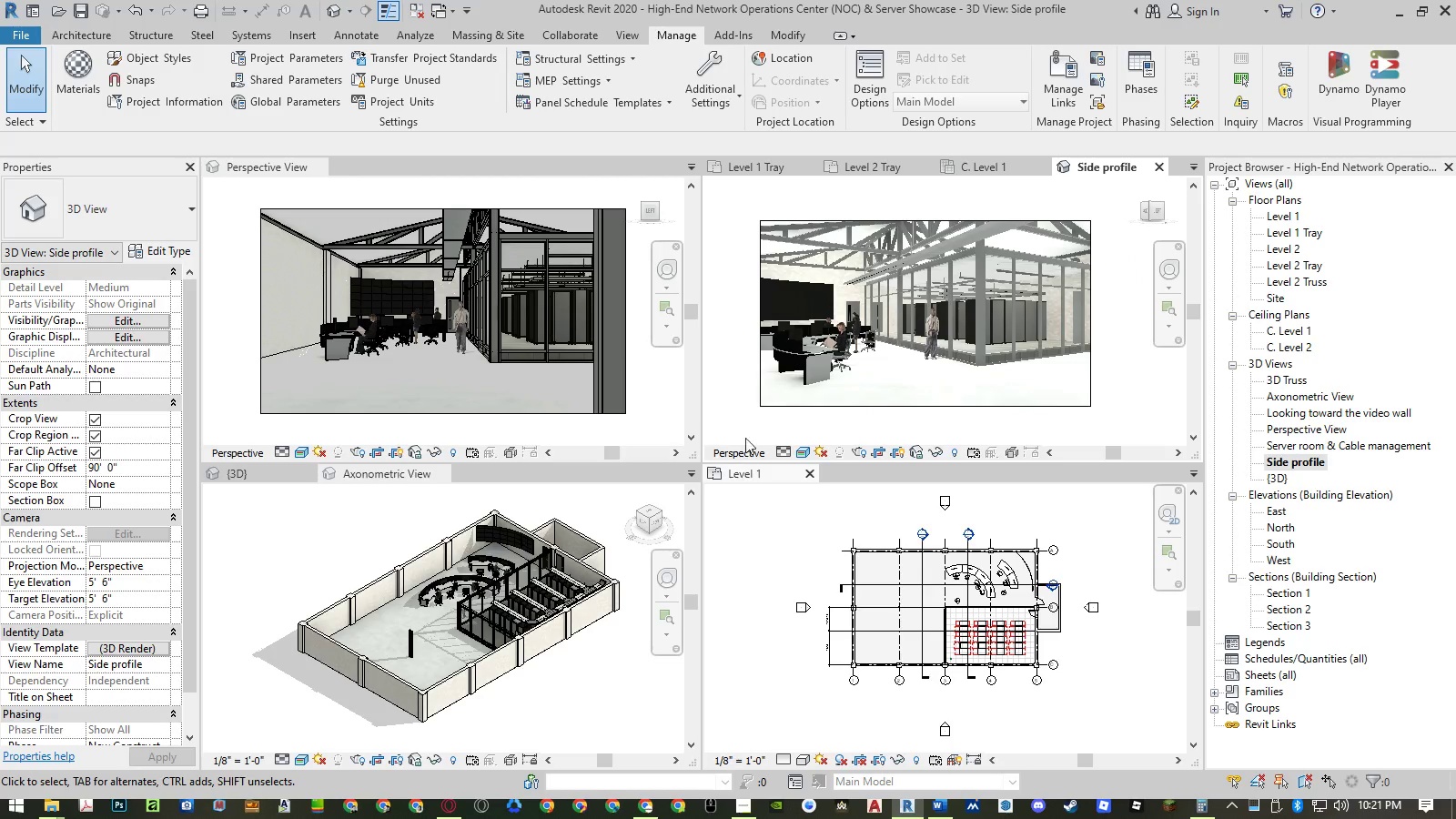 
scroll: coordinate [735, 379], scroll_direction: up, amount: 1.0
 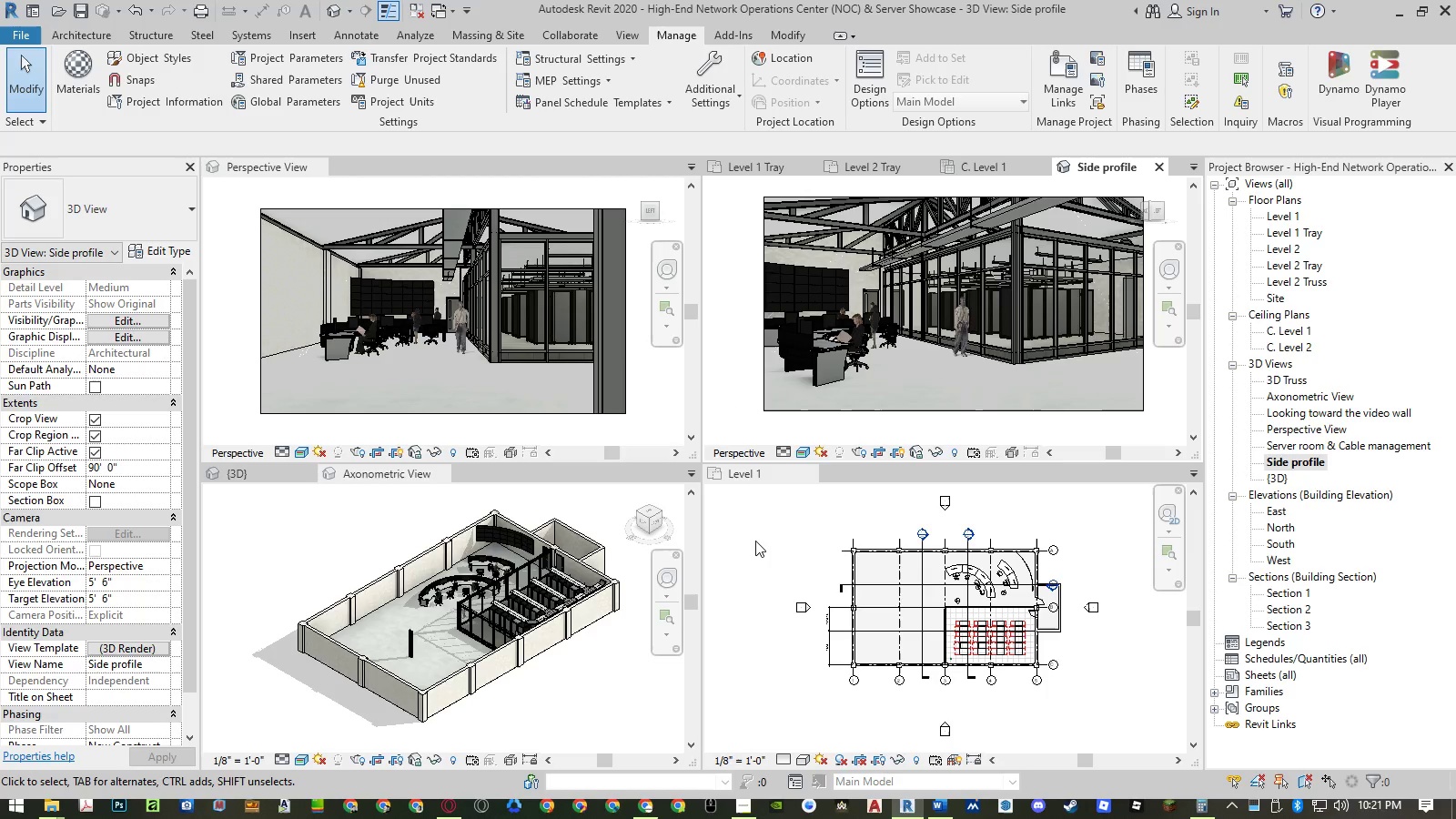 
left_click([756, 541])
 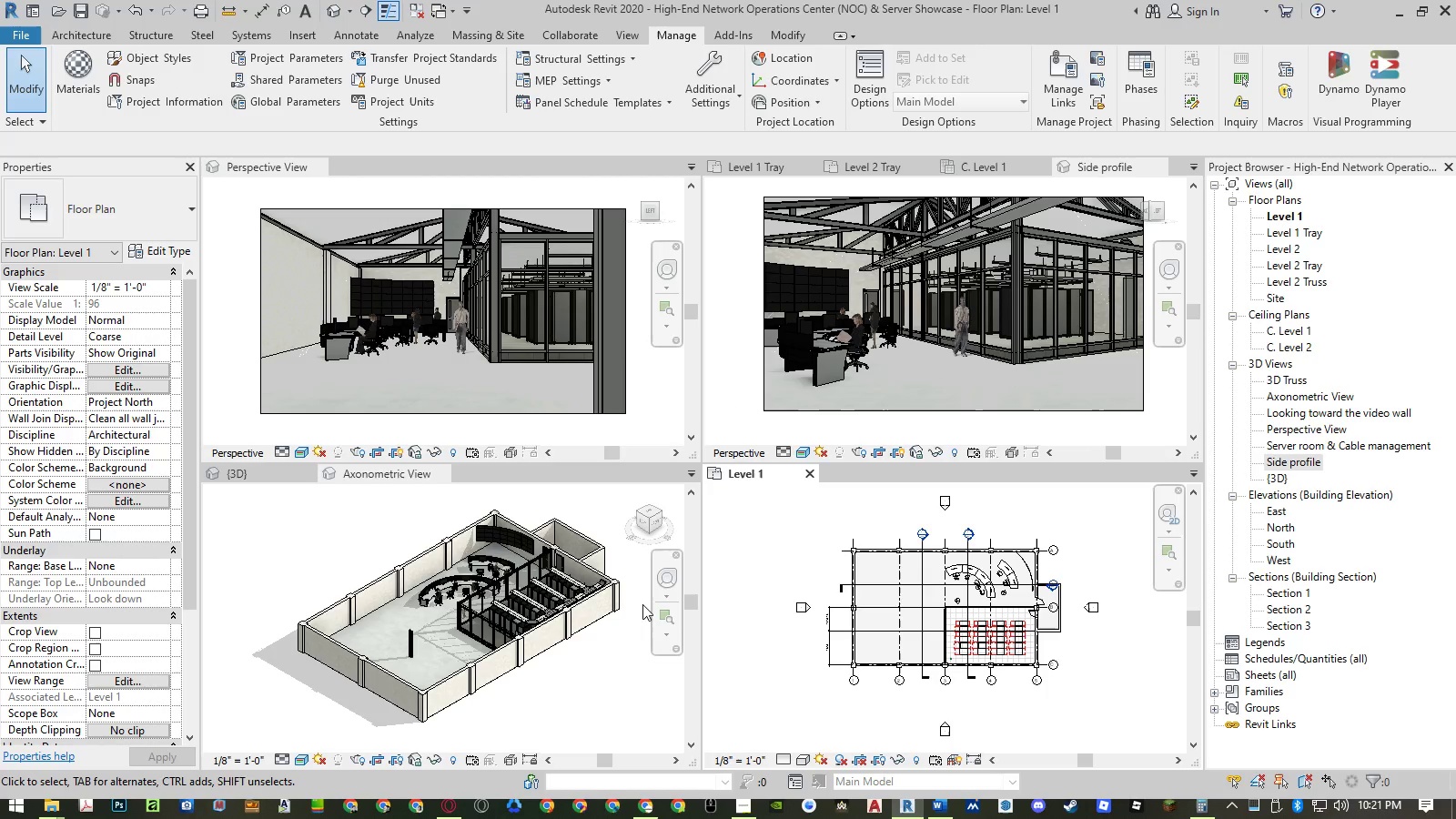 
left_click([602, 662])
 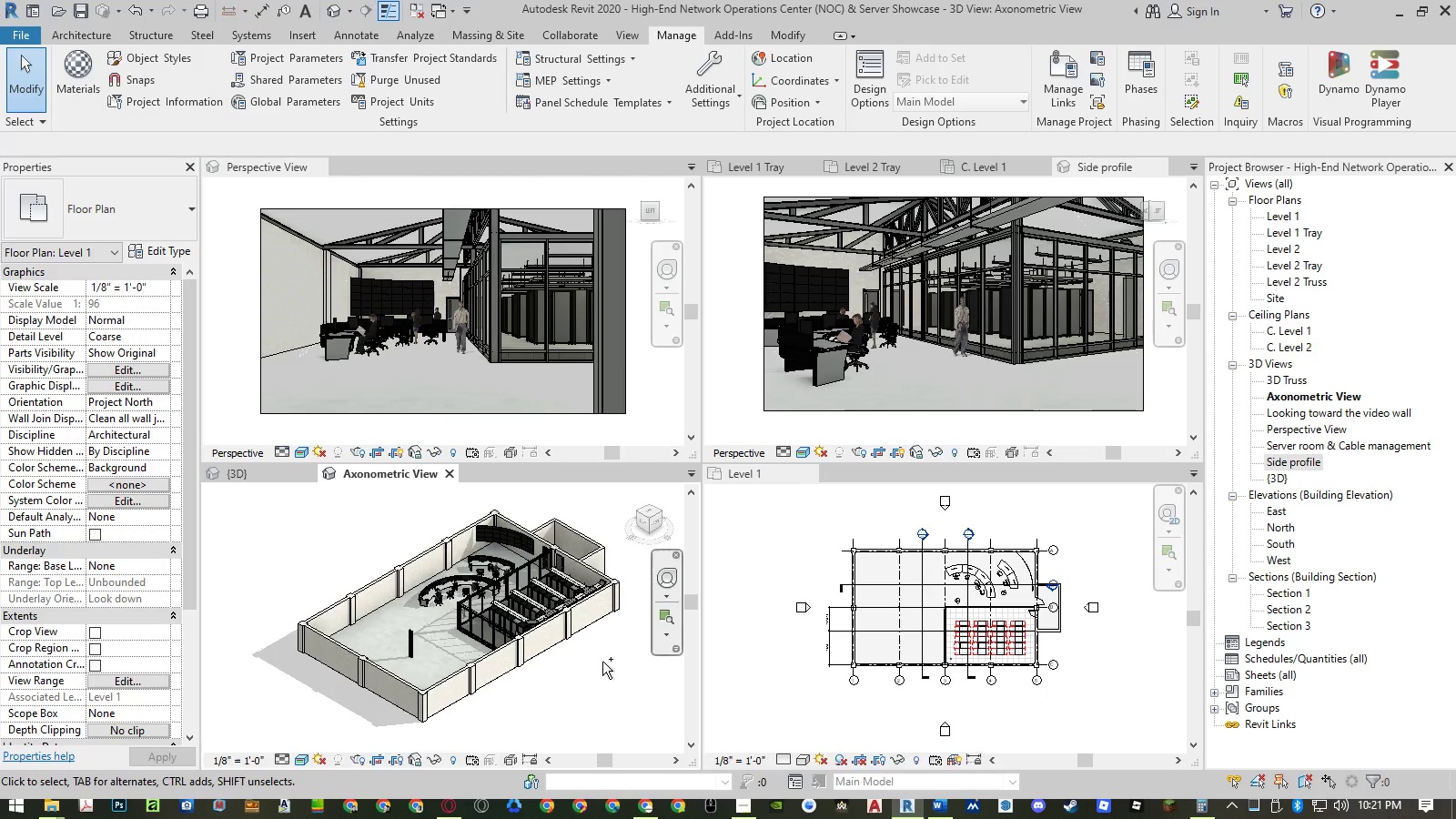 
key(Control+S)
 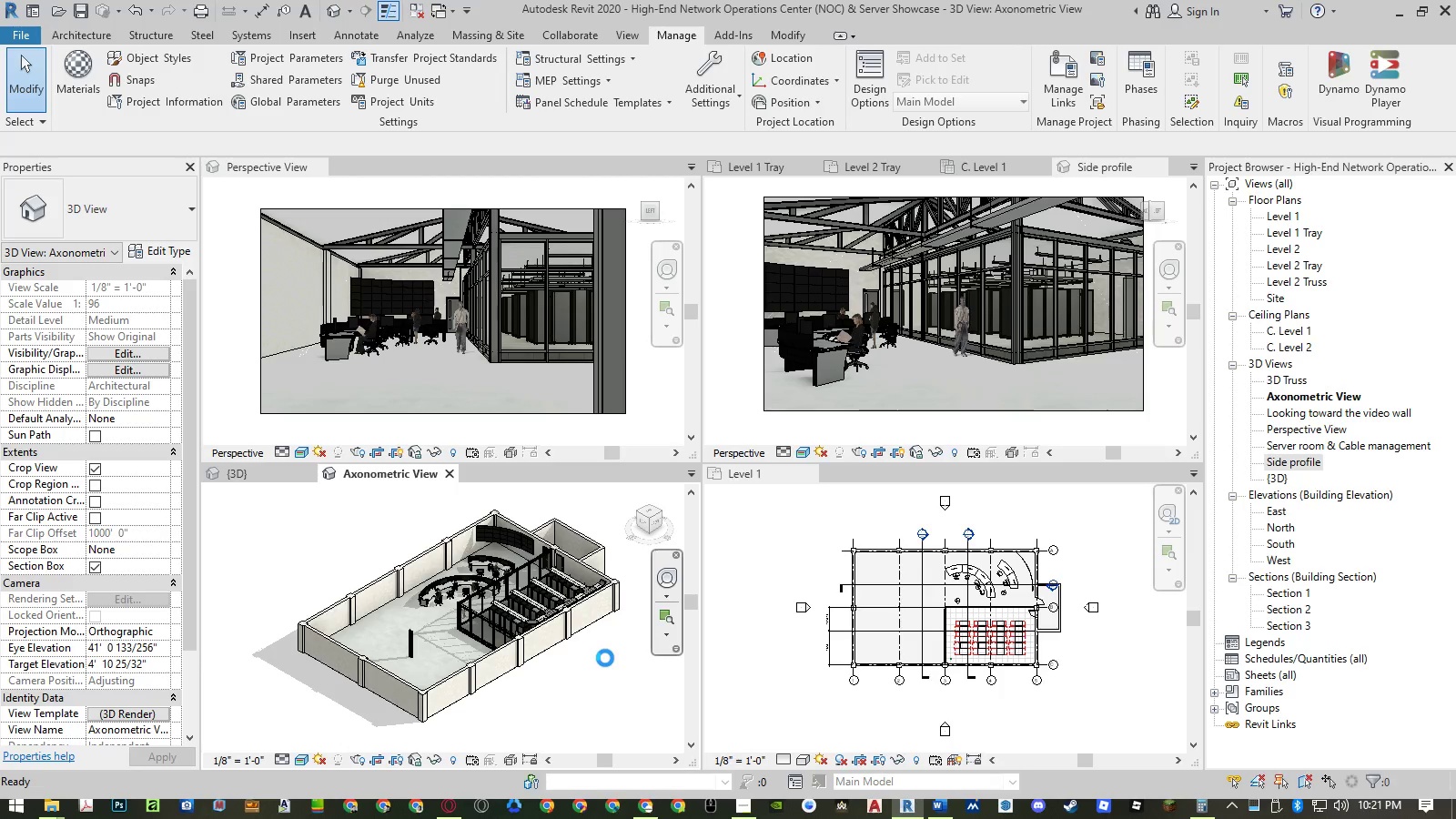 
key(PrintScreen)
 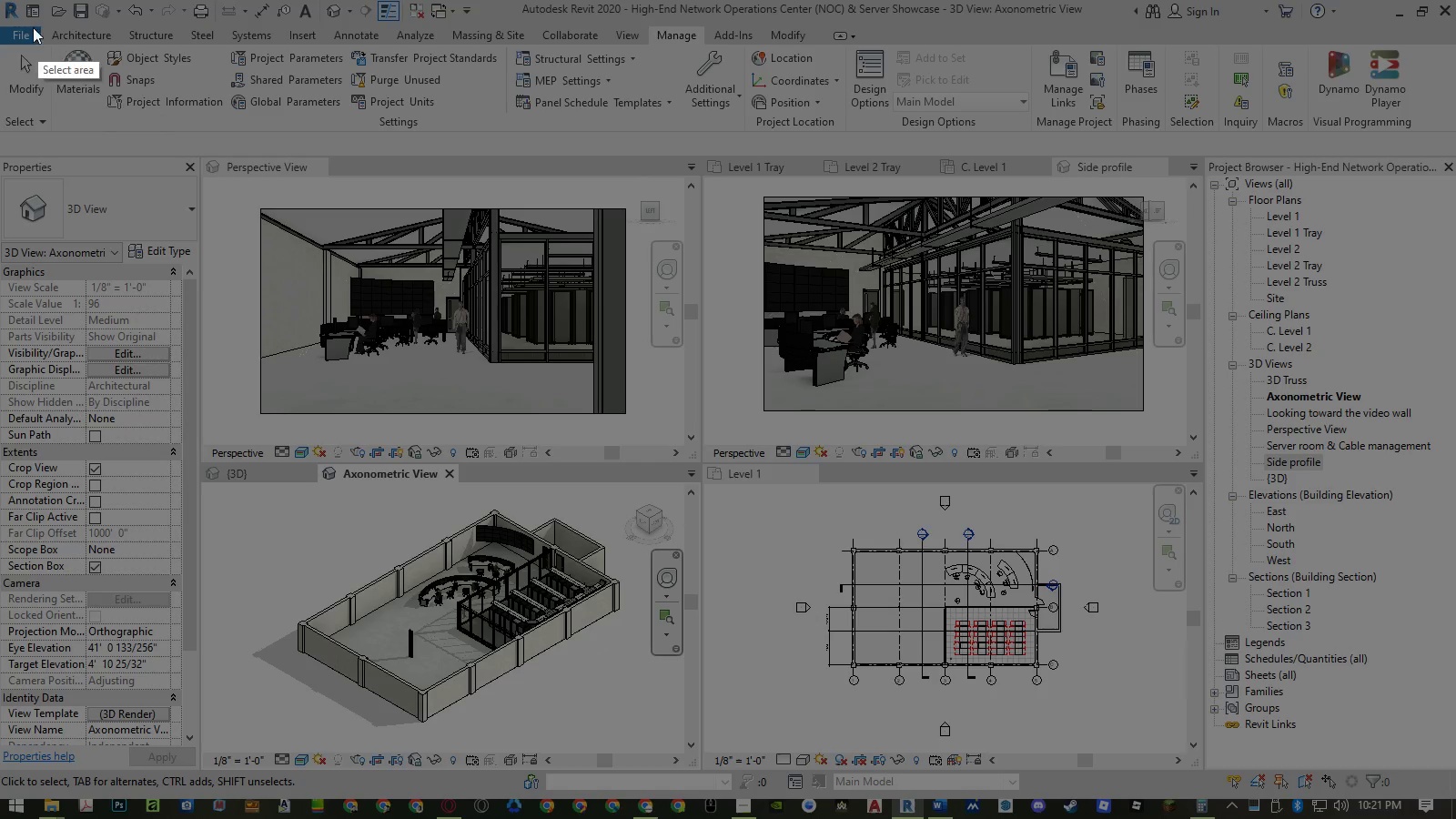 
left_click_drag(start_coordinate=[0, 0], to_coordinate=[1455, 818])
 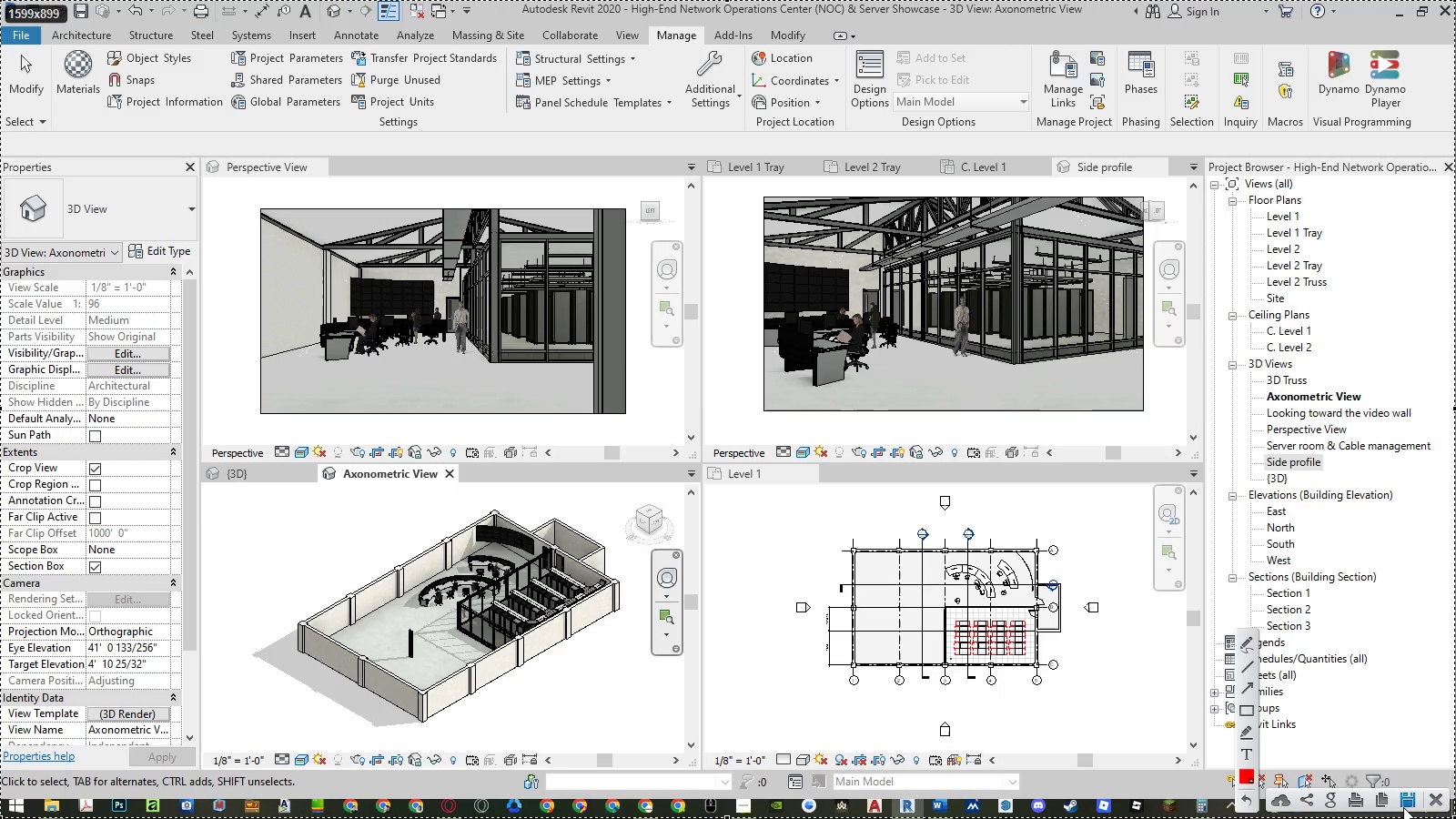 
left_click([1406, 804])
 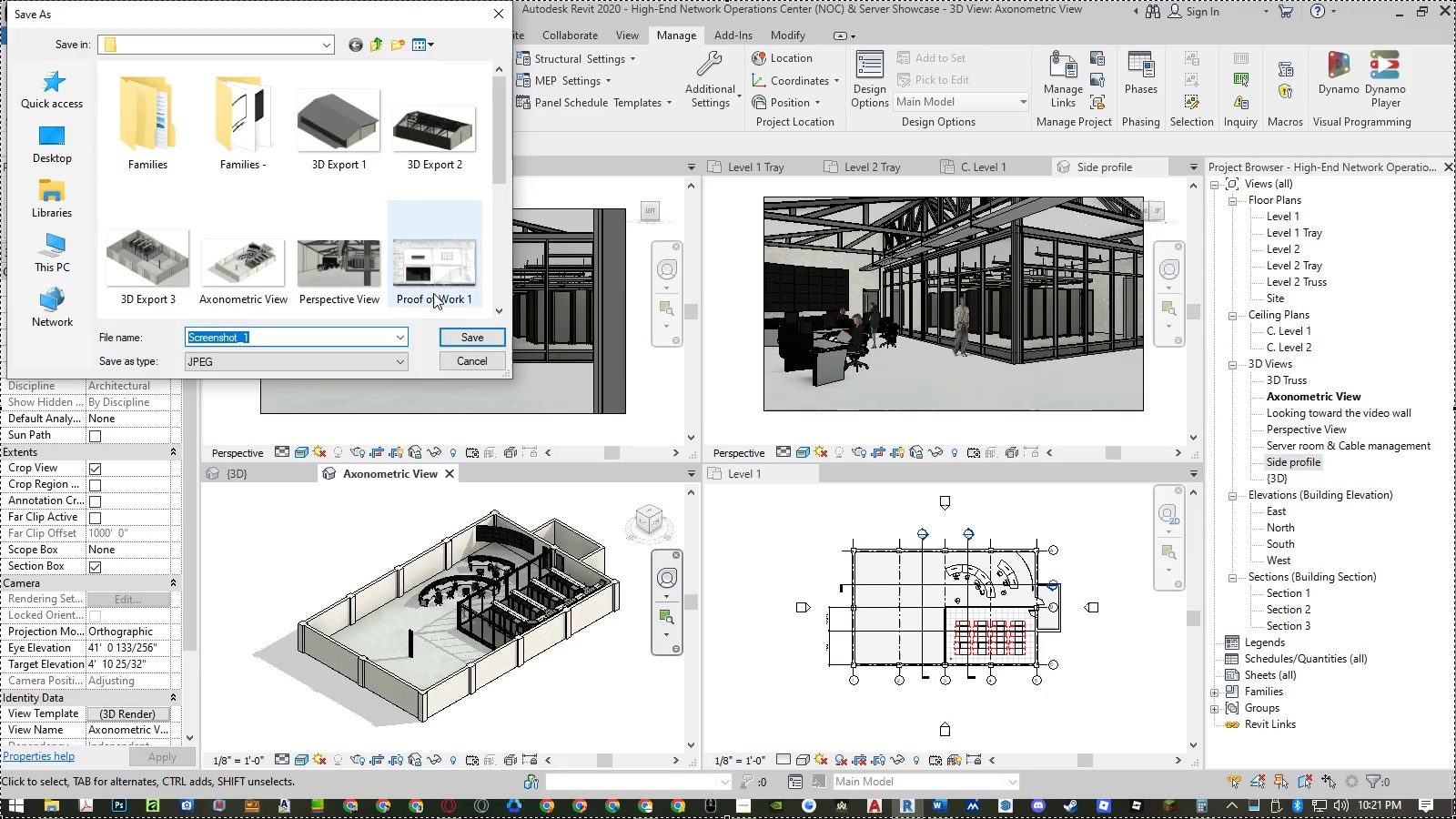 
left_click([432, 291])
 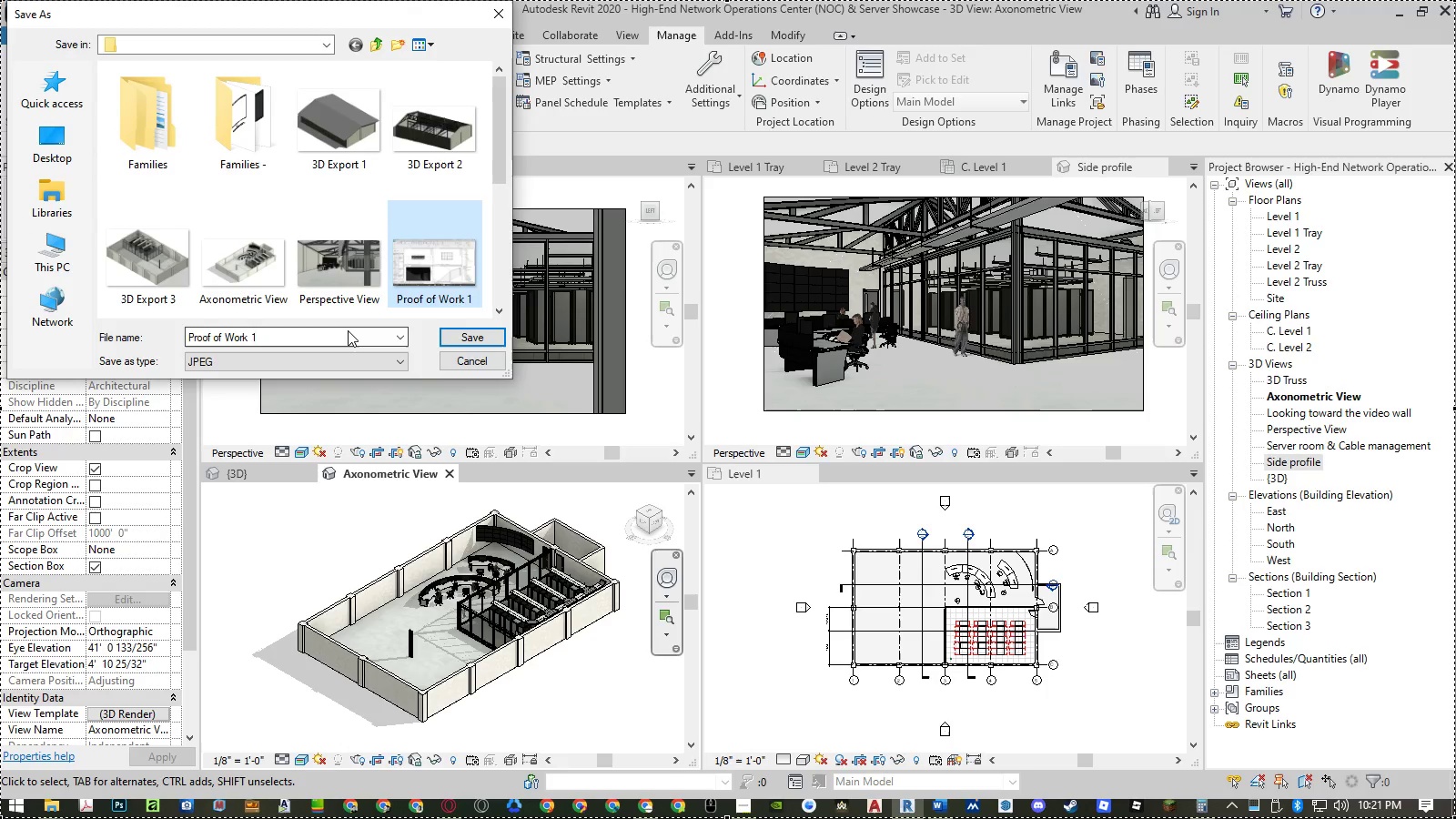 
double_click([348, 330])
 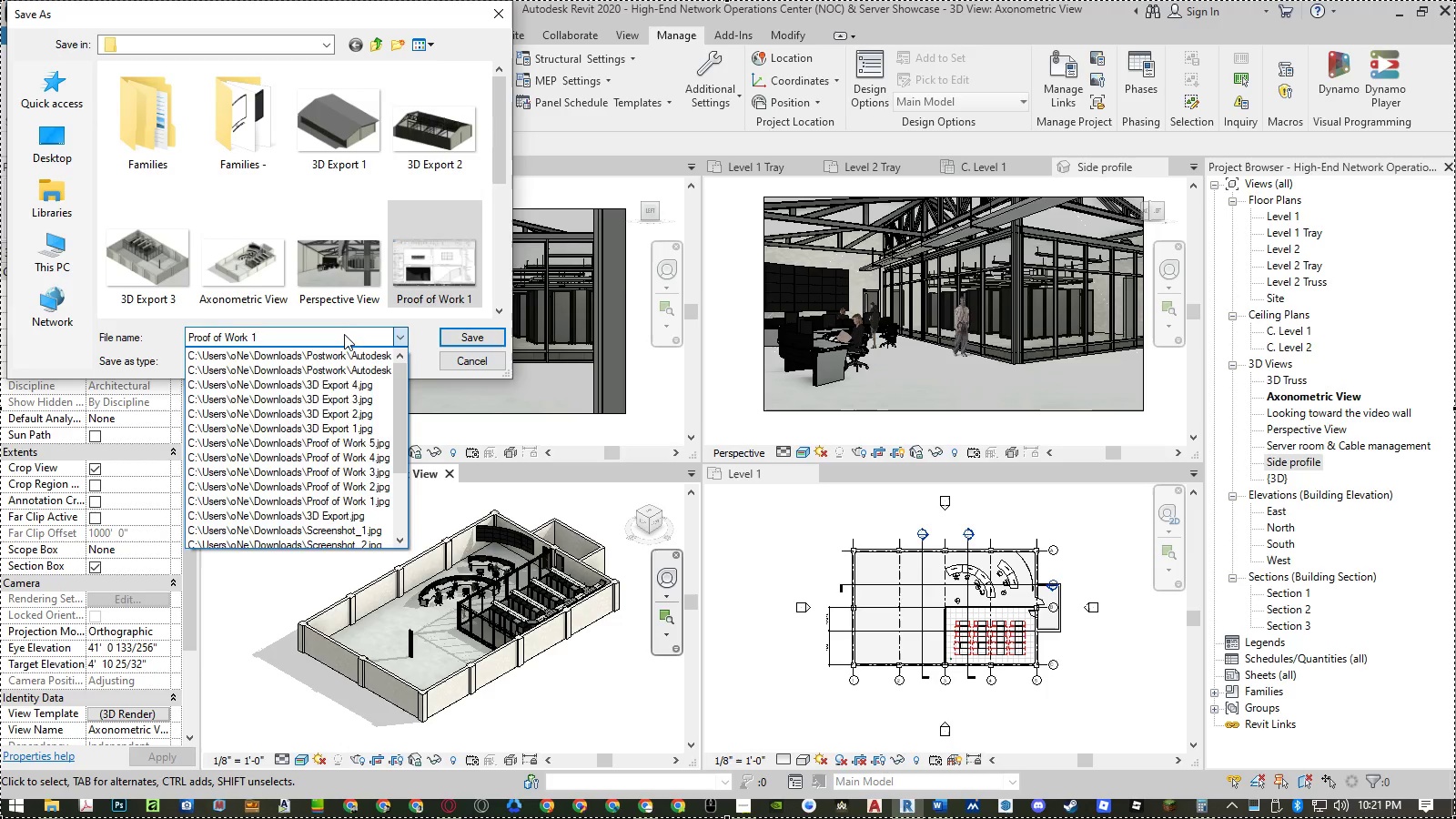 
left_click([344, 334])
 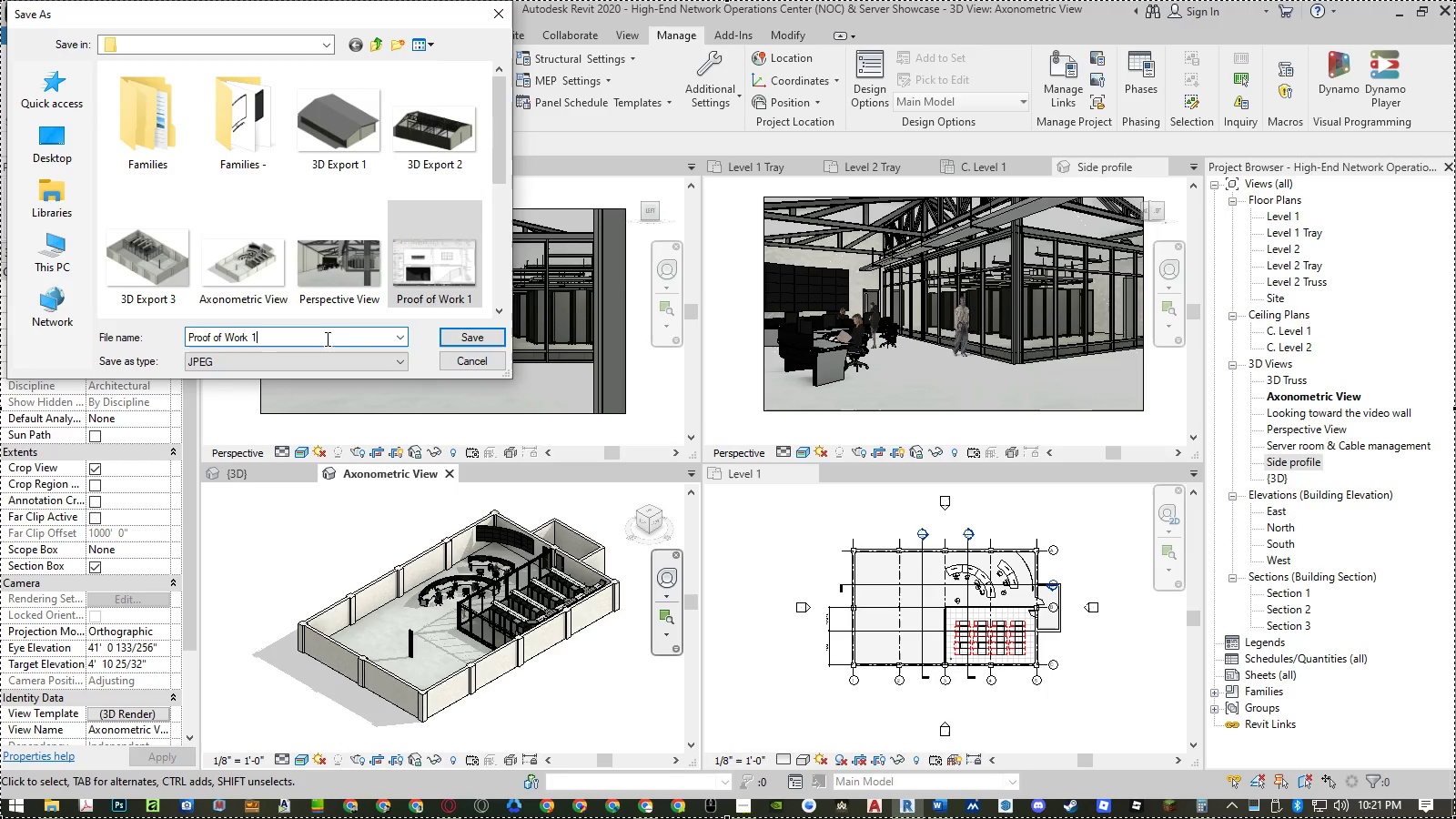 
double_click([326, 339])
 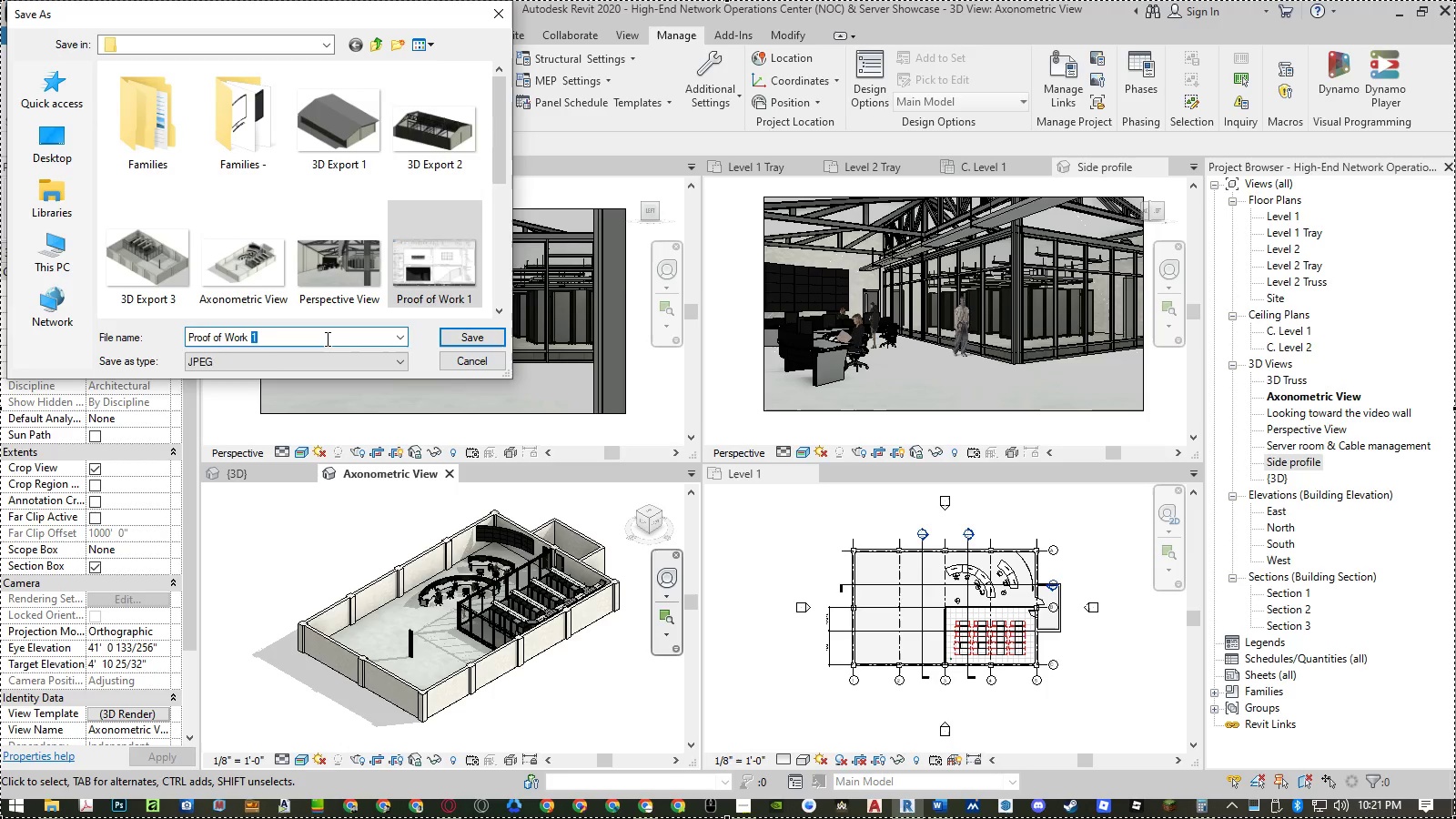 
key(Numpad7)
 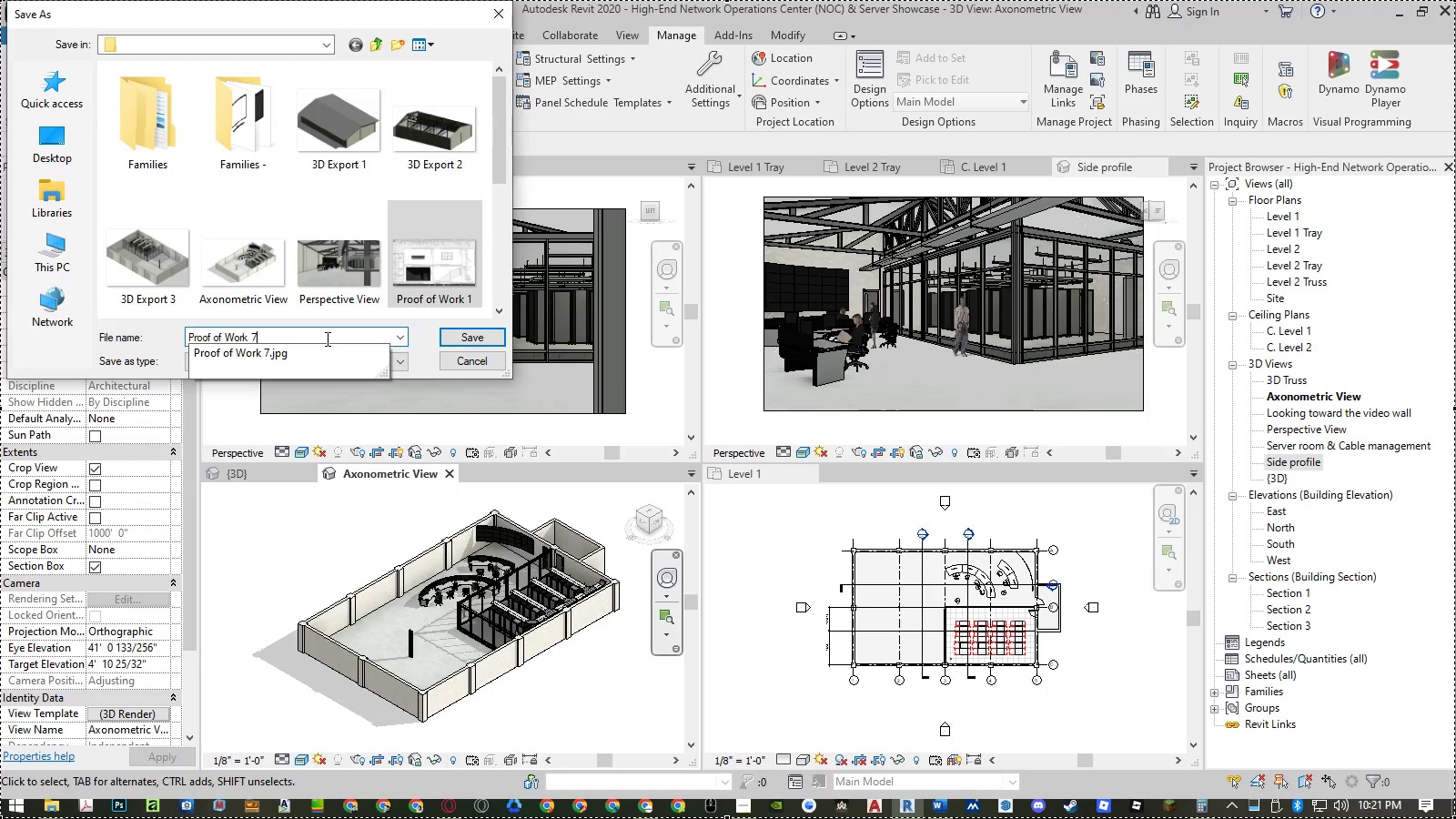 
key(Backspace)
 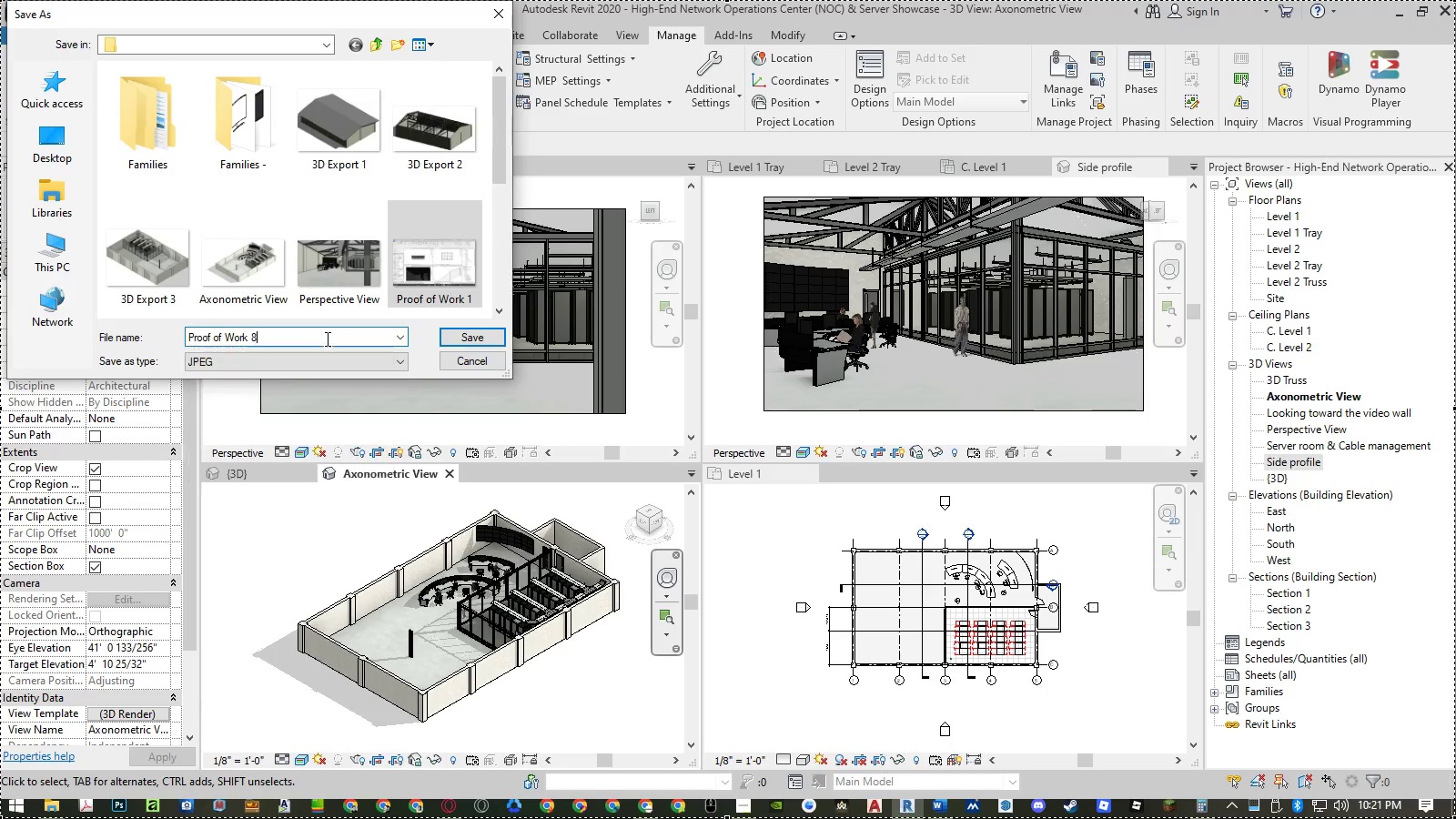 
key(Numpad8)
 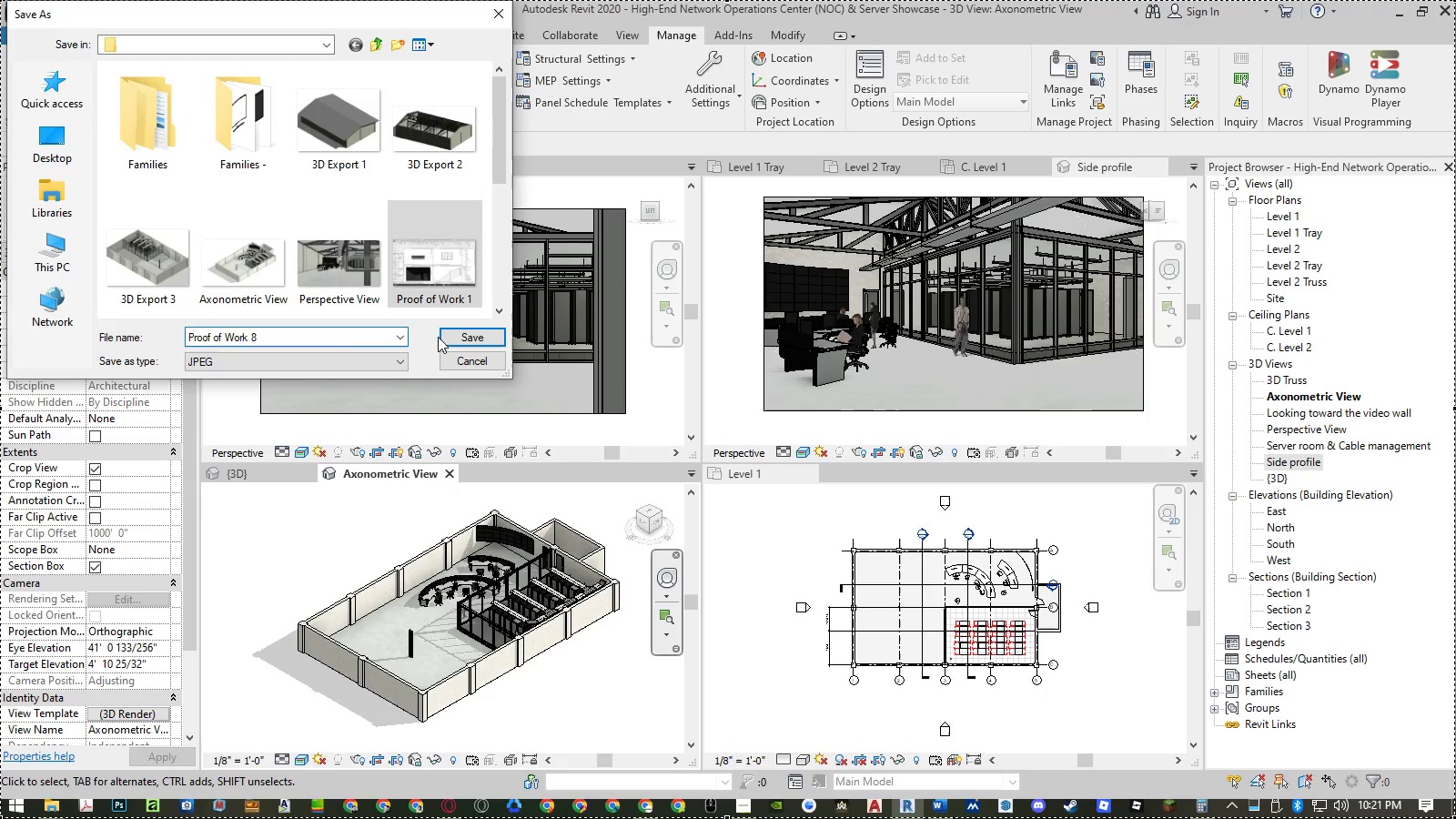 
double_click([452, 338])
 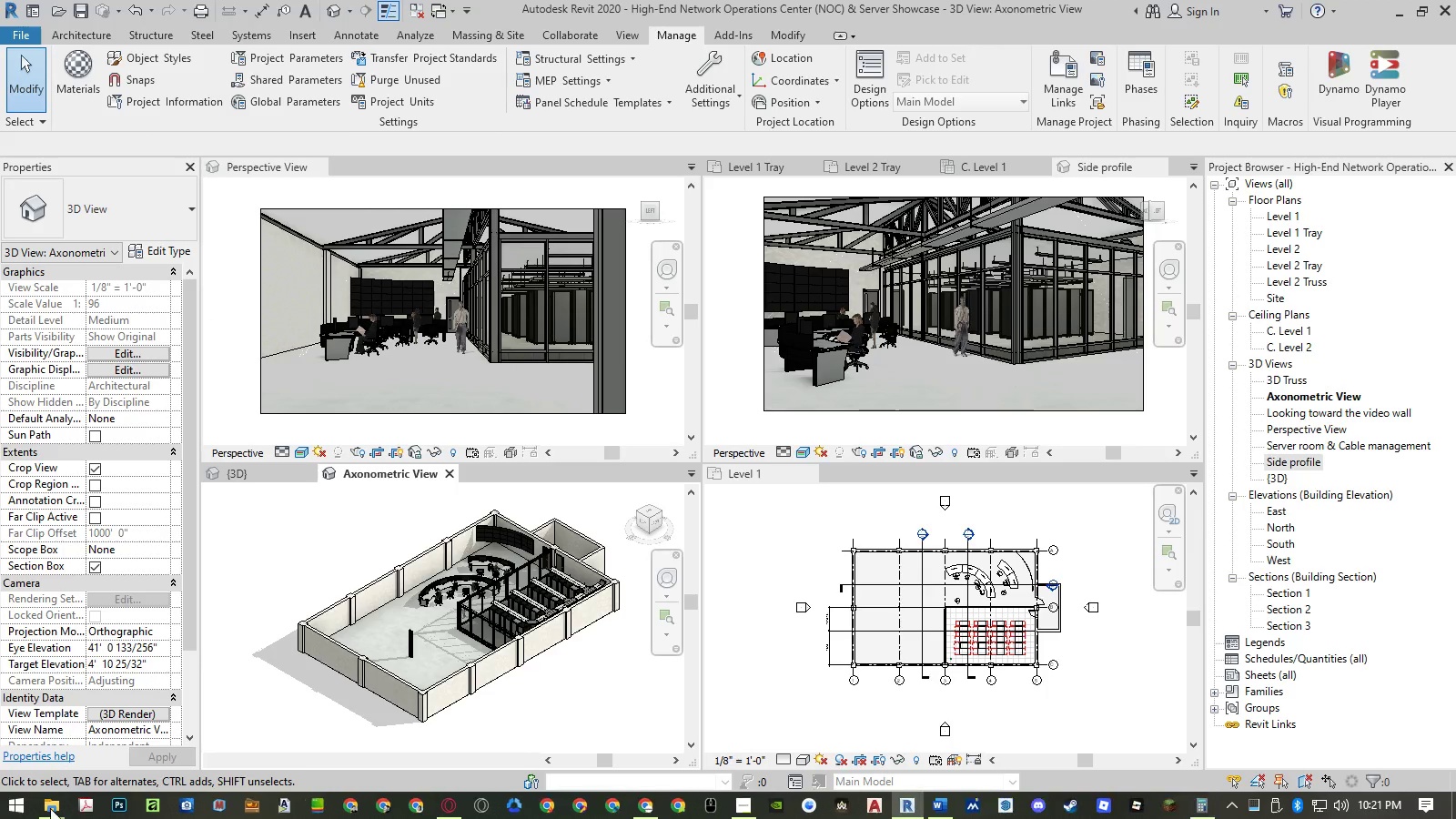 
left_click([50, 817])
 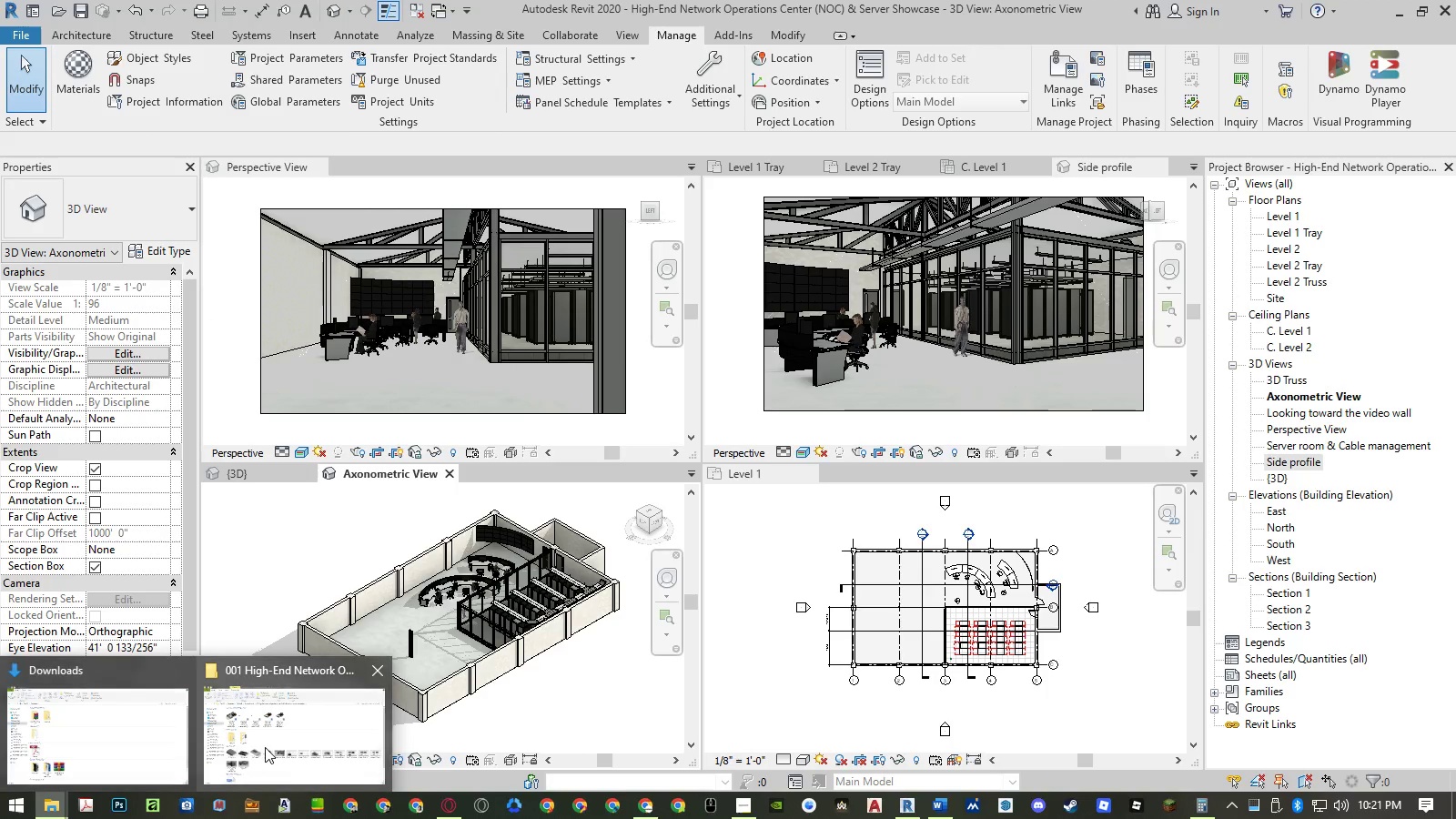 
left_click([265, 747])
 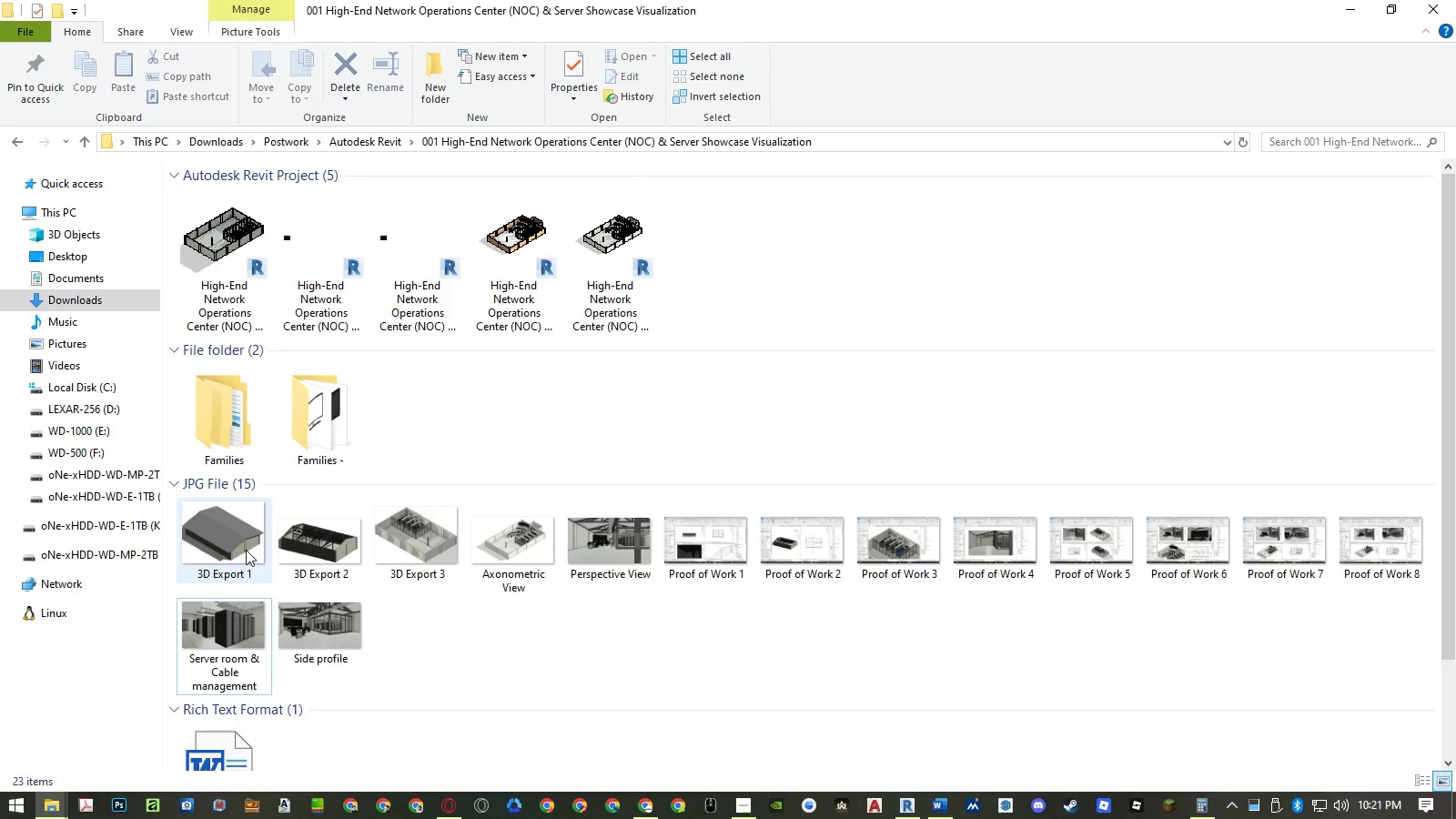 
left_click([245, 550])
 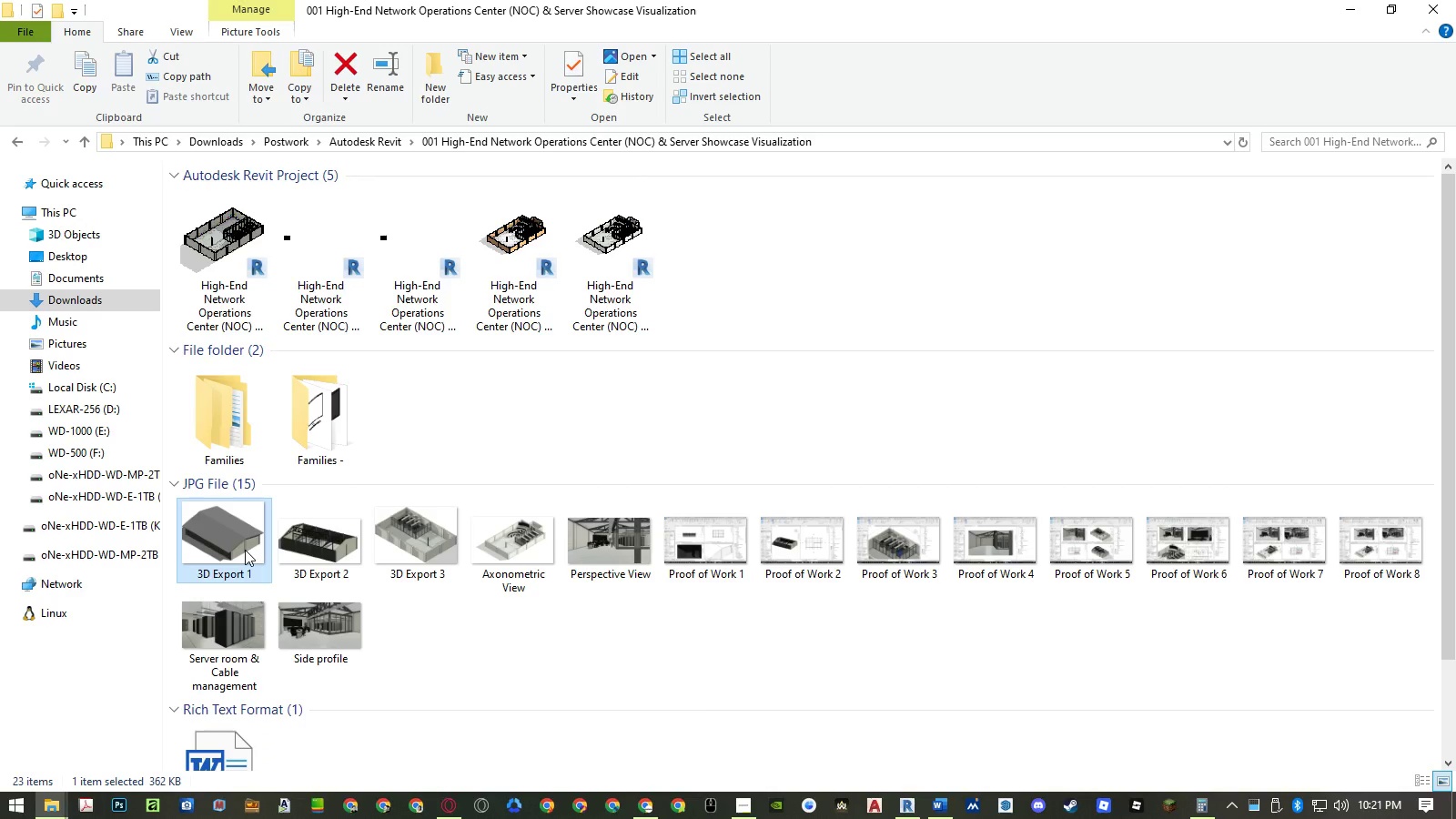 
key(Delete)
 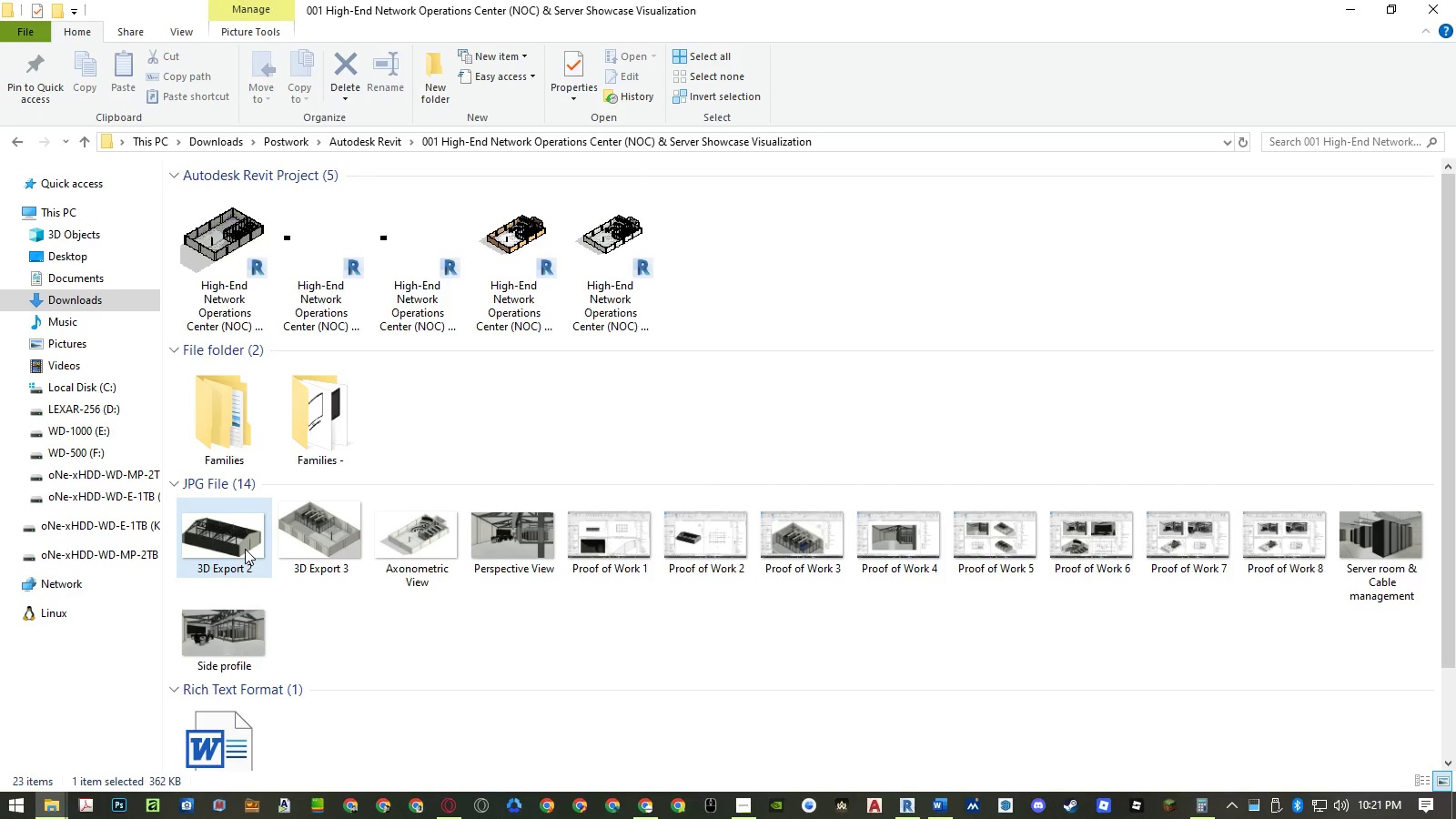 
left_click([245, 549])
 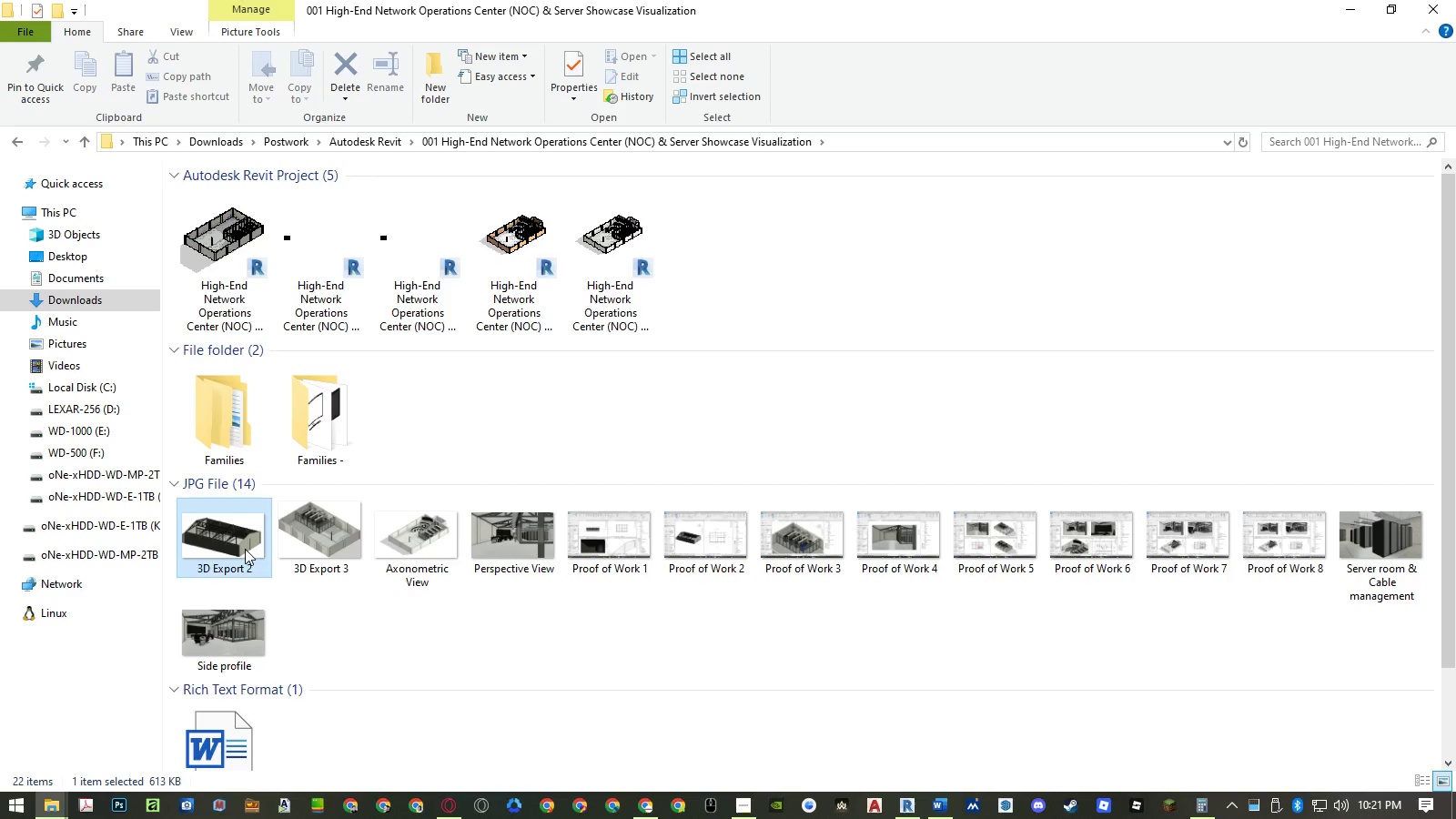 
key(Delete)
 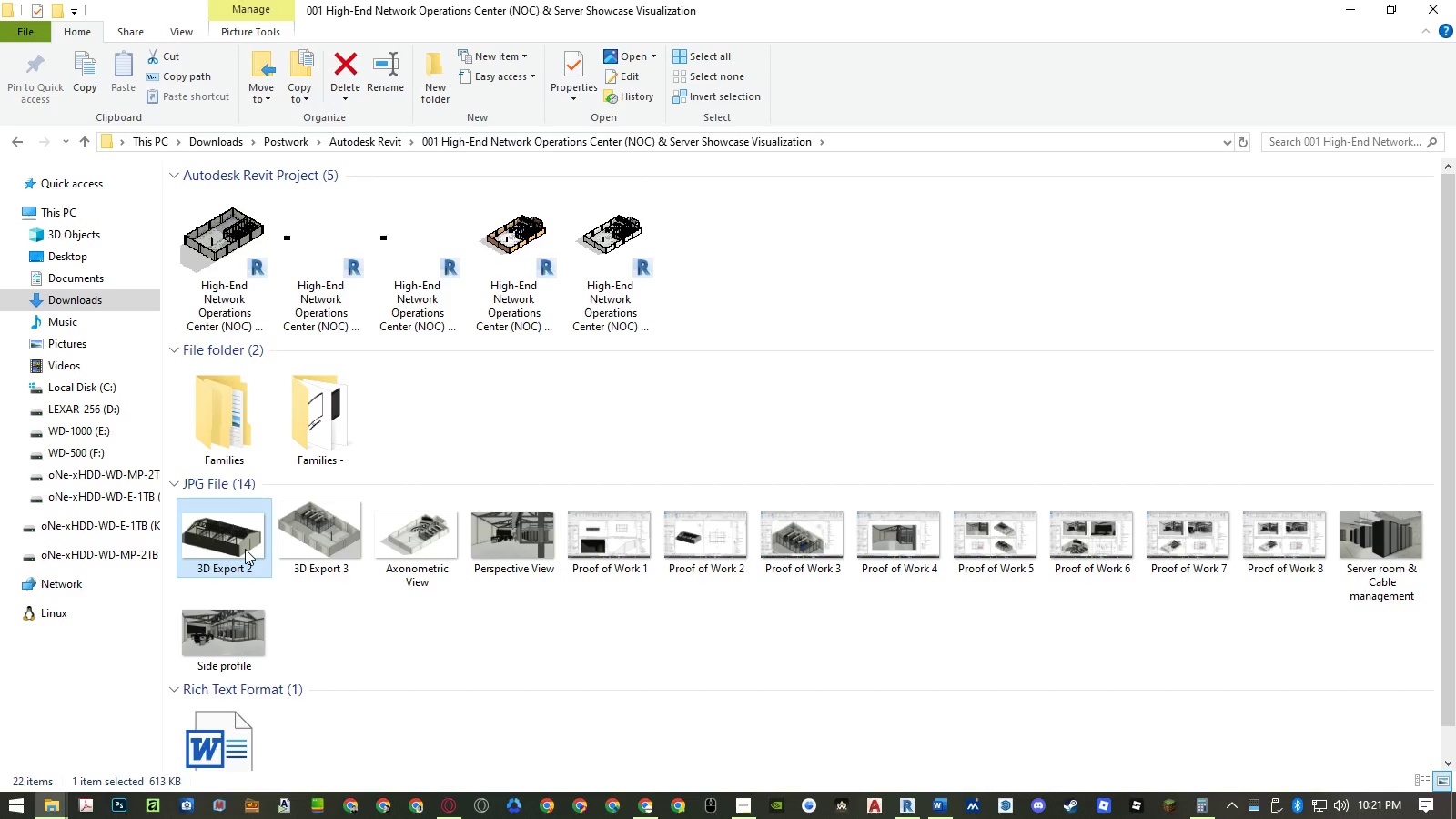 
left_click([245, 549])
 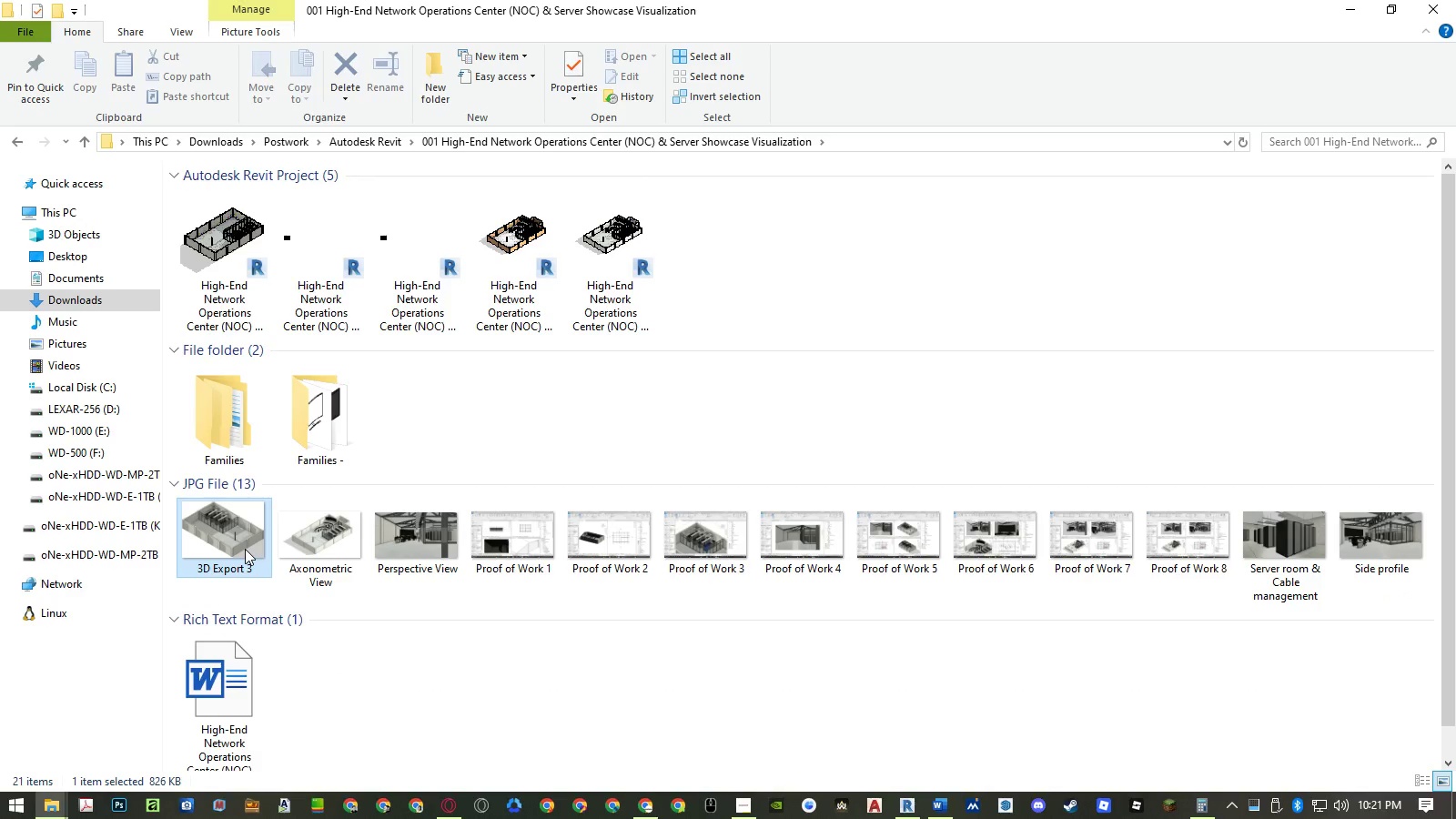 
key(Delete)
 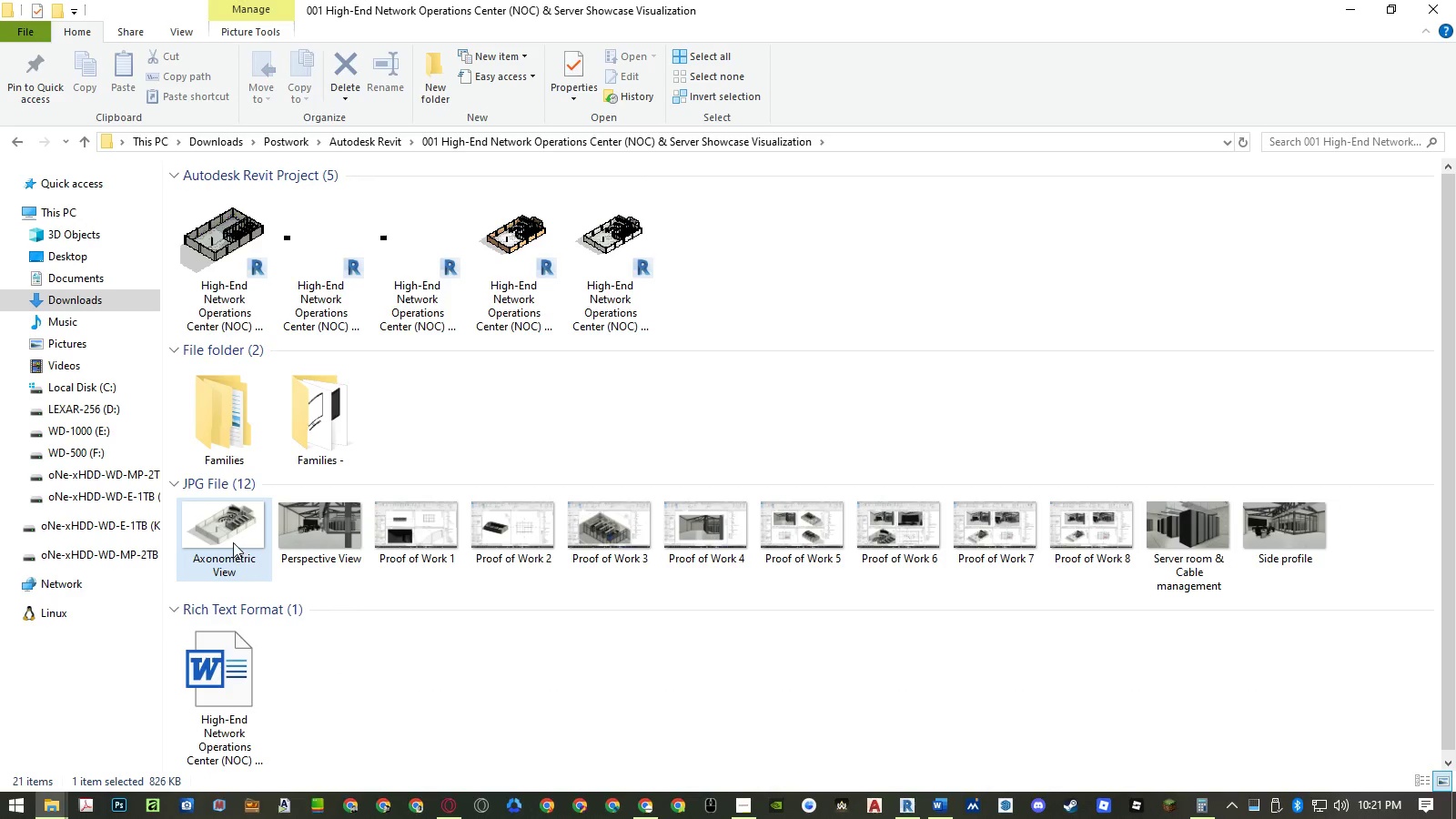 
double_click([233, 542])
 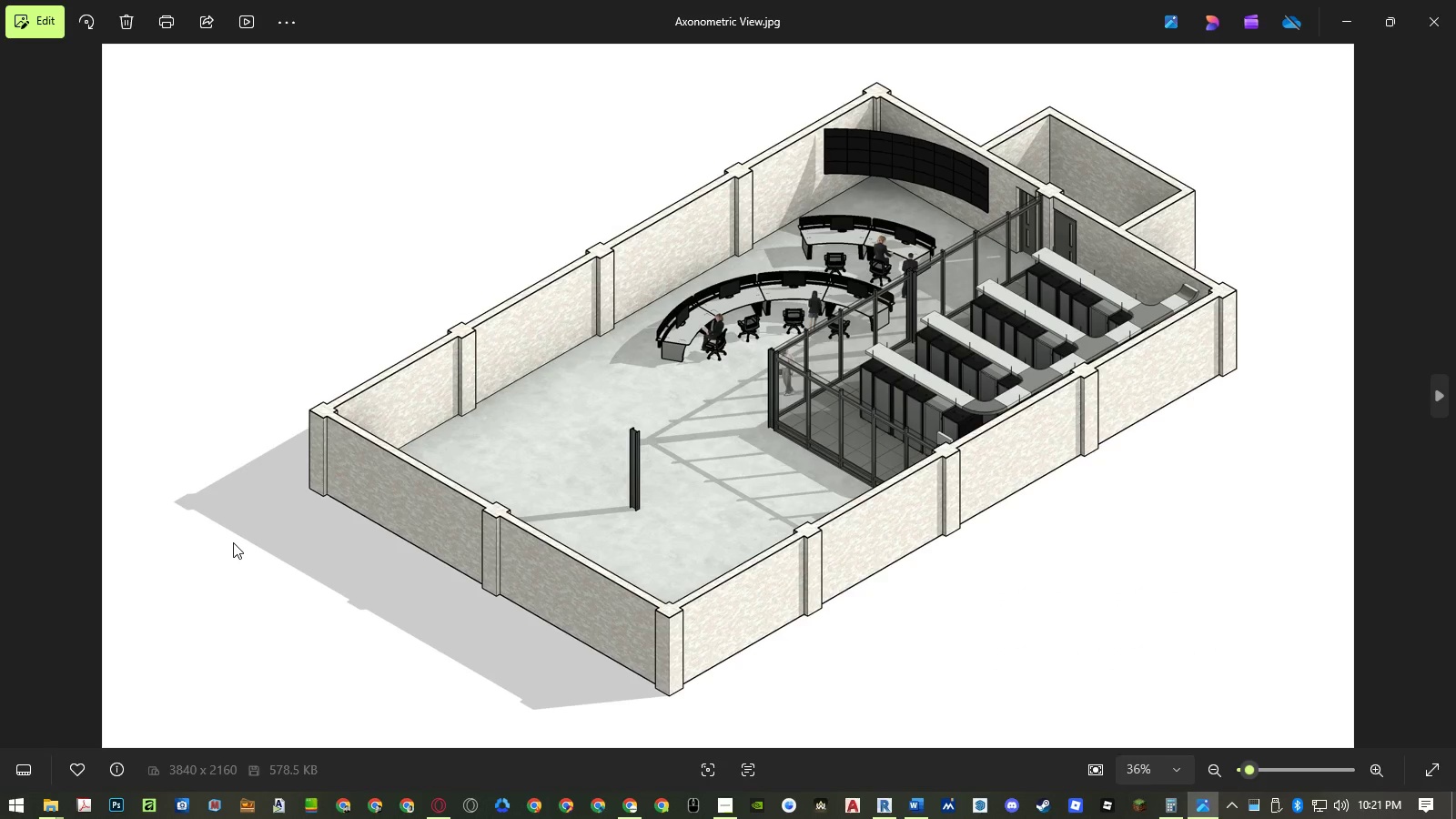 
wait(5.59)
 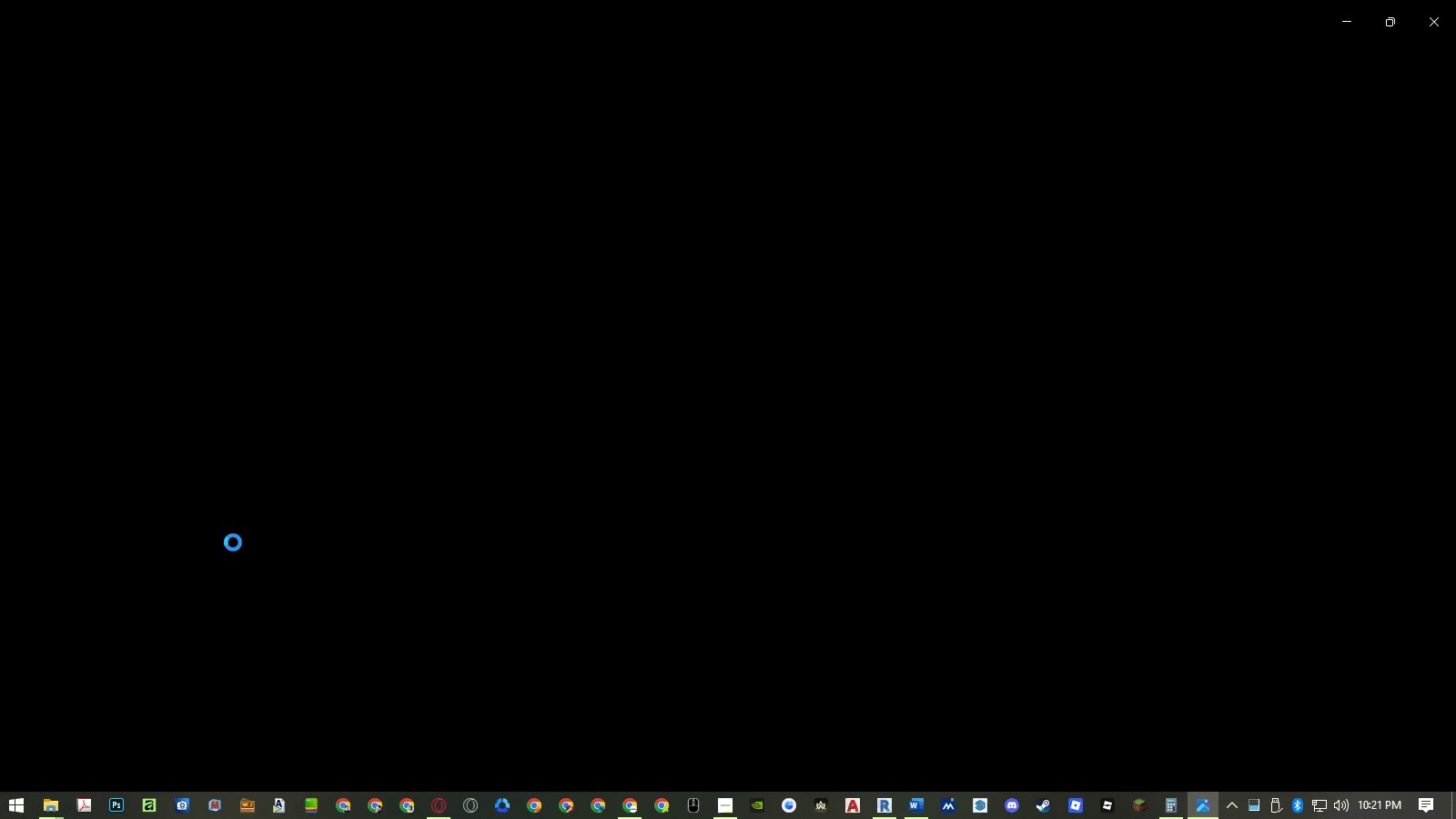 
key(ArrowRight)
 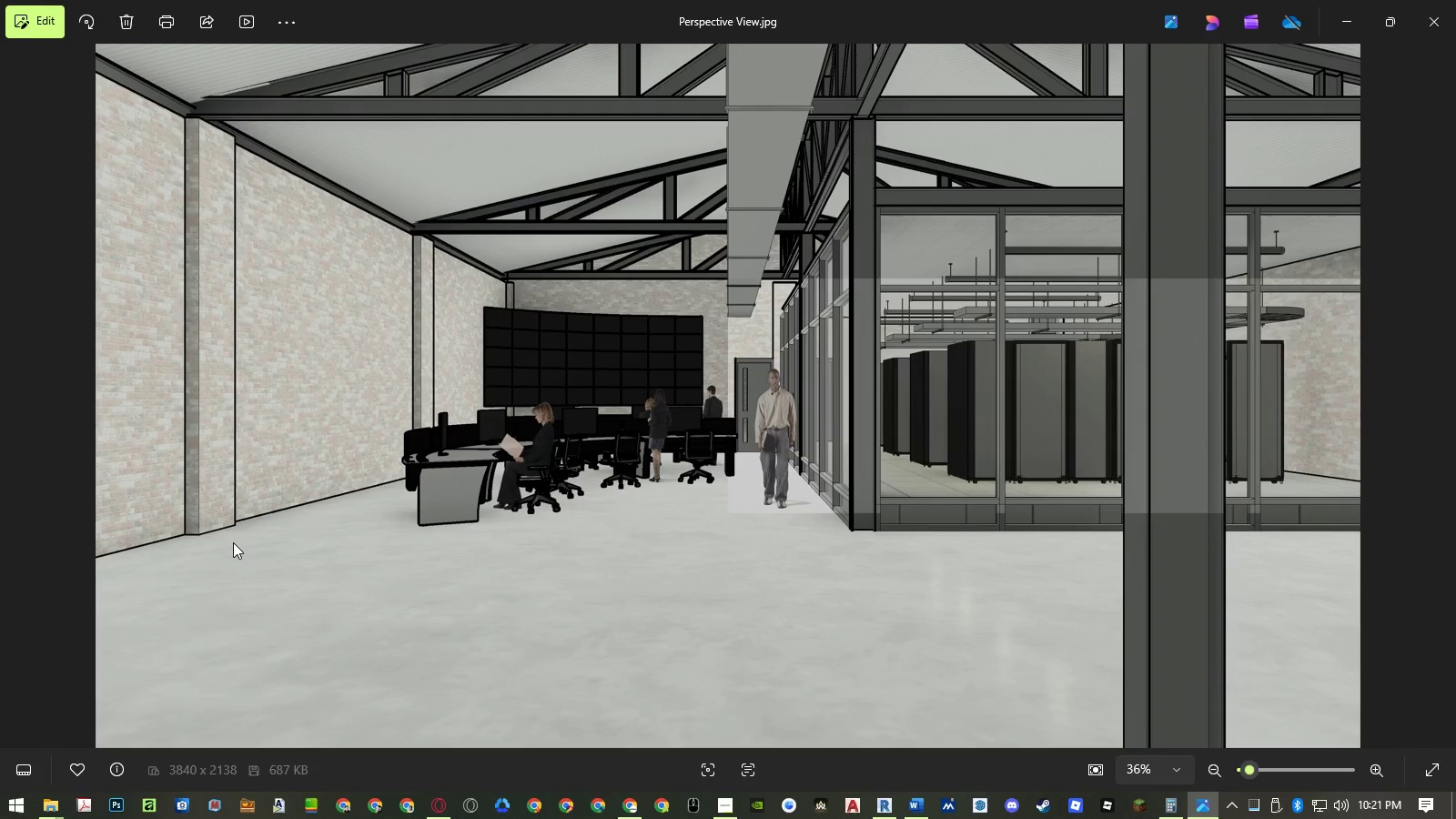 
key(ArrowRight)
 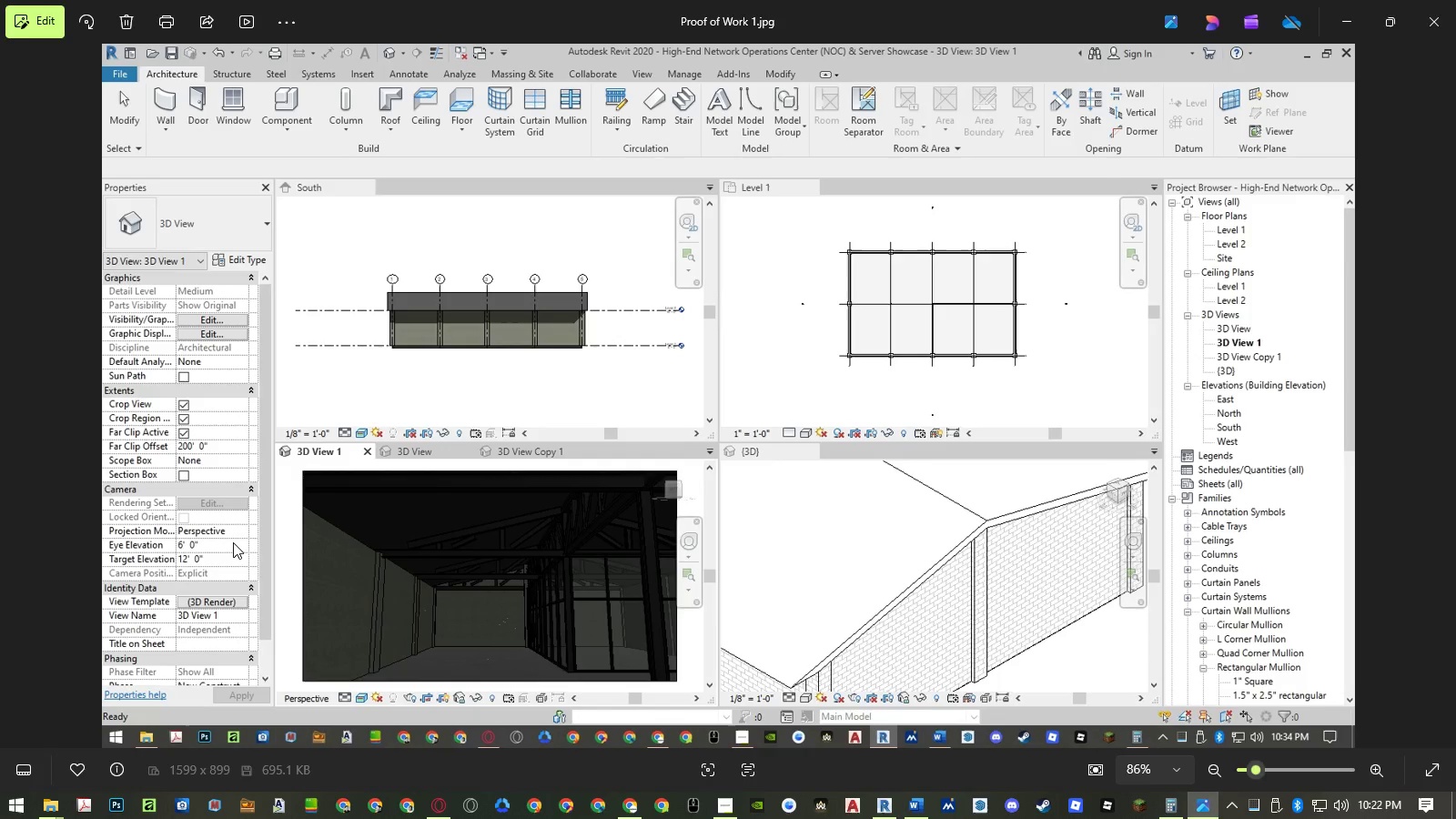 
key(ArrowRight)
 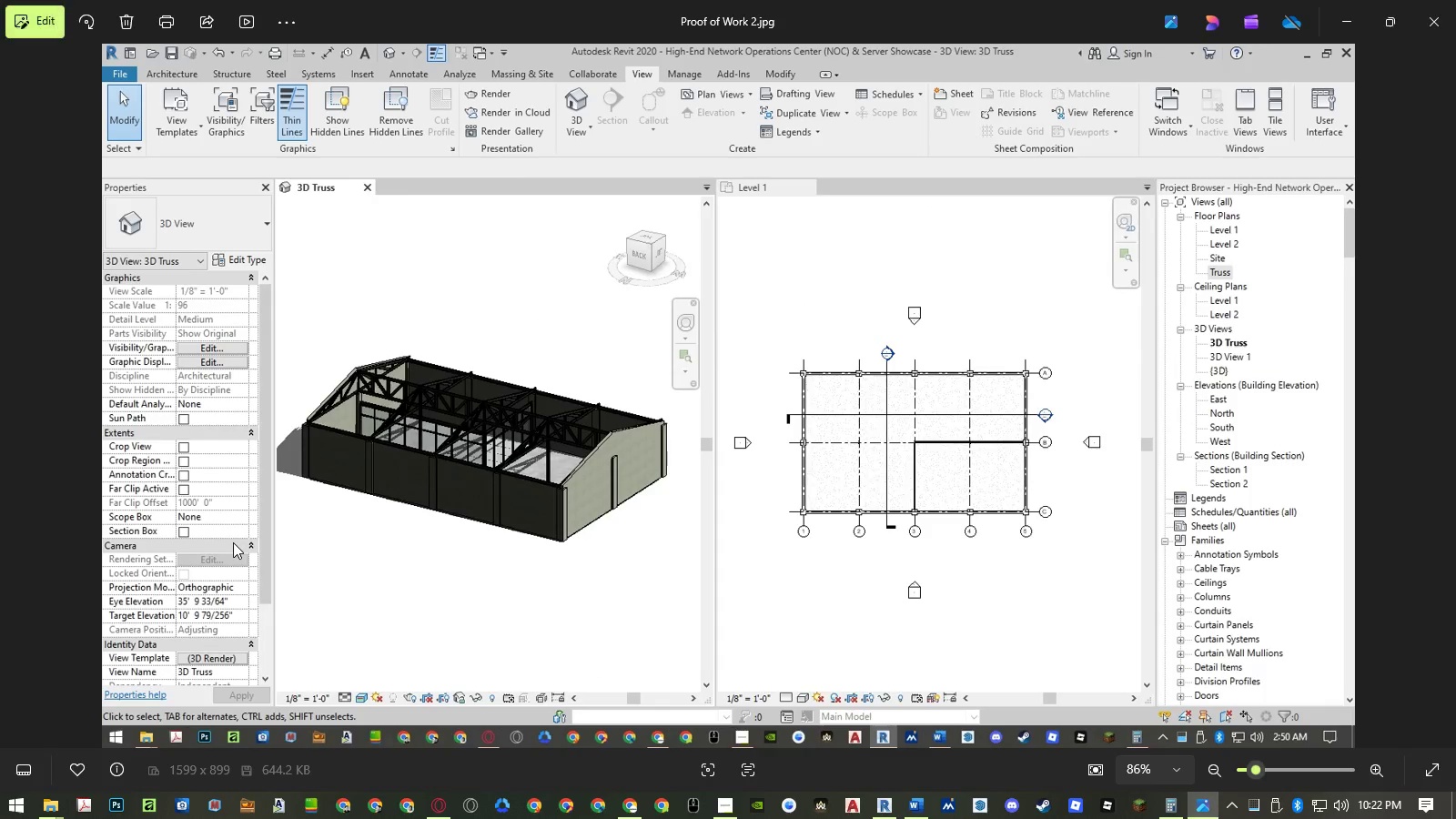 
key(ArrowRight)
 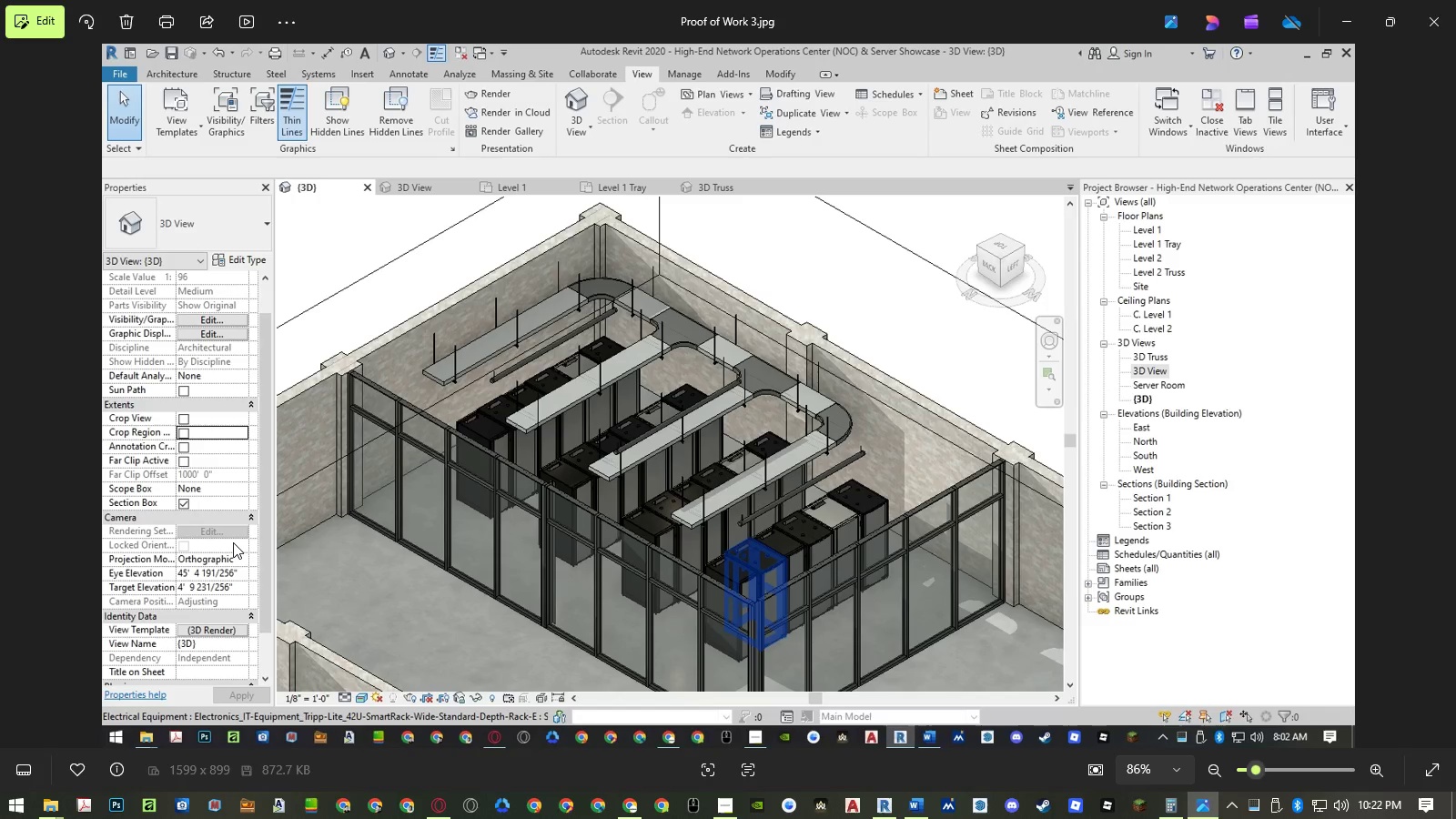 
key(ArrowRight)
 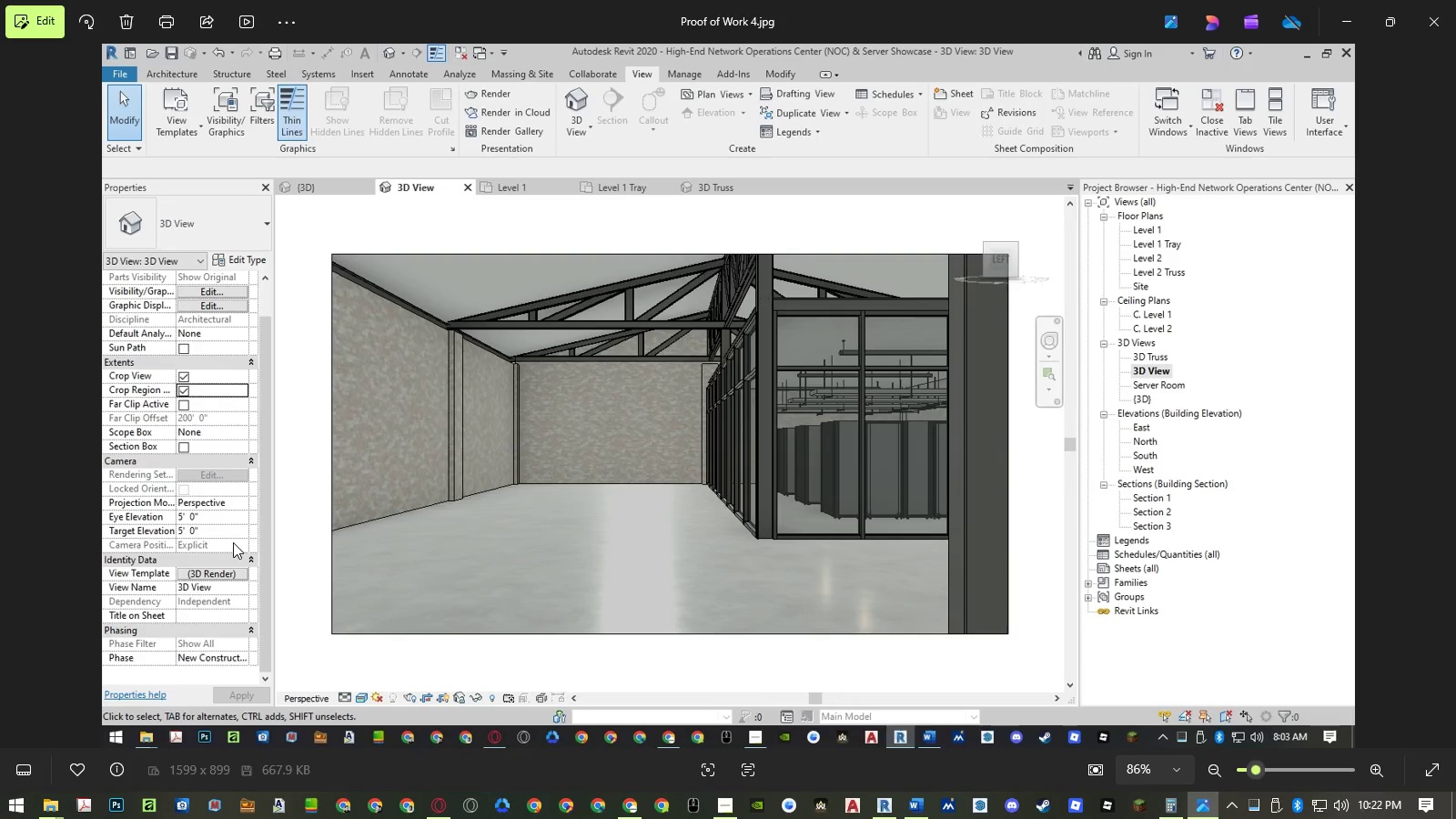 
key(ArrowRight)
 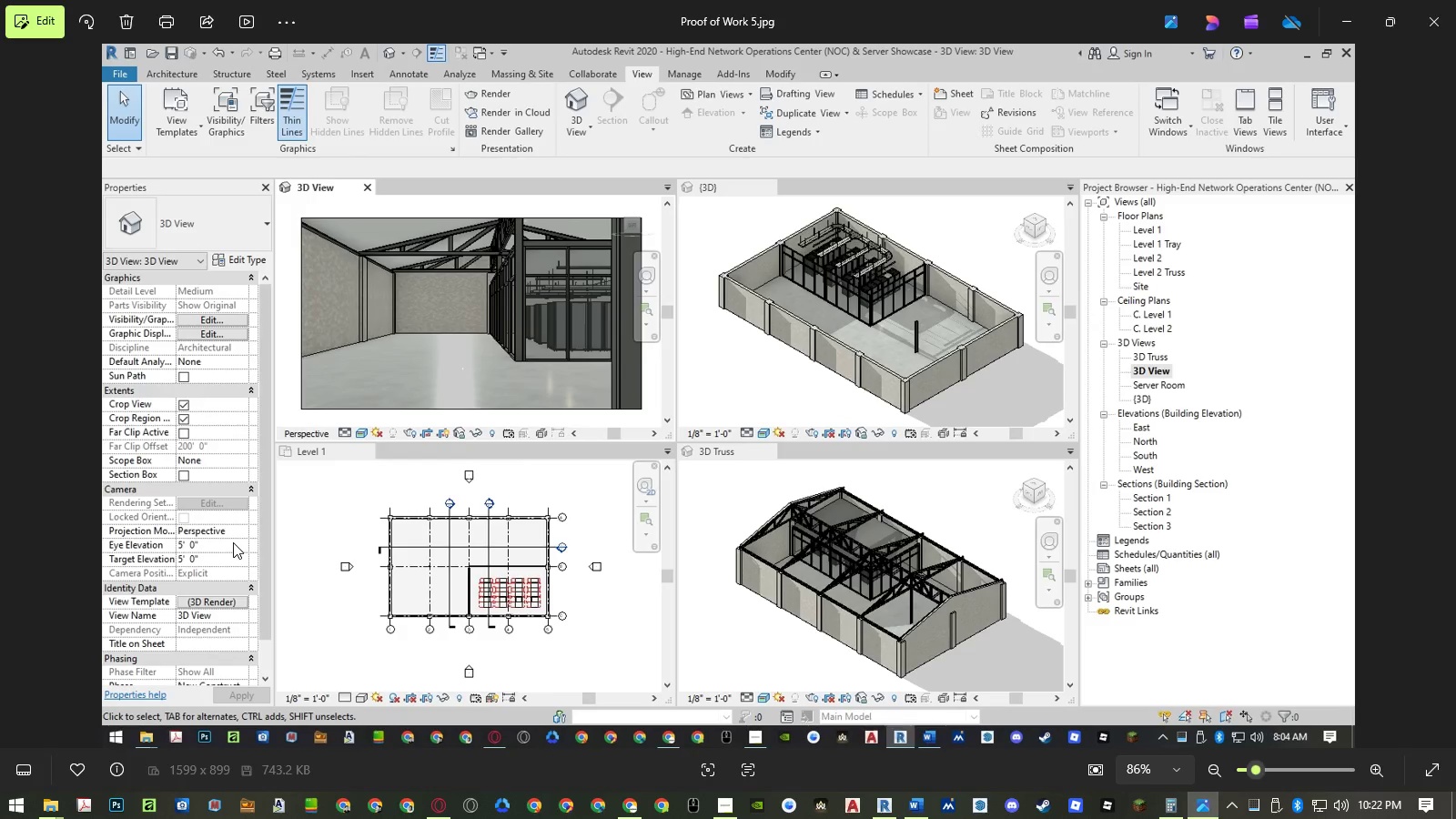 
key(ArrowLeft)
 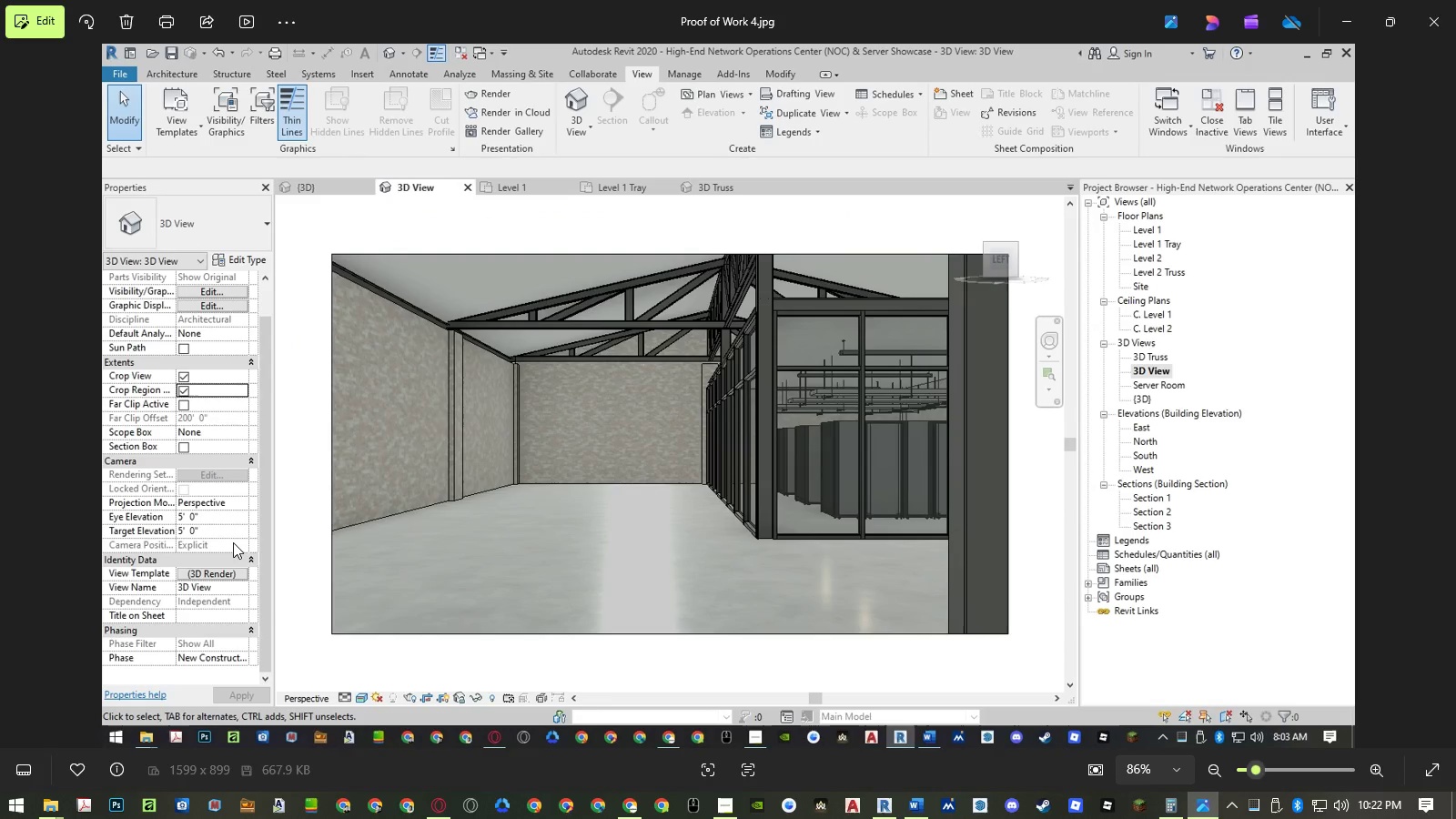 
key(ArrowRight)
 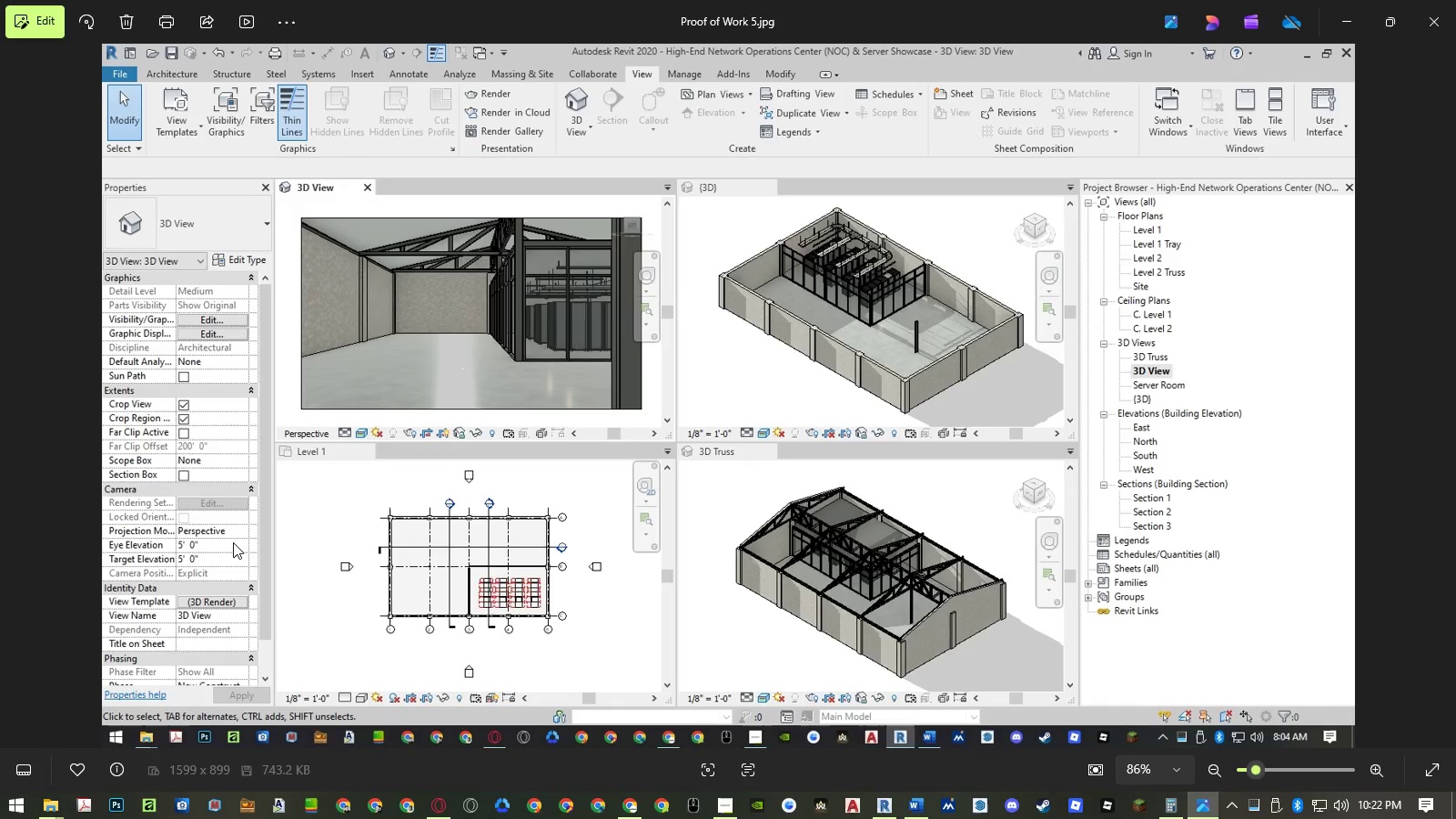 
key(ArrowRight)
 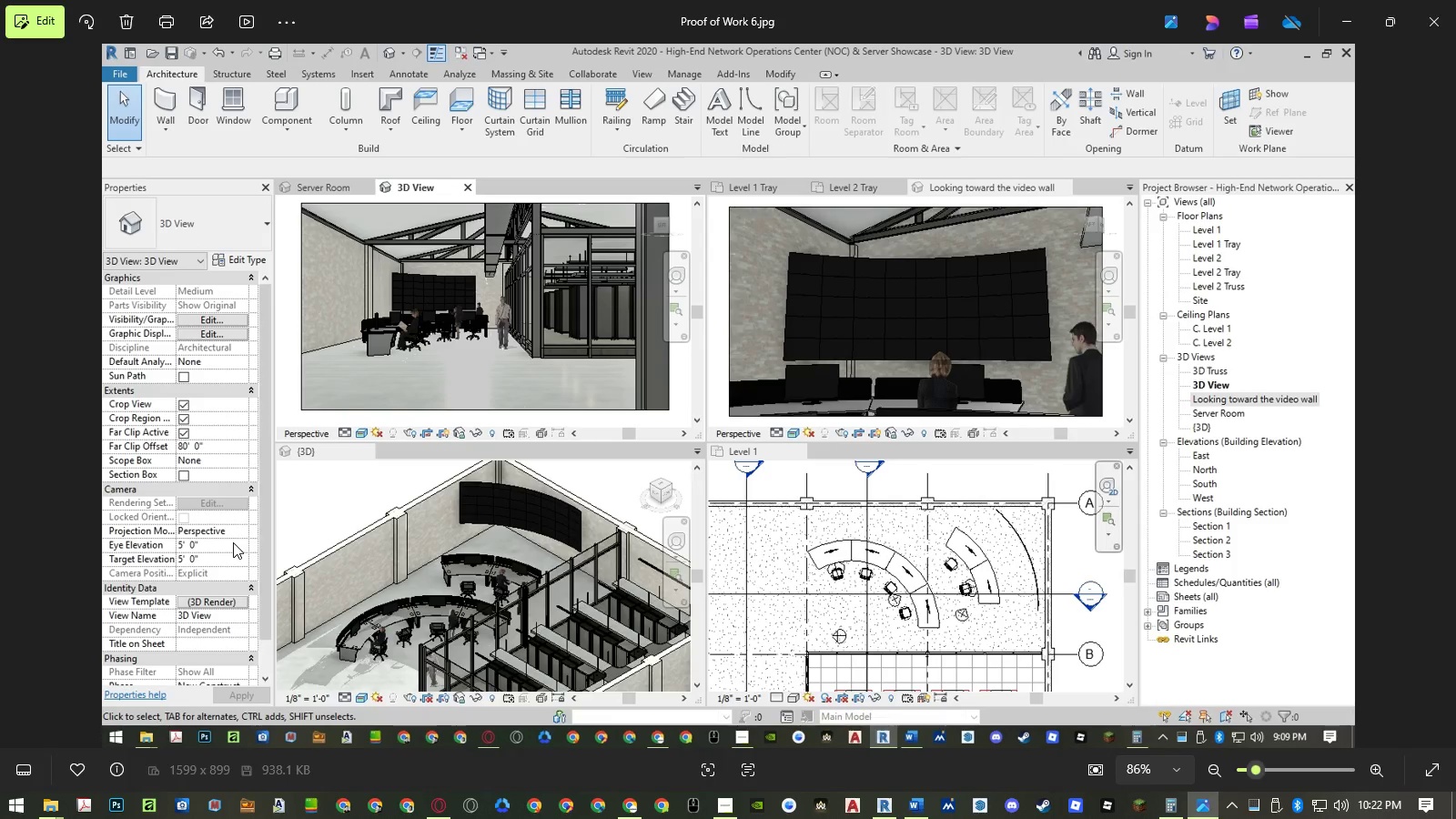 
key(ArrowRight)
 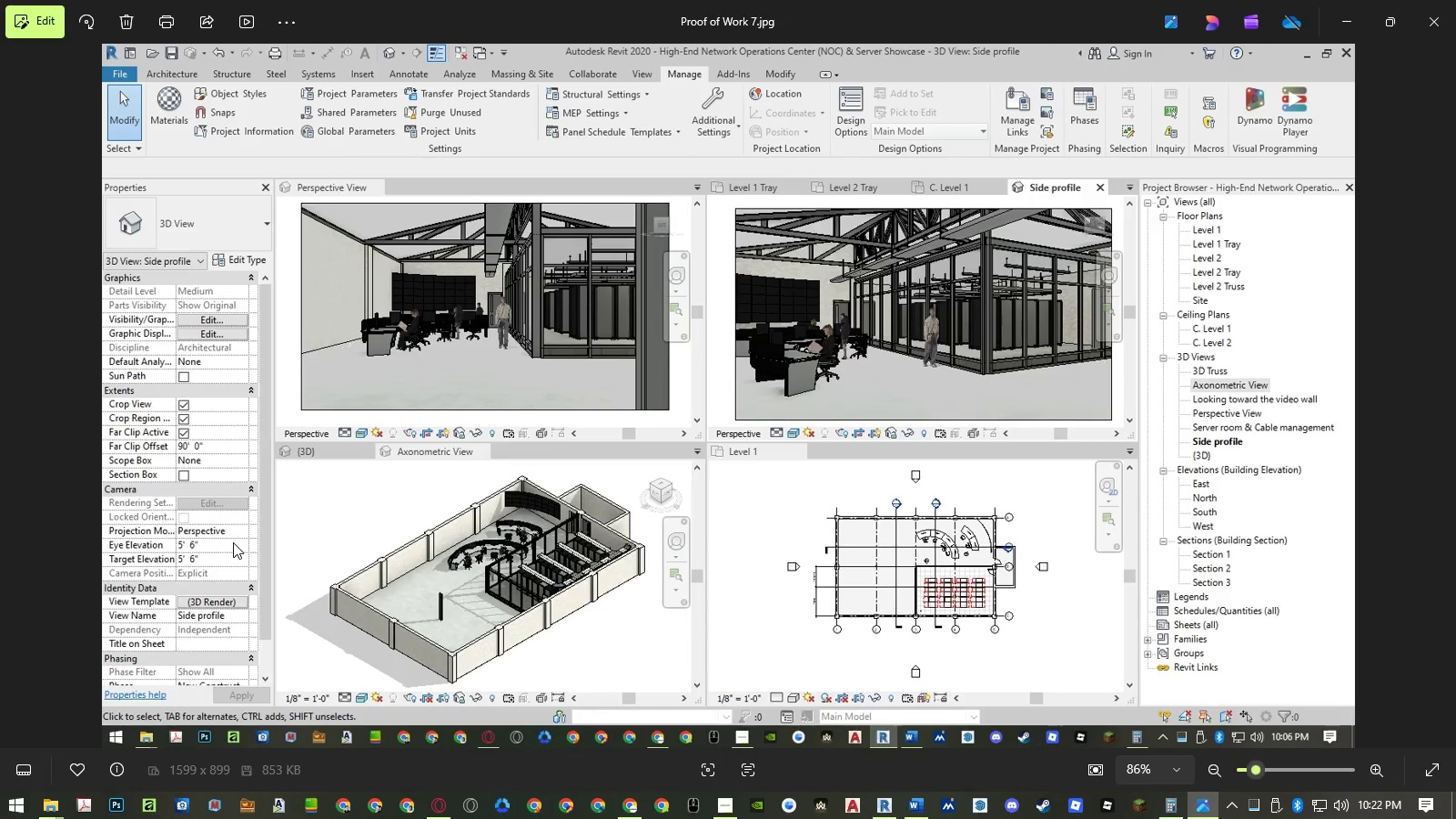 
key(ArrowLeft)
 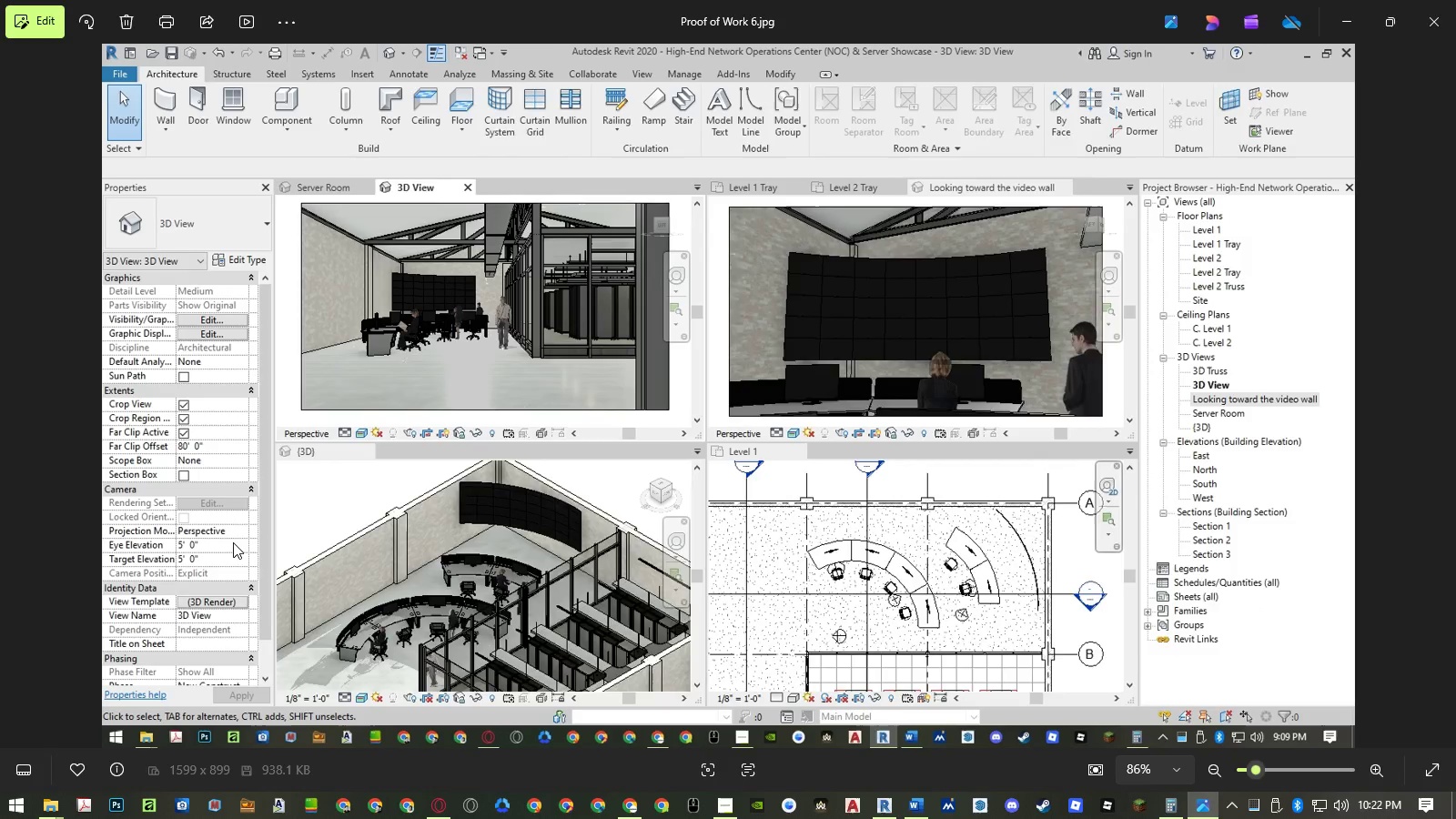 
key(ArrowRight)
 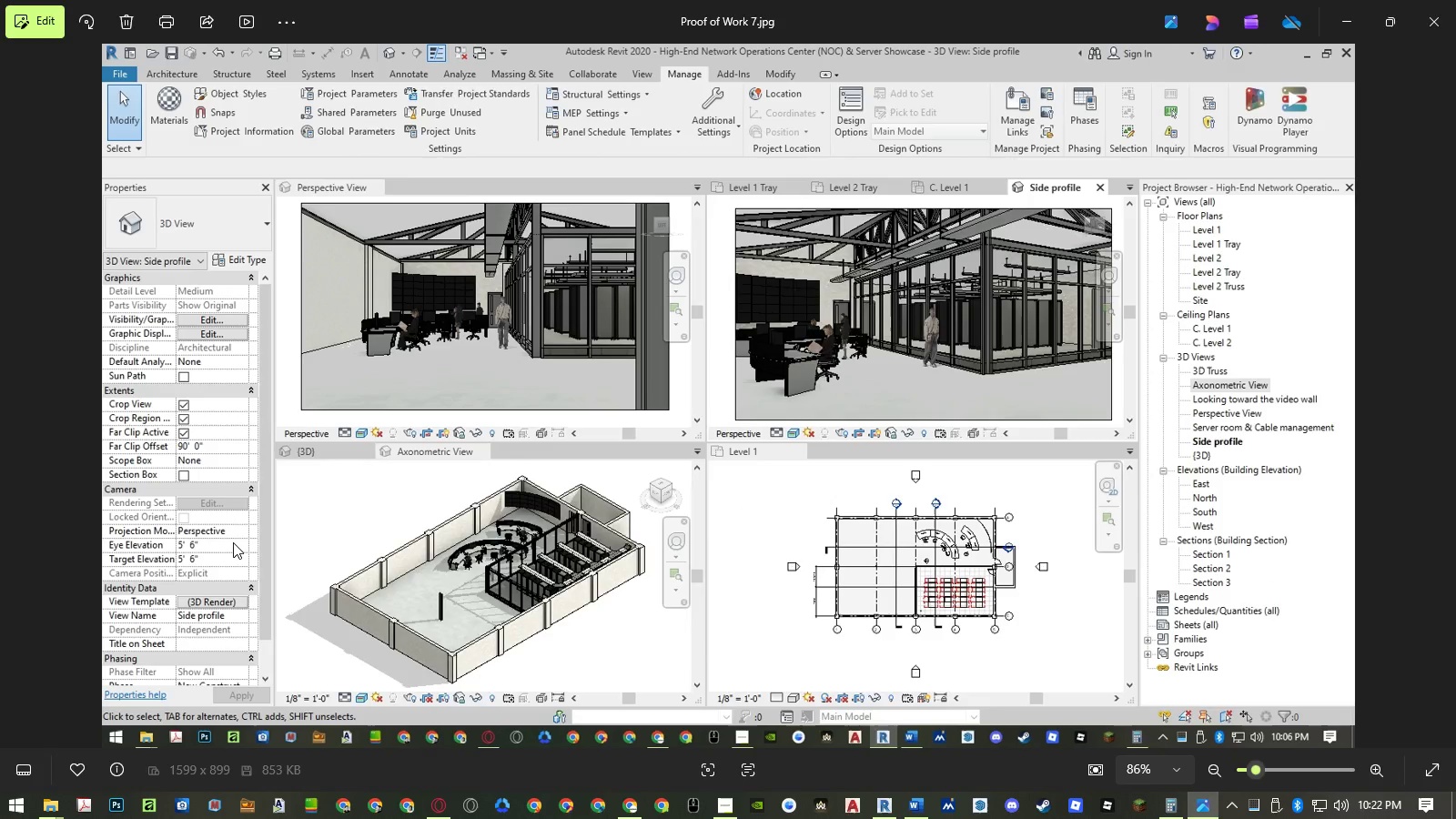 
key(ArrowLeft)
 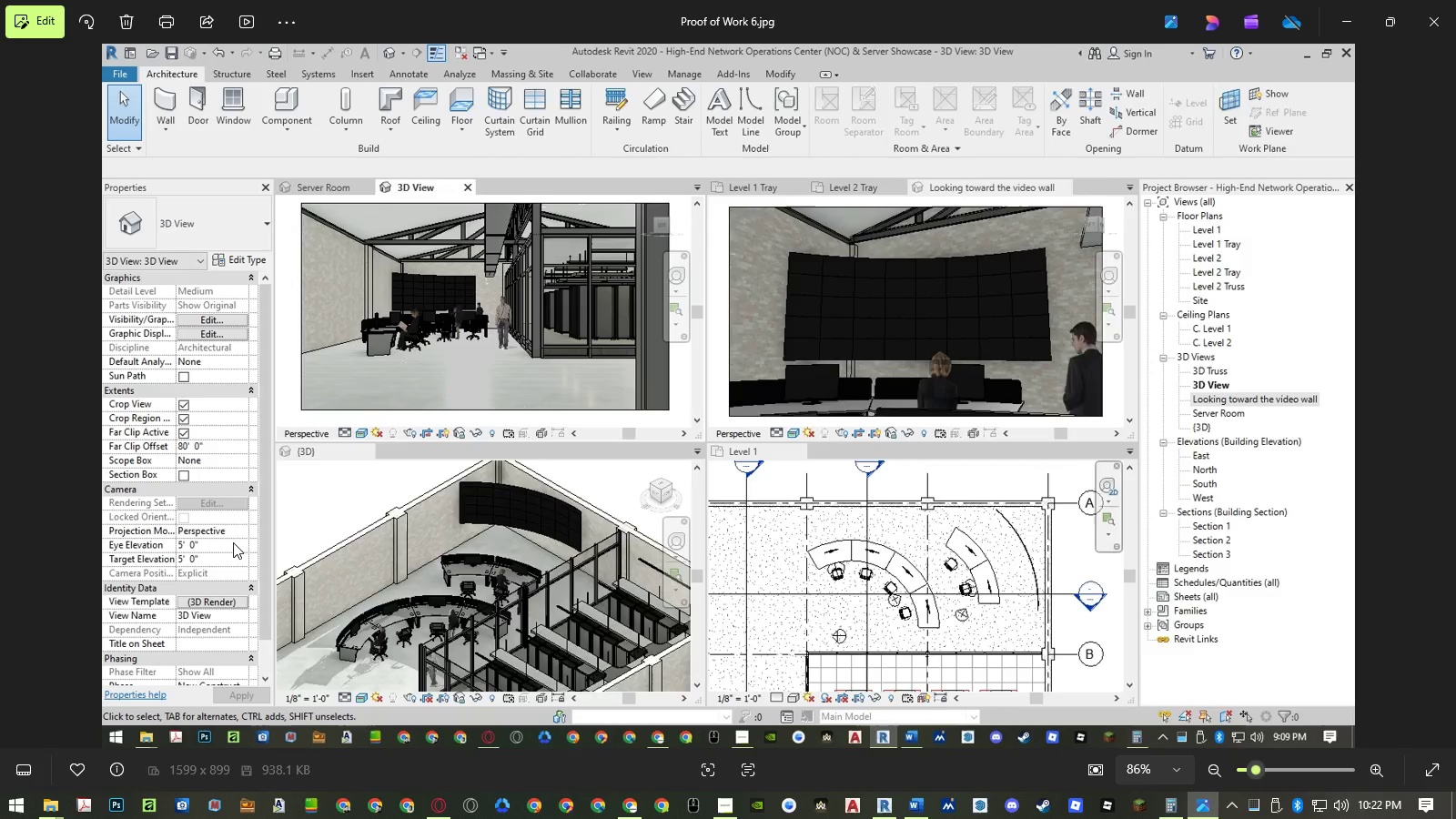 
key(ArrowRight)
 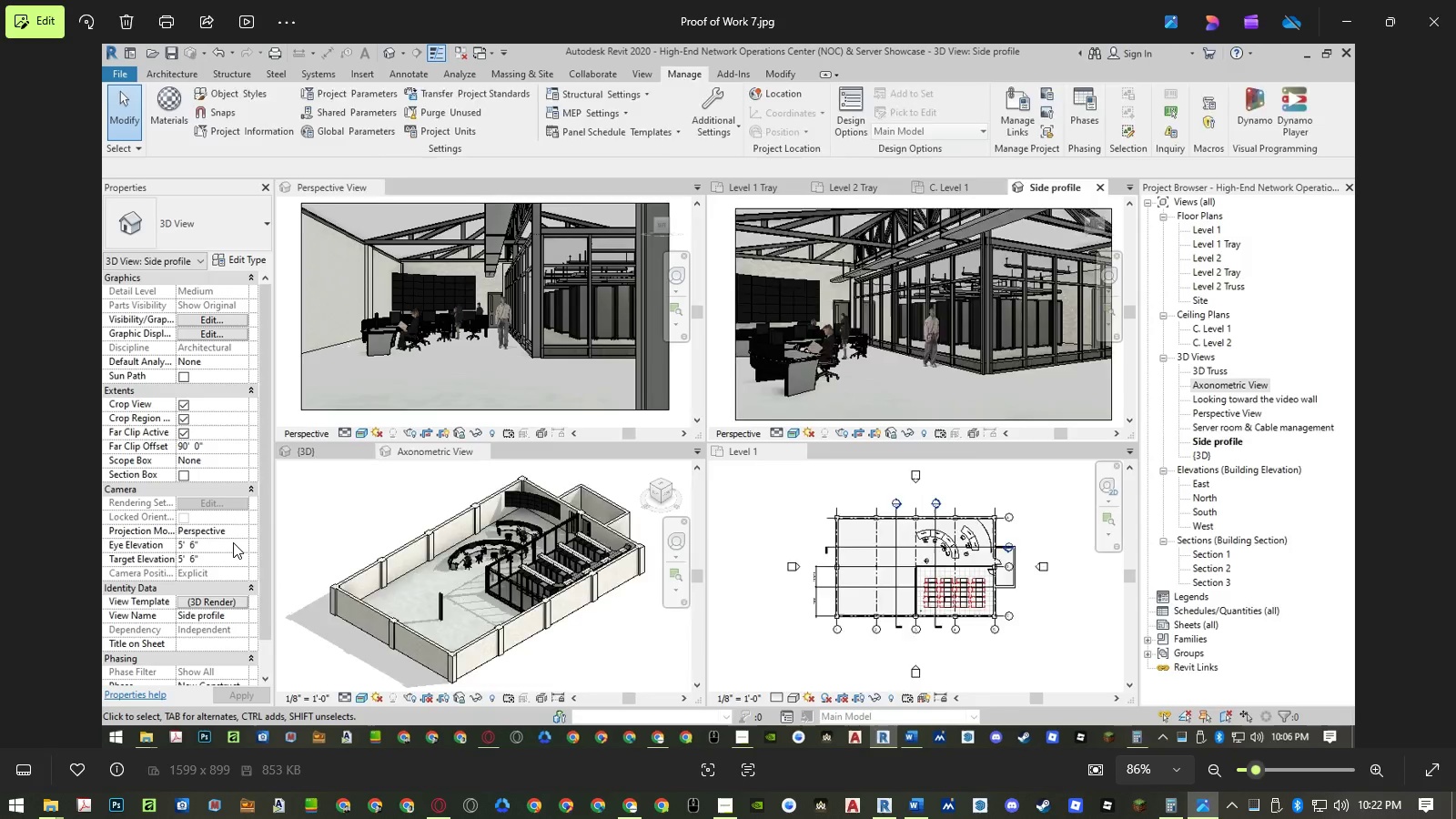 
key(ArrowLeft)
 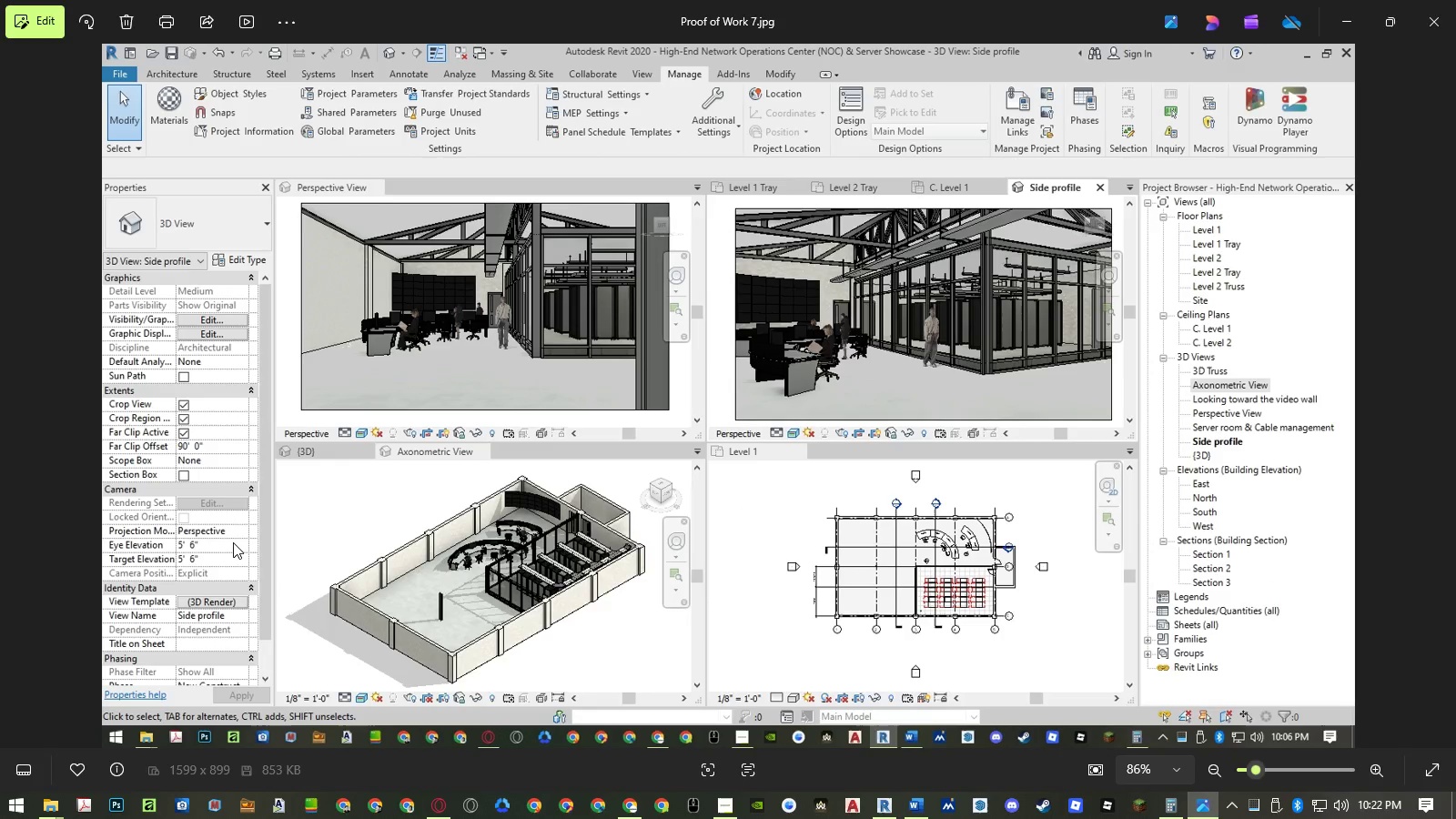 
key(ArrowRight)
 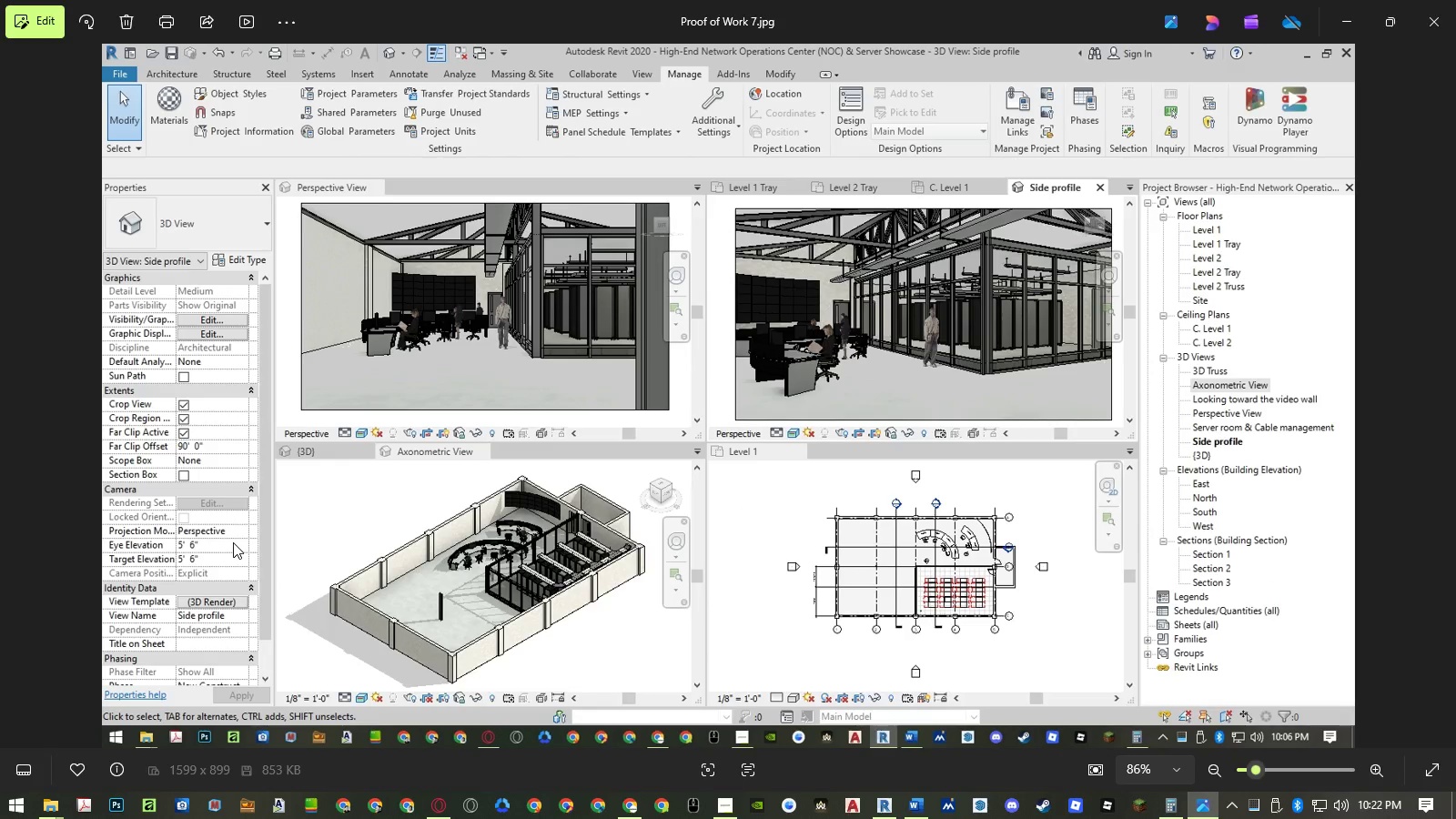 
key(ArrowLeft)
 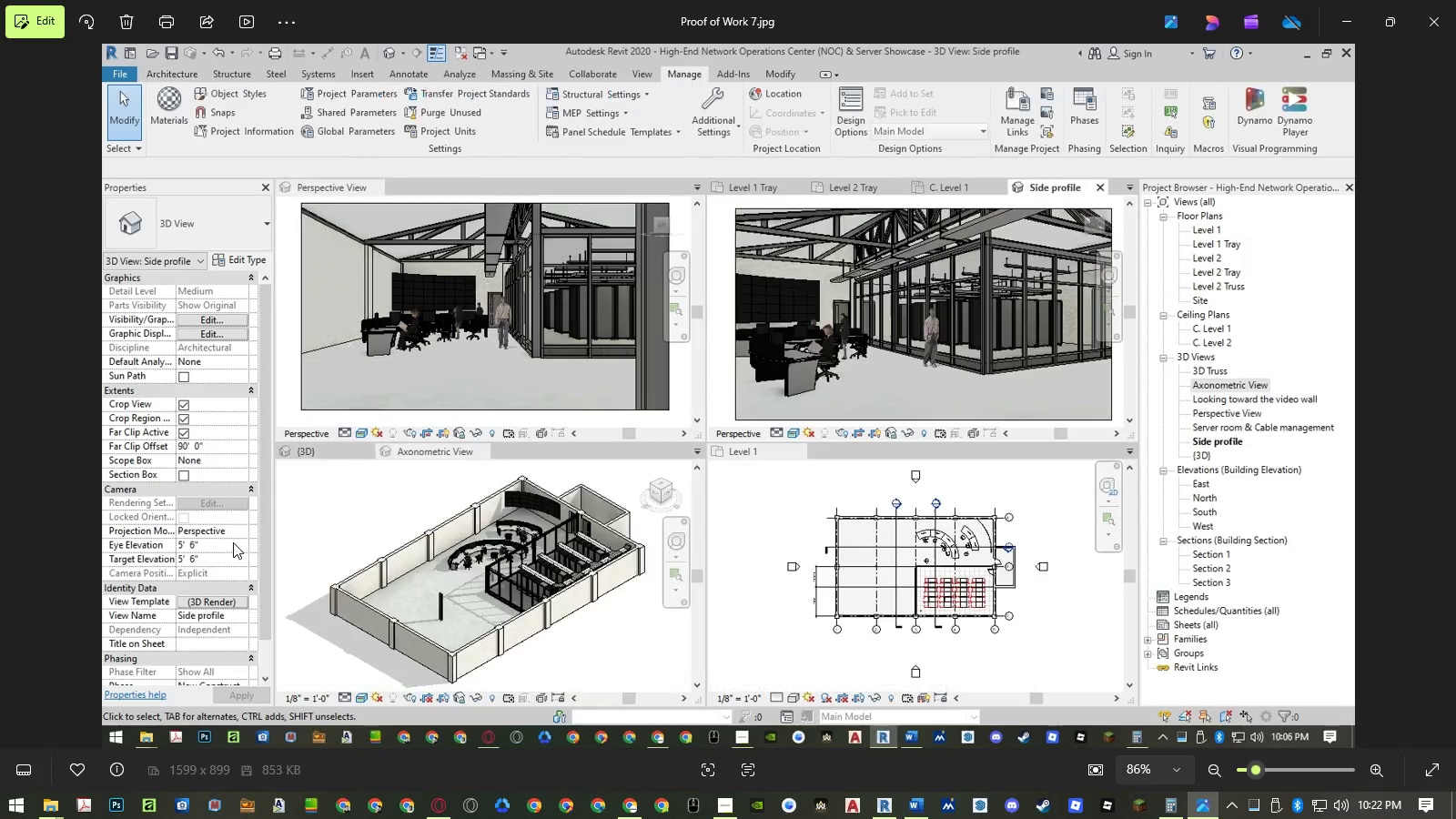 
key(ArrowRight)
 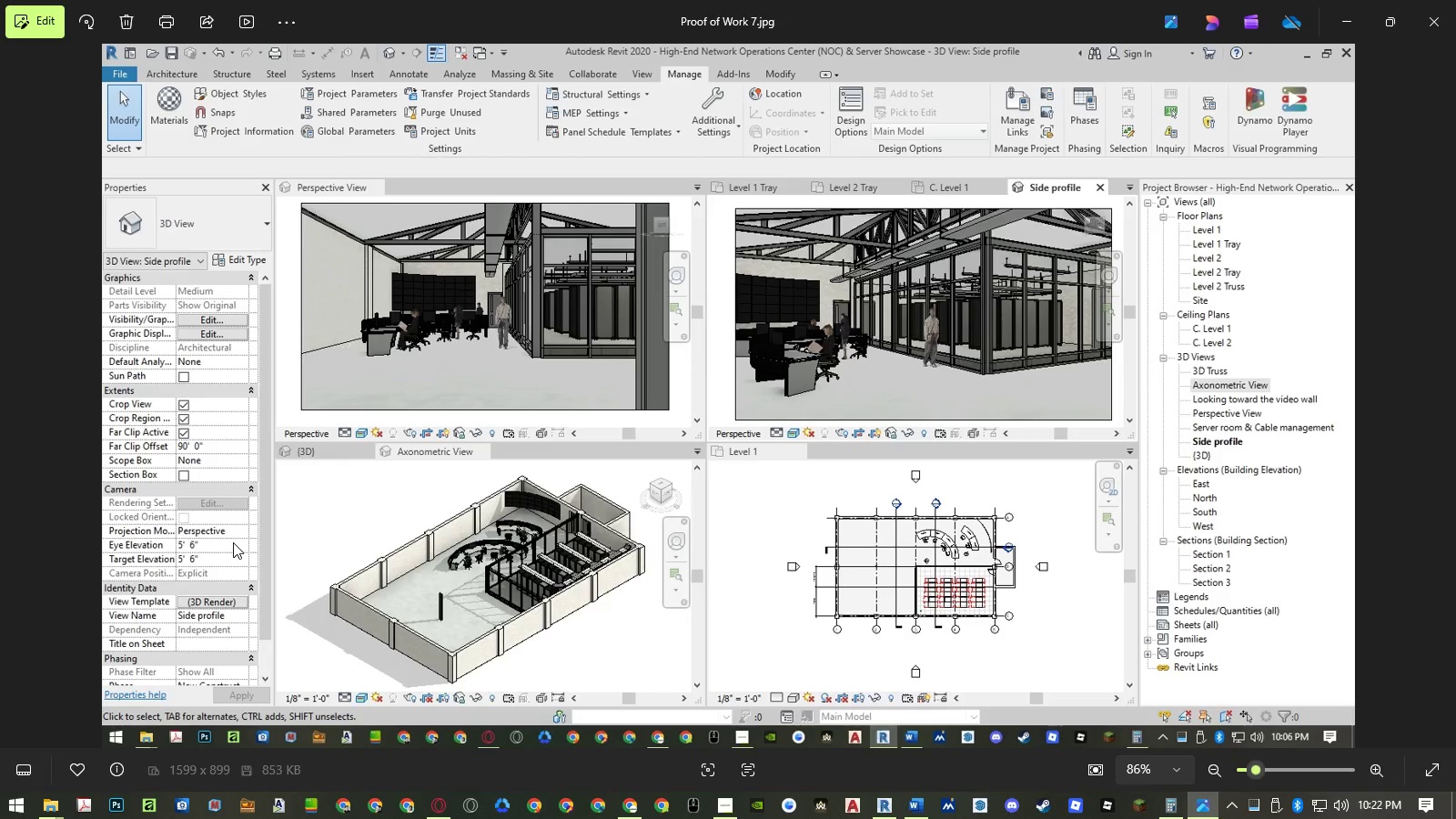 
key(ArrowLeft)
 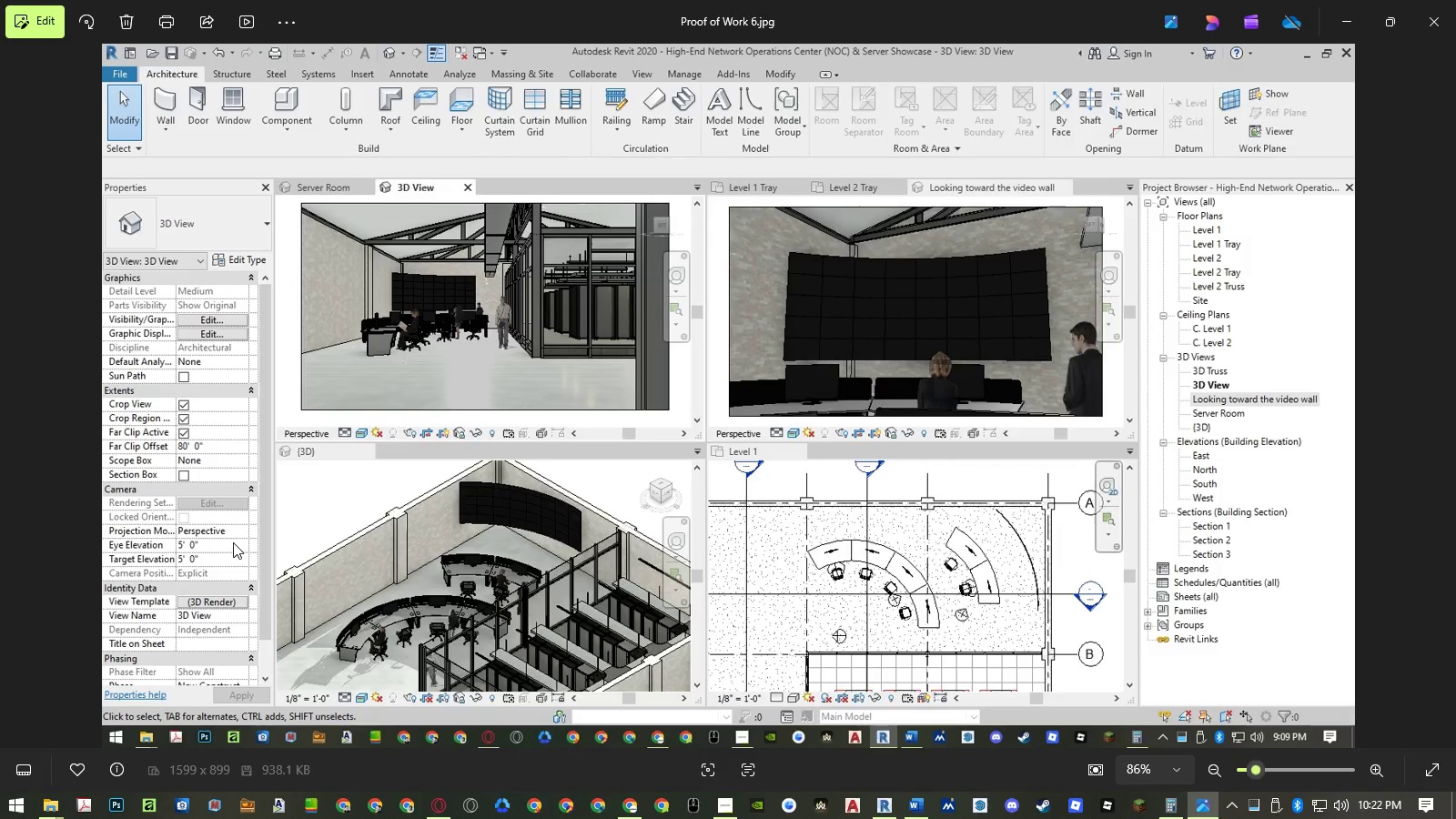 
key(ArrowRight)
 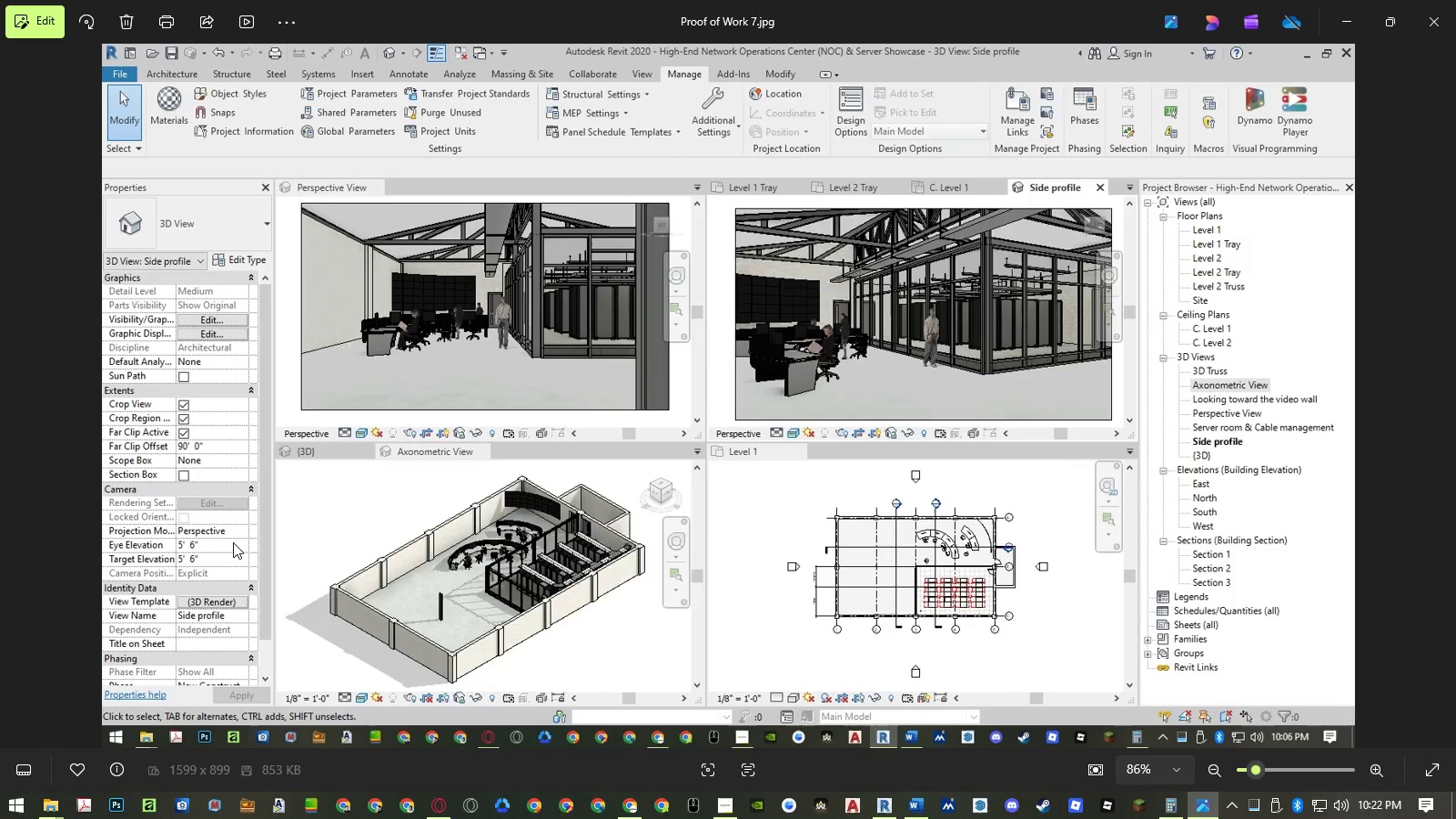 
key(ArrowLeft)
 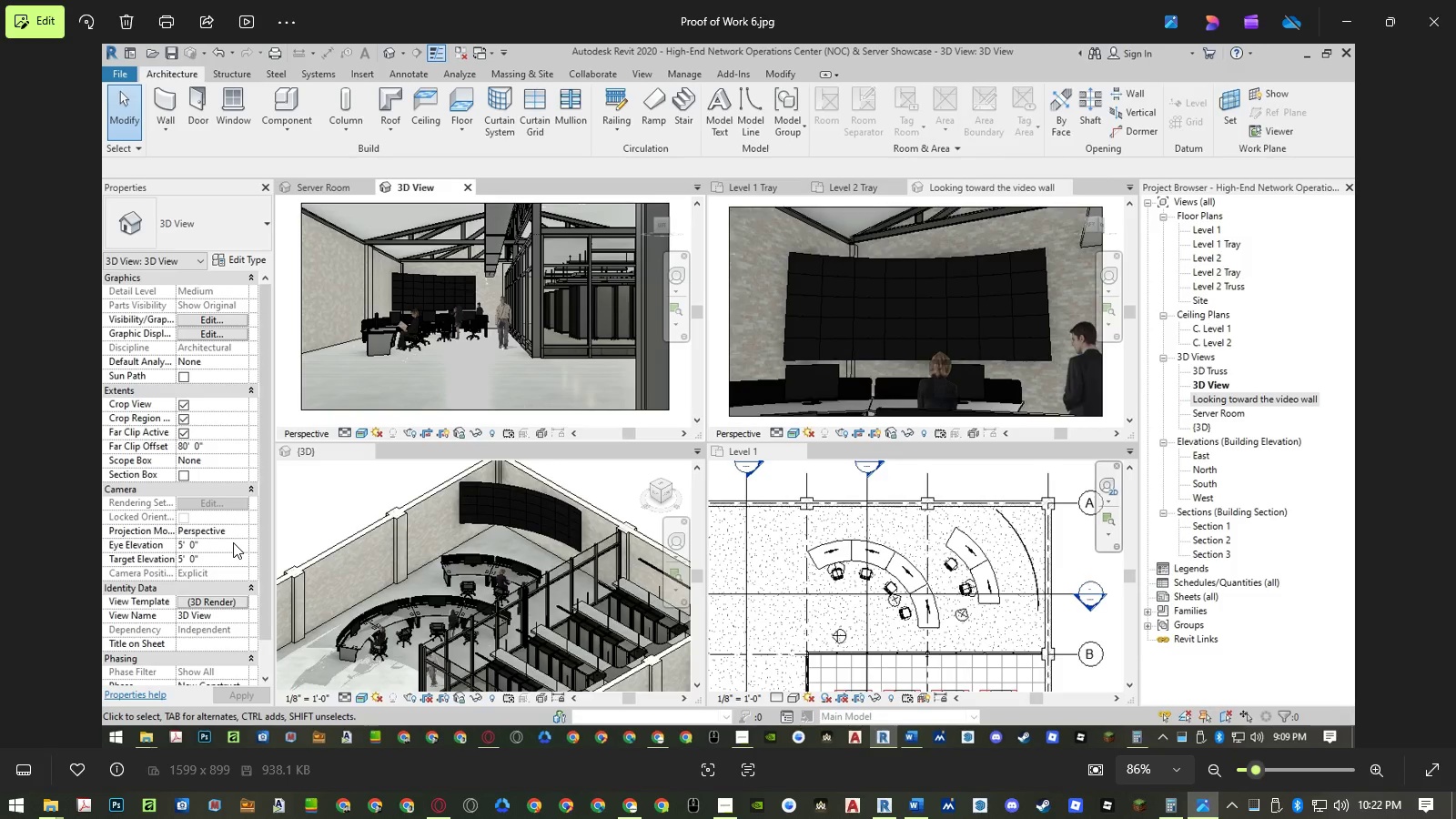 
key(ArrowRight)
 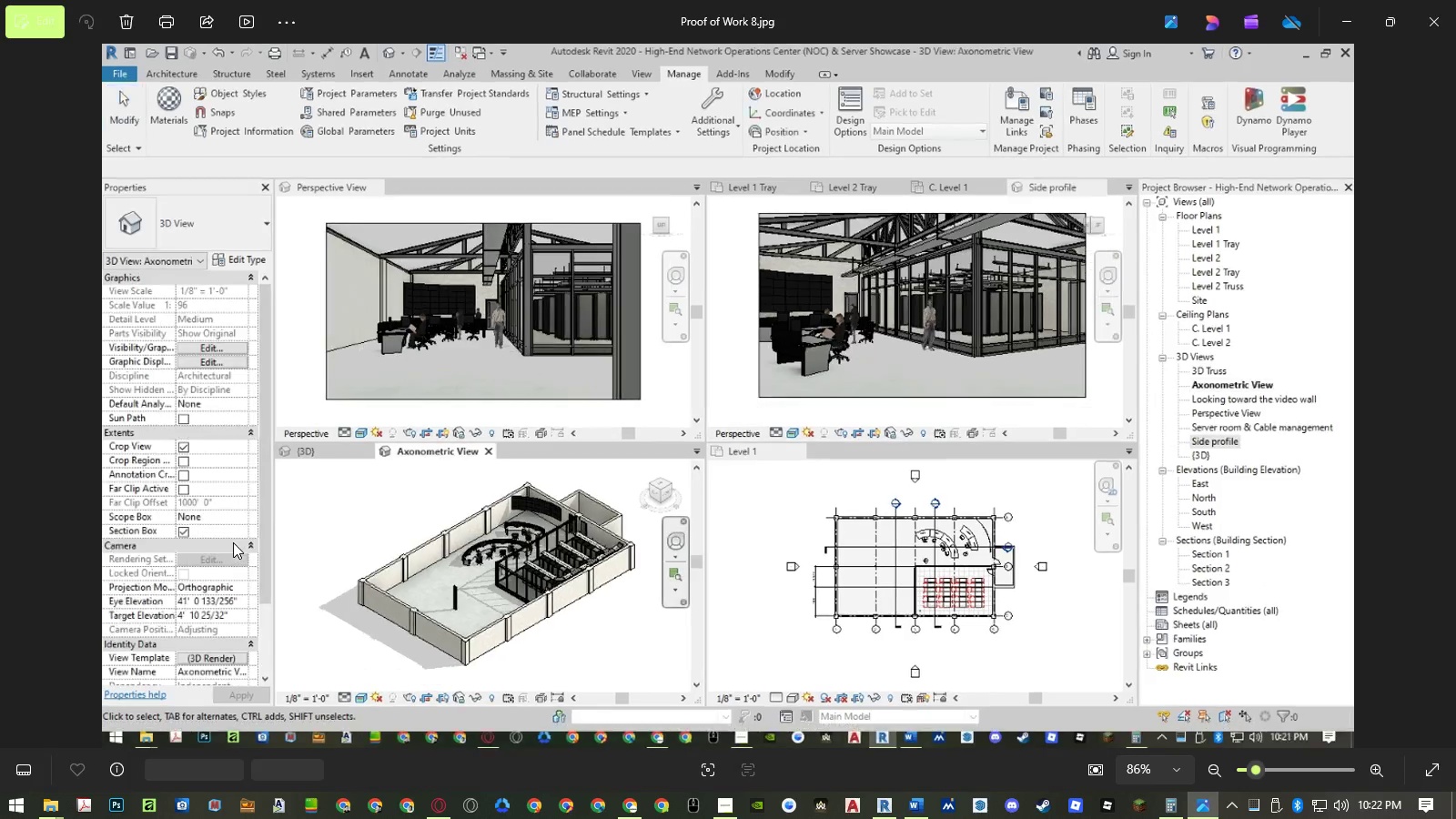 
key(ArrowRight)
 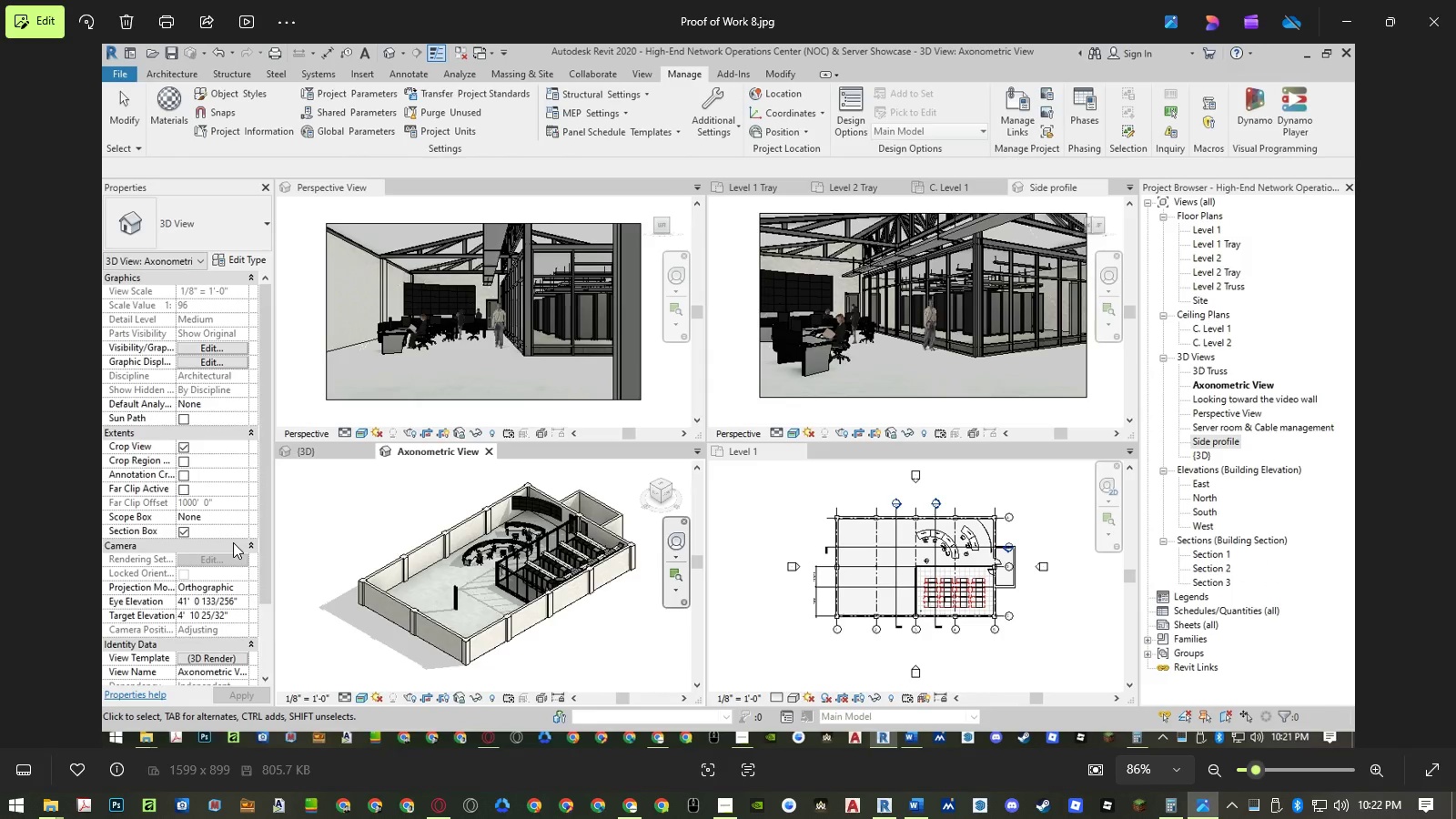 
key(ArrowLeft)
 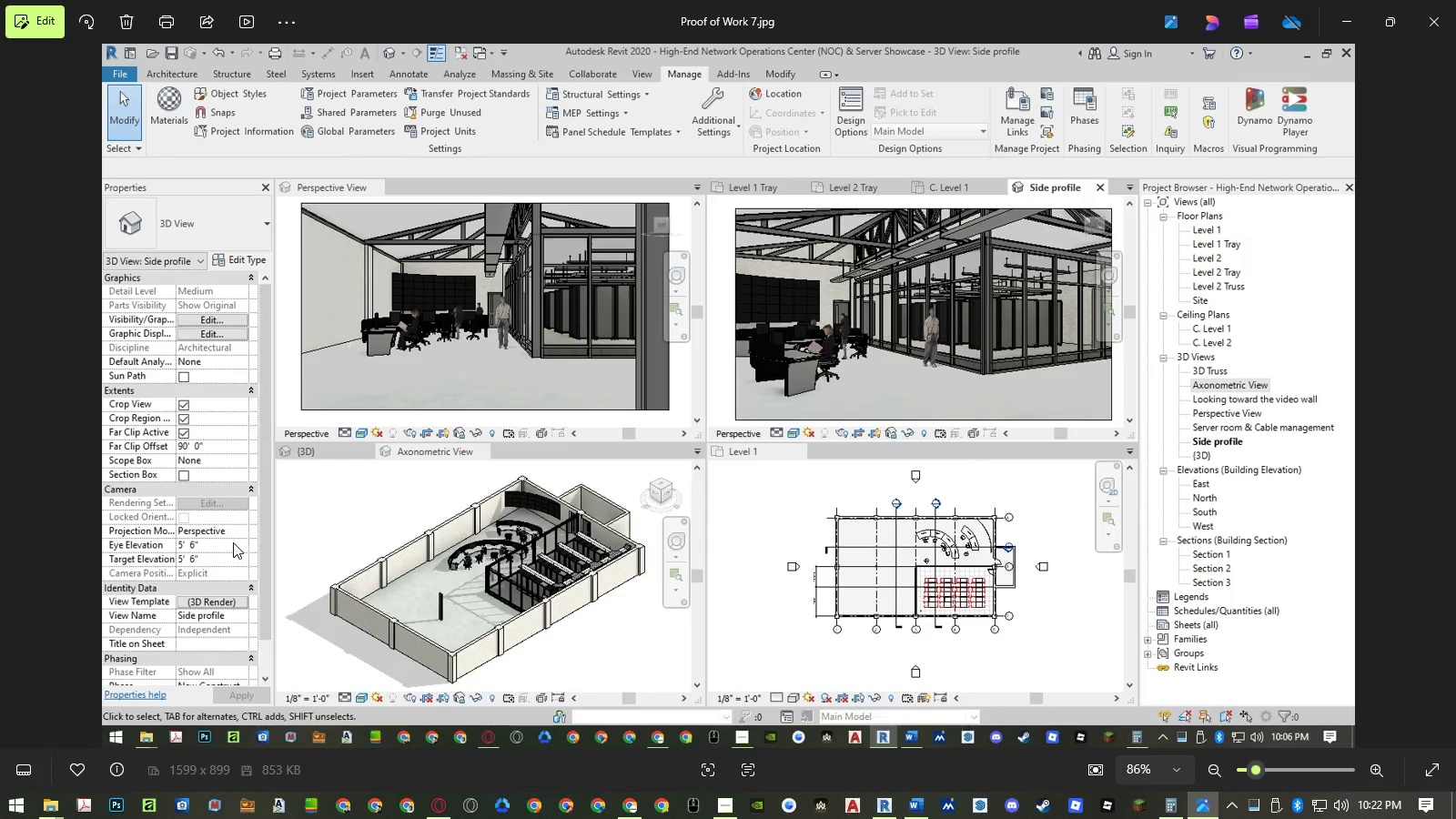 
key(ArrowRight)
 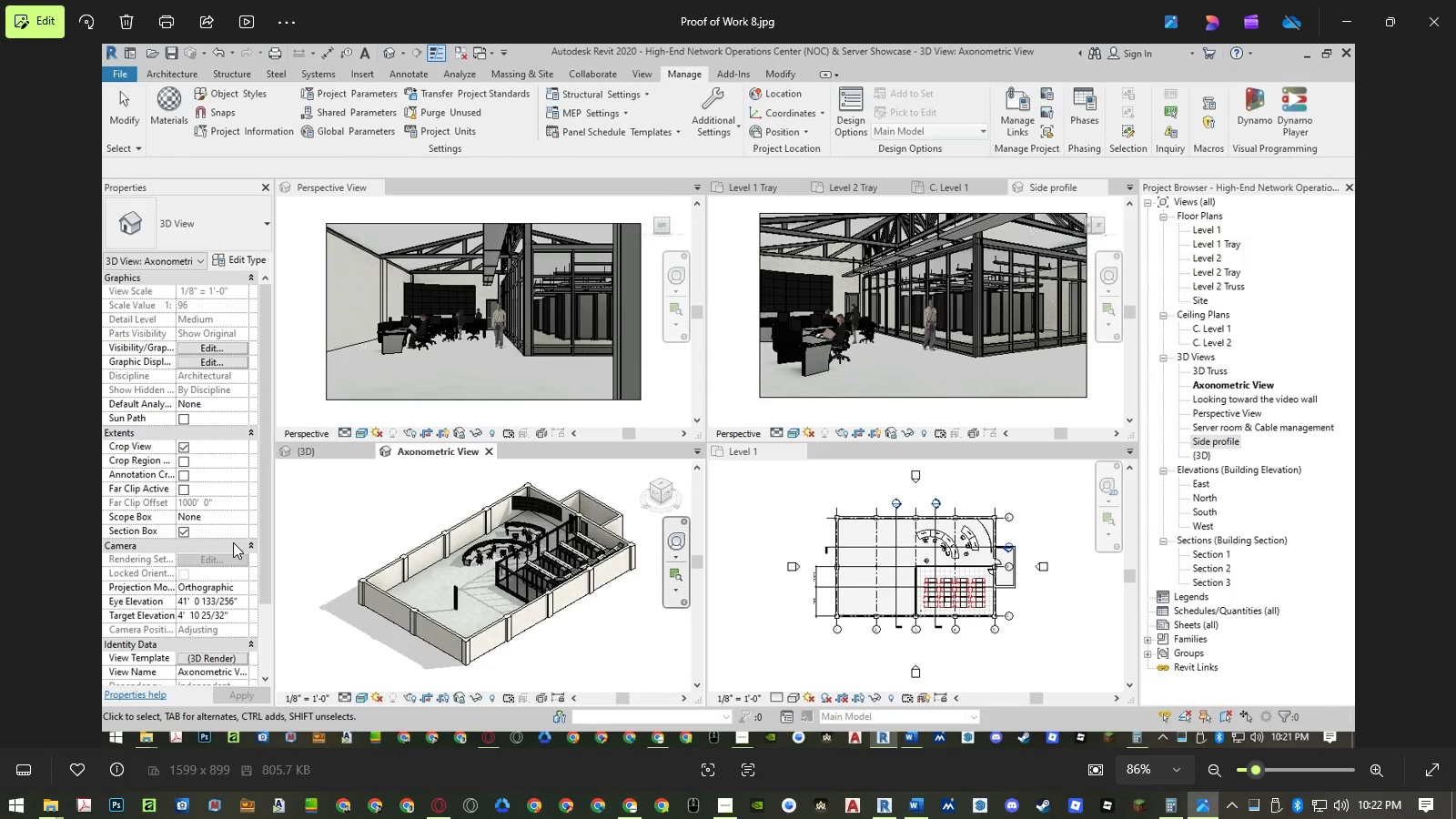 
key(ArrowLeft)
 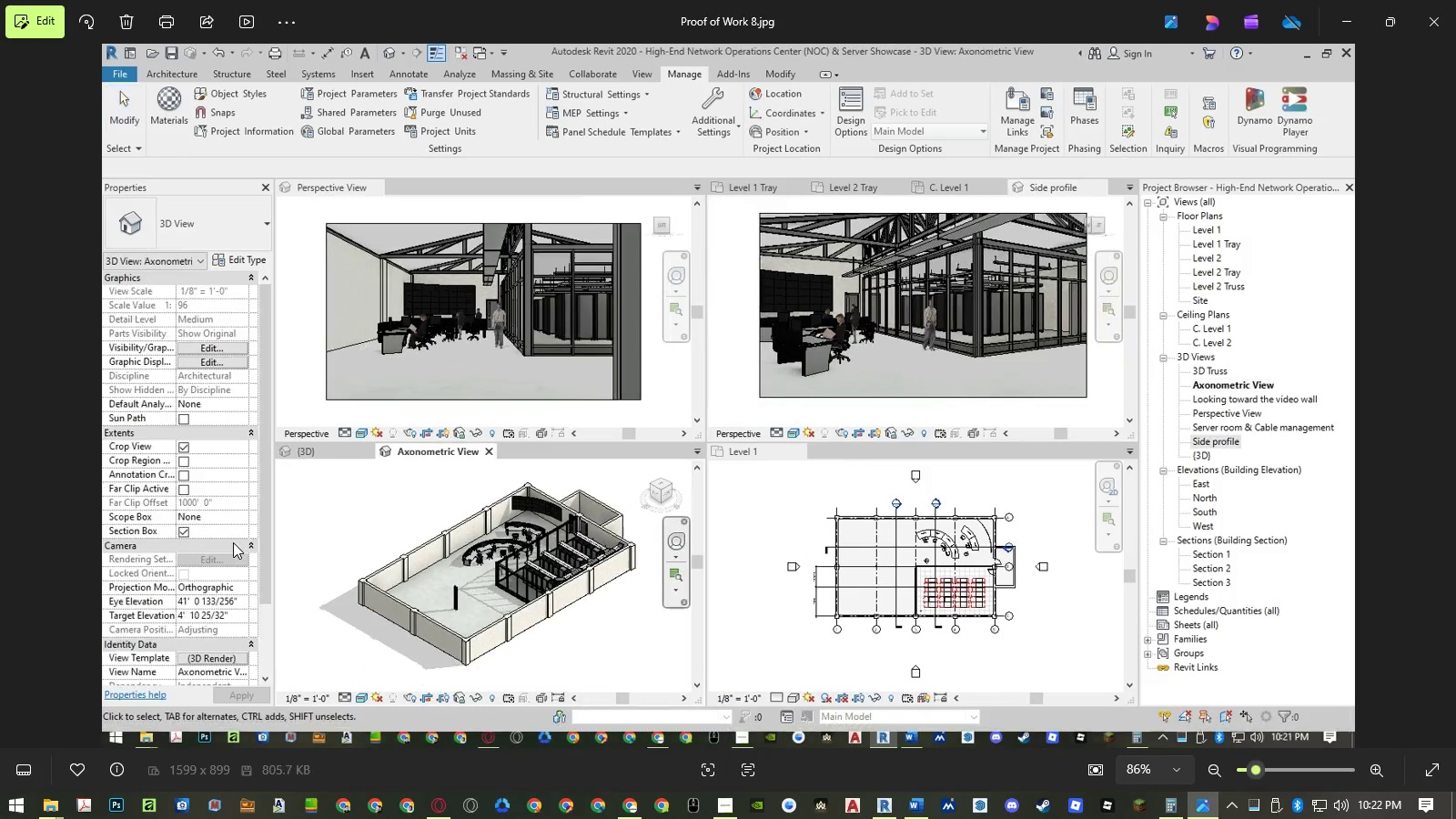 
key(ArrowRight)
 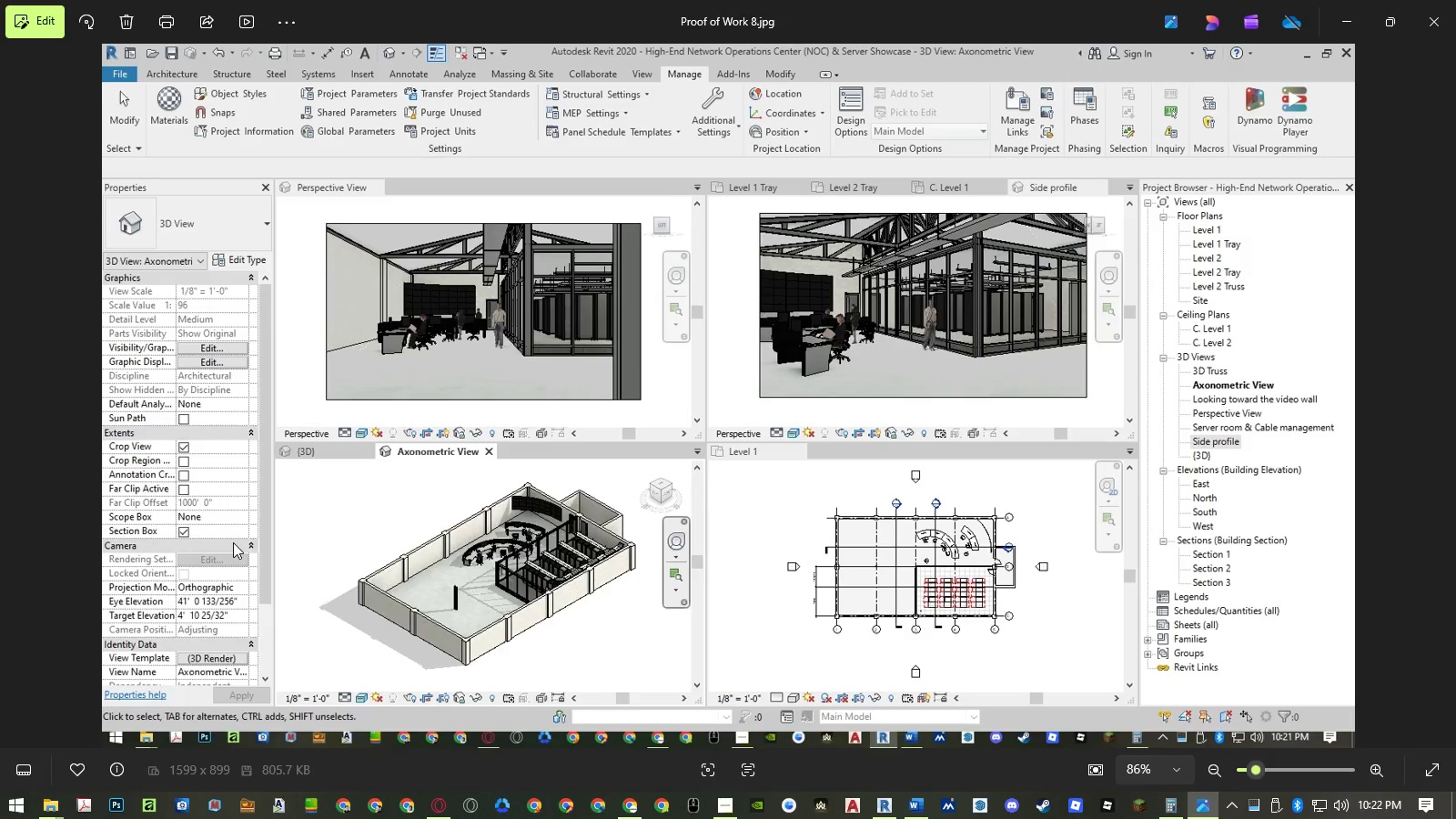 
key(ArrowLeft)
 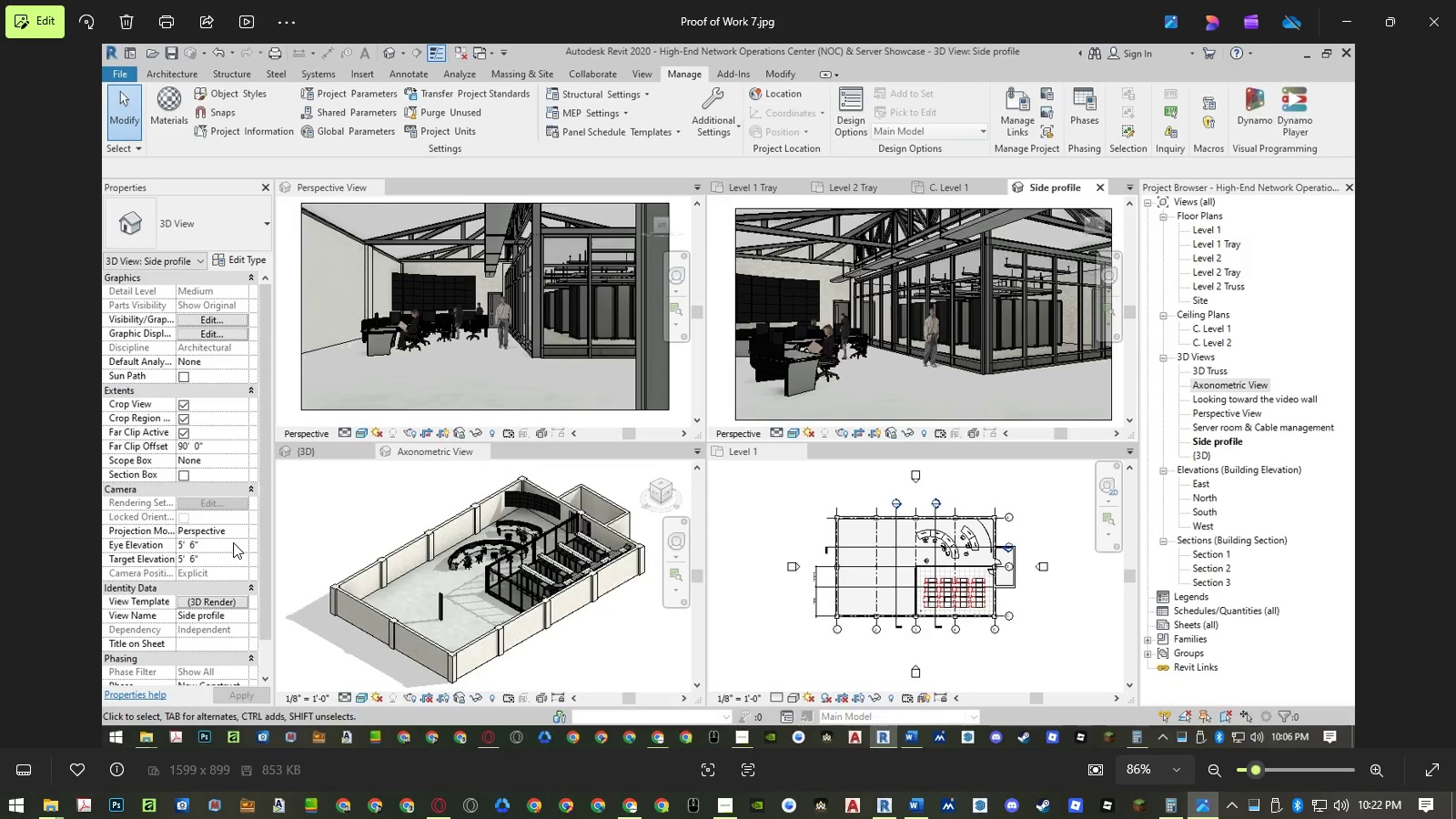 
key(ArrowRight)
 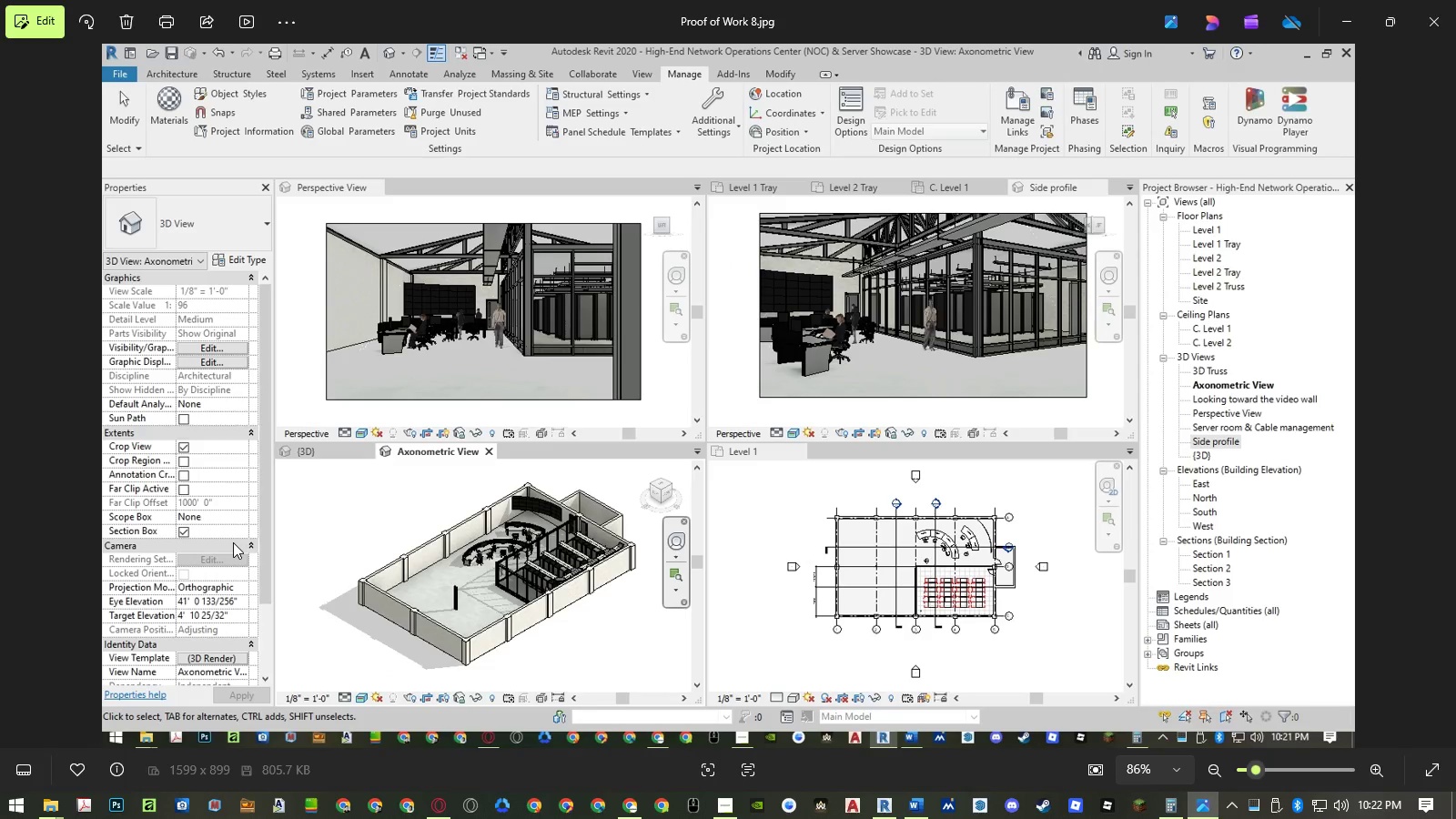 
key(ArrowLeft)
 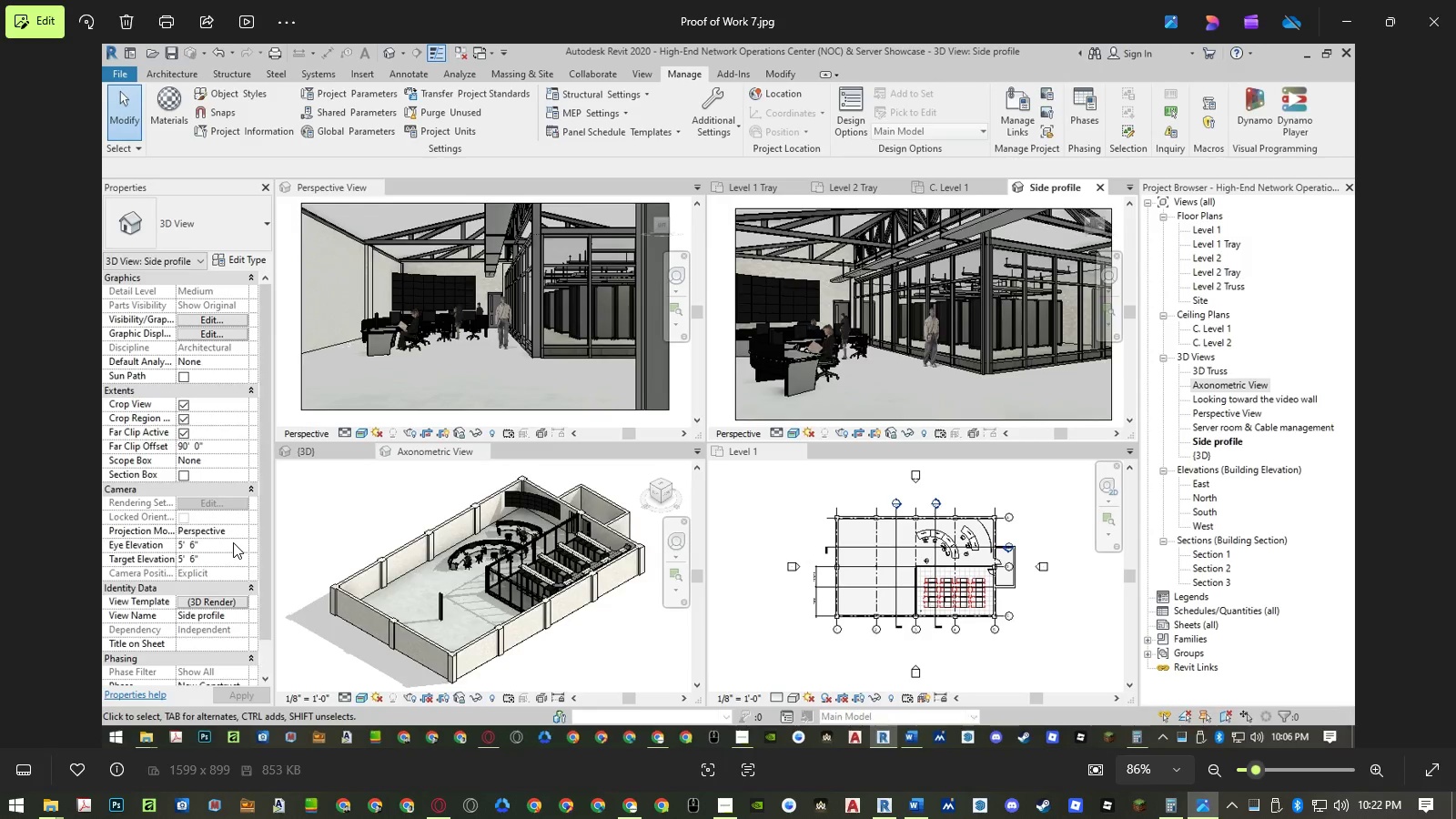 
key(ArrowRight)
 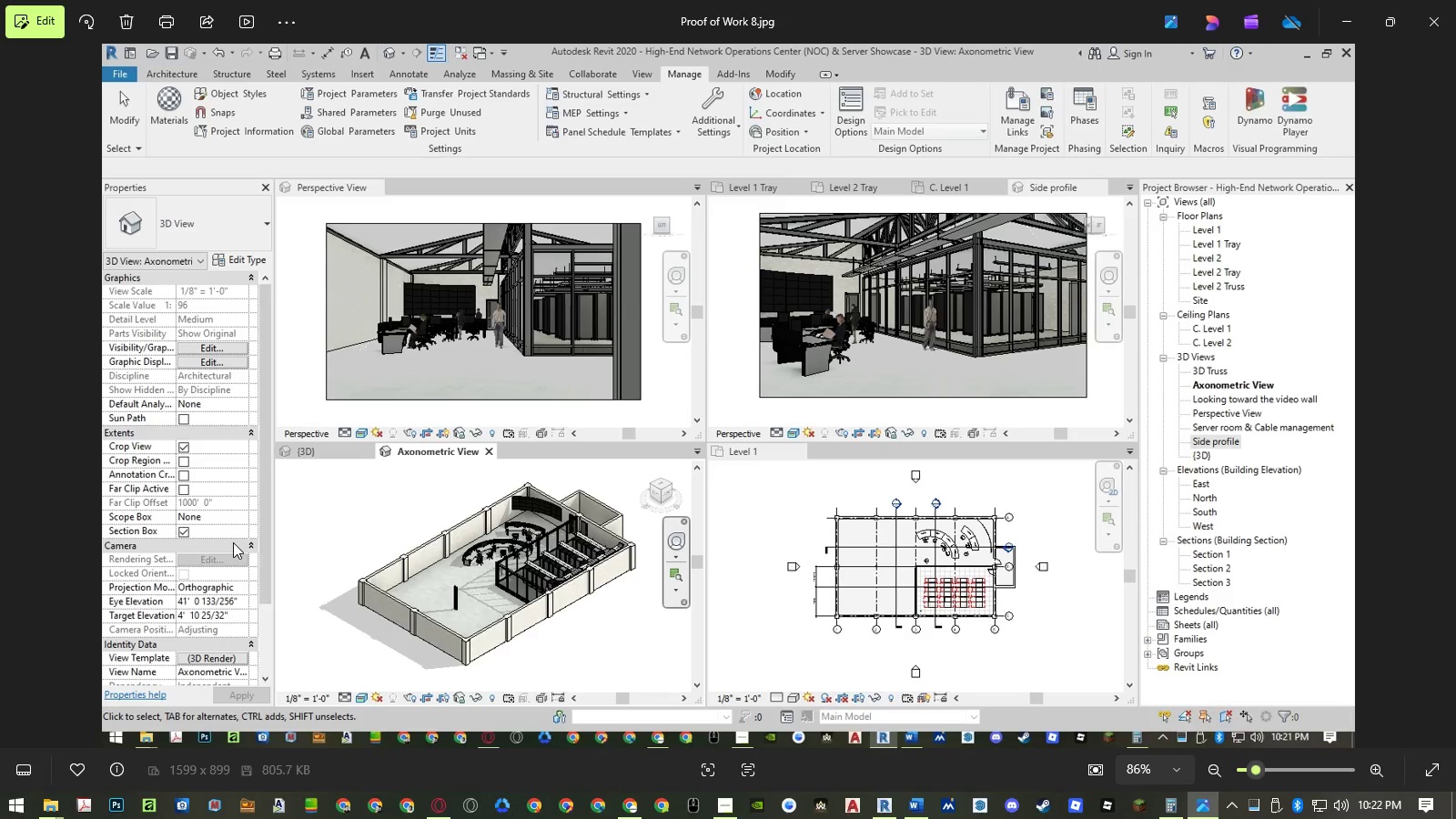 
key(ArrowLeft)
 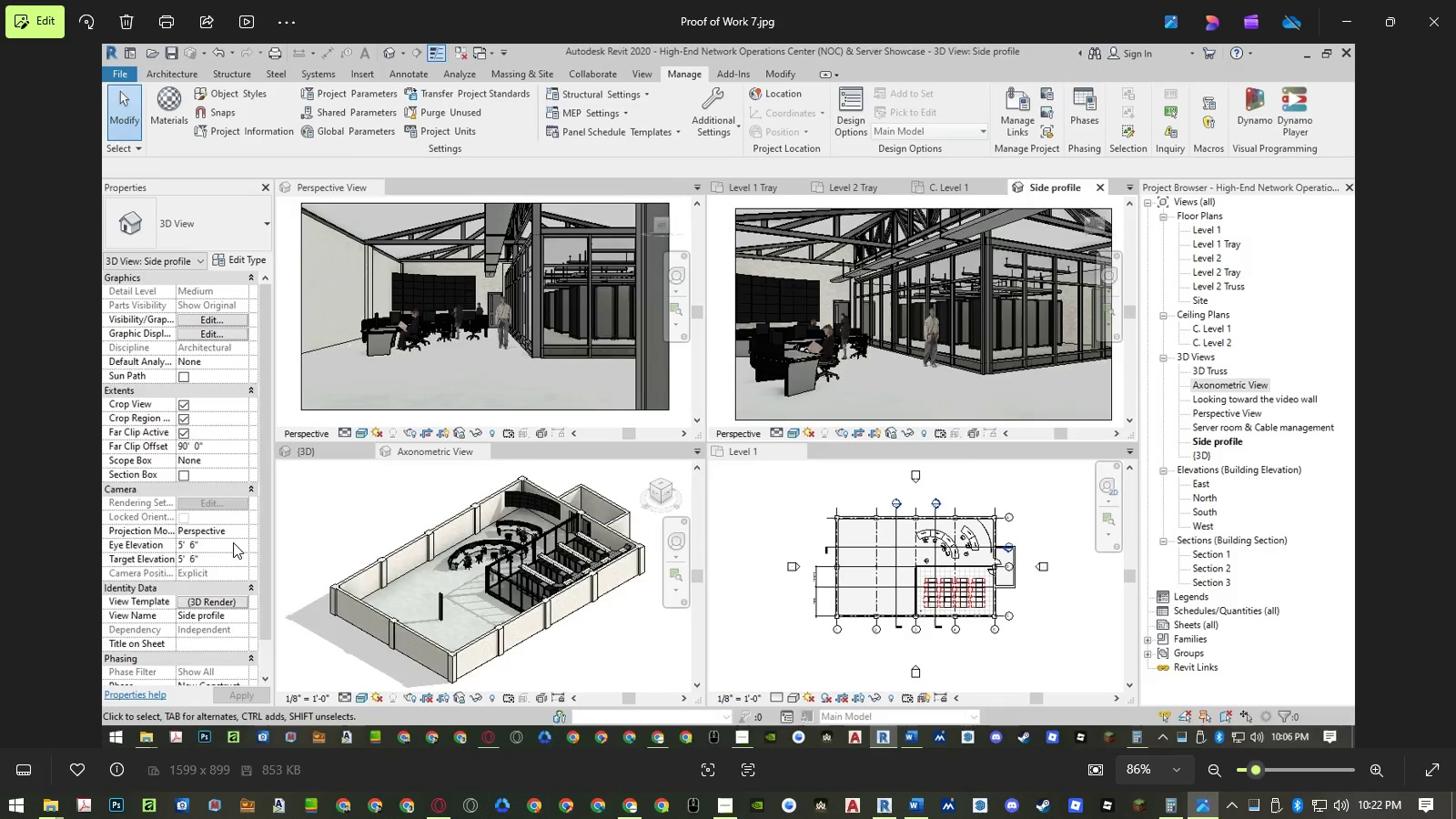 
key(ArrowRight)
 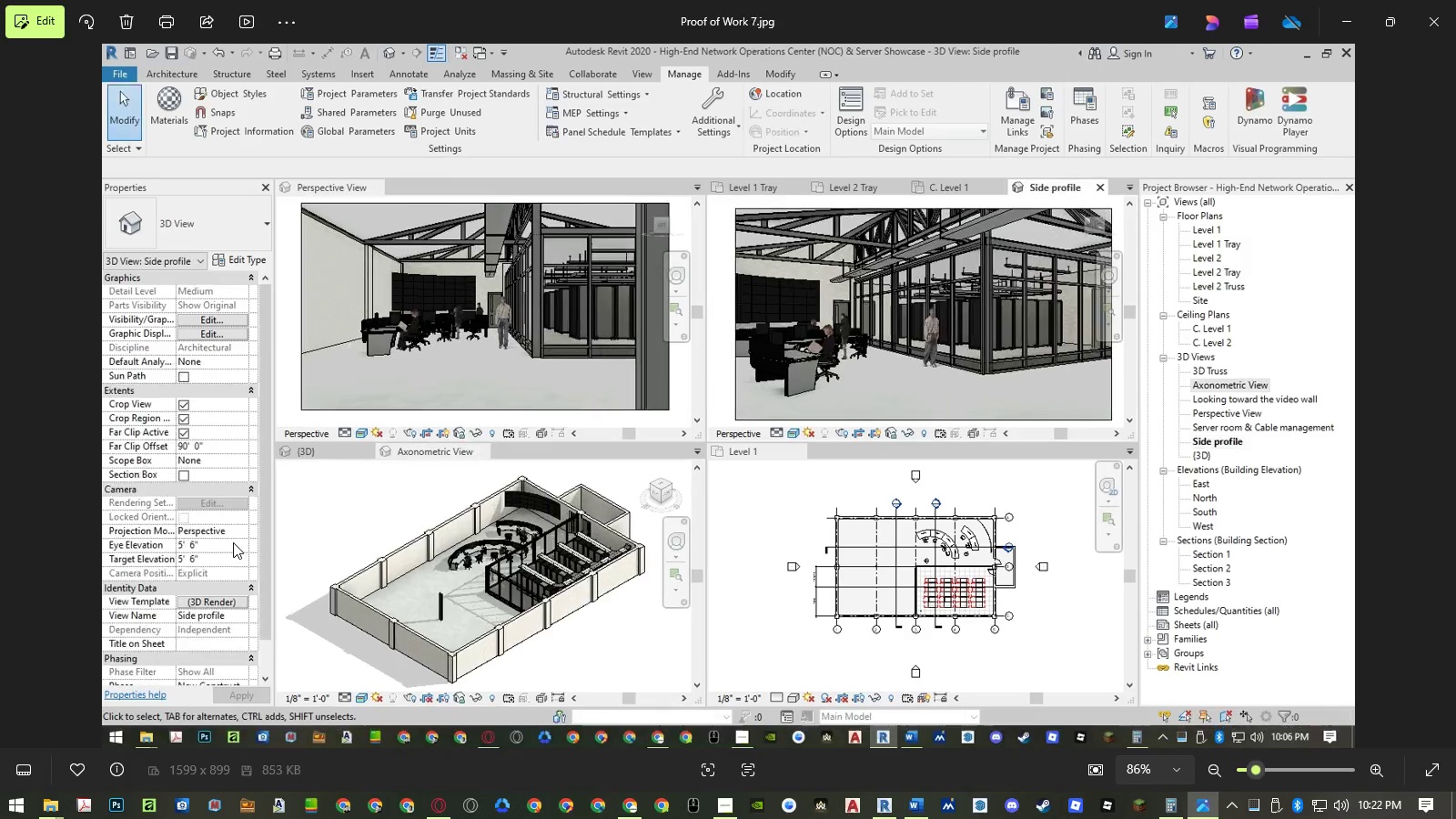 
key(ArrowLeft)
 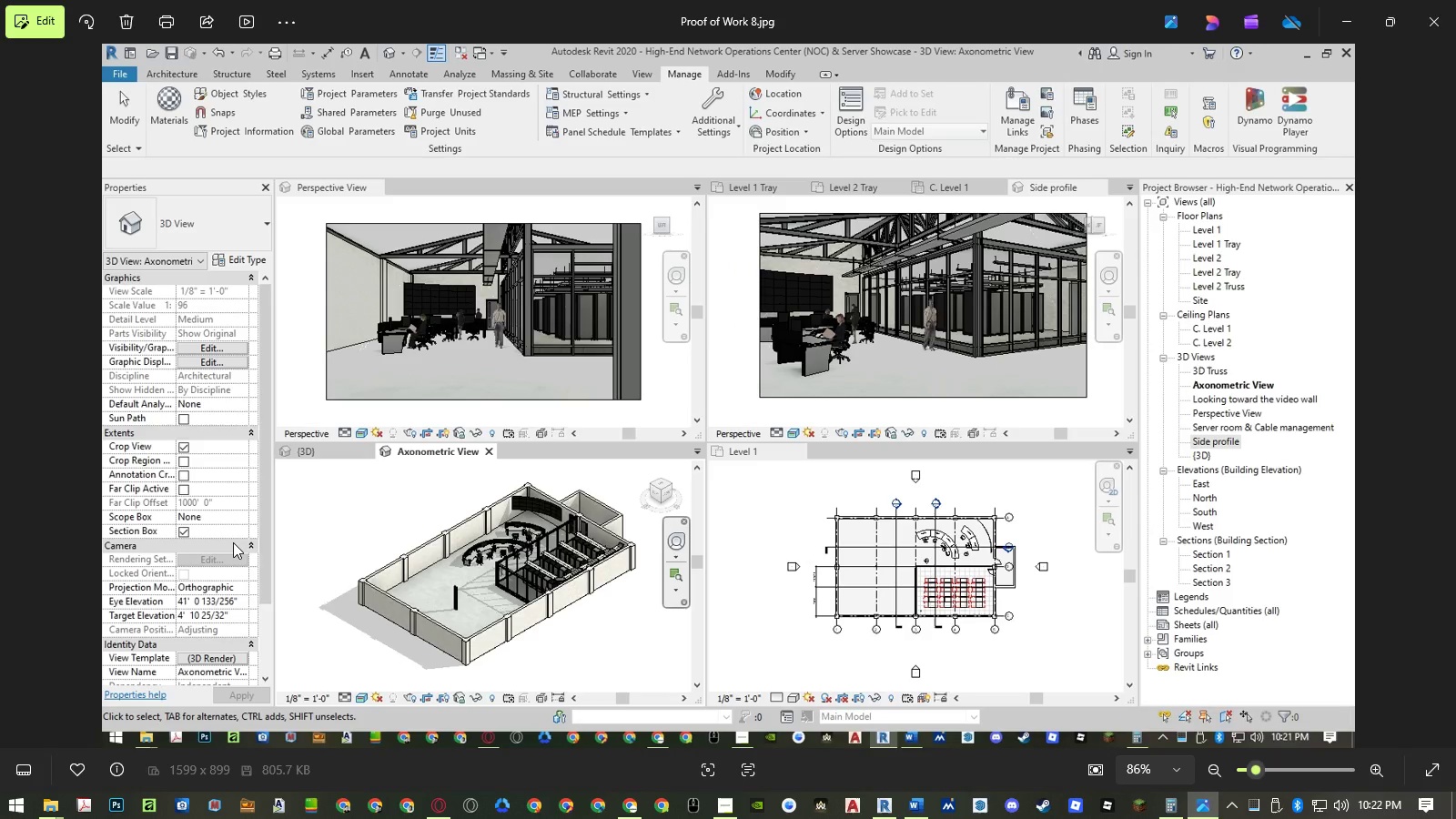 
key(ArrowRight)
 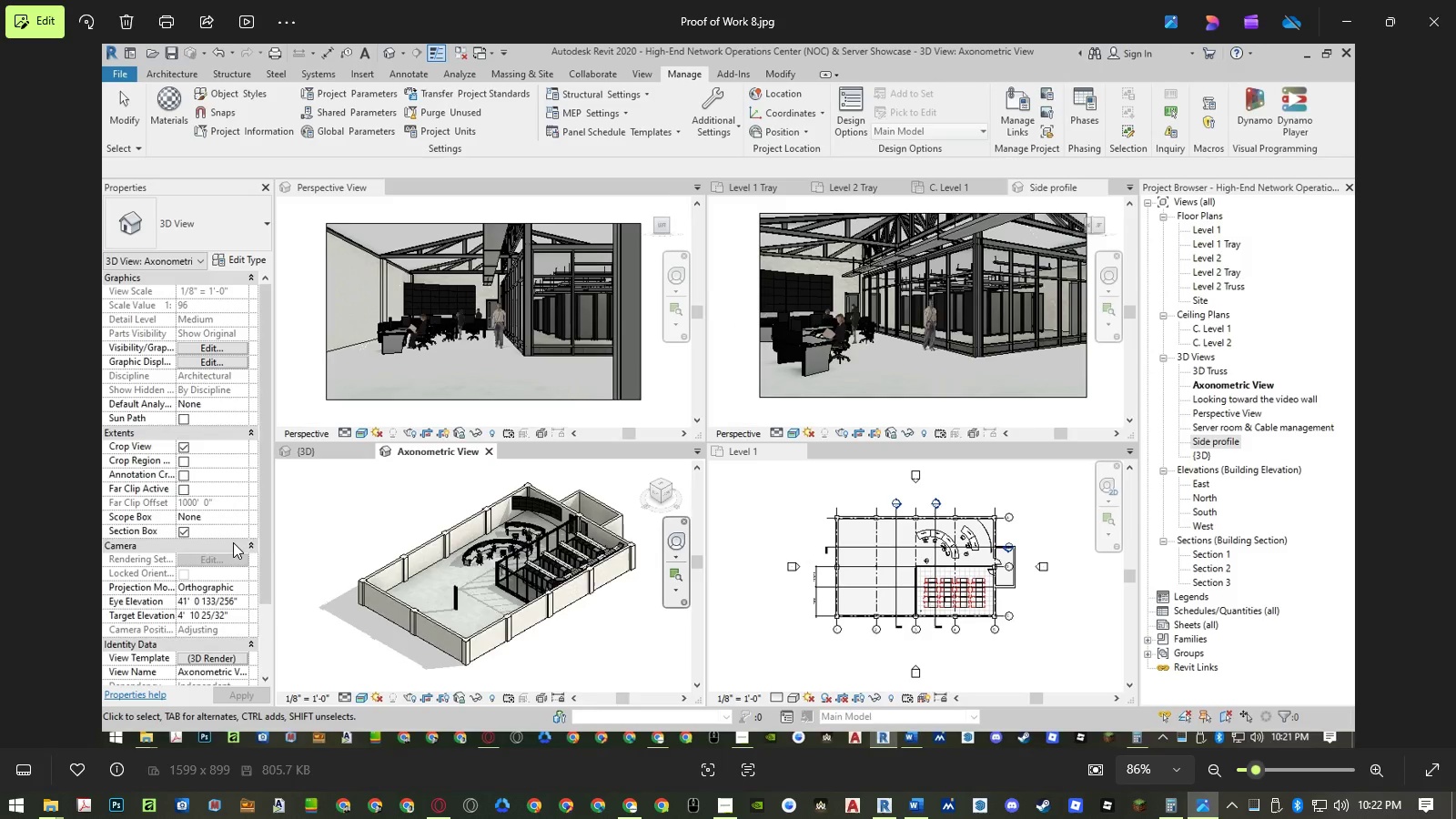 
key(ArrowLeft)
 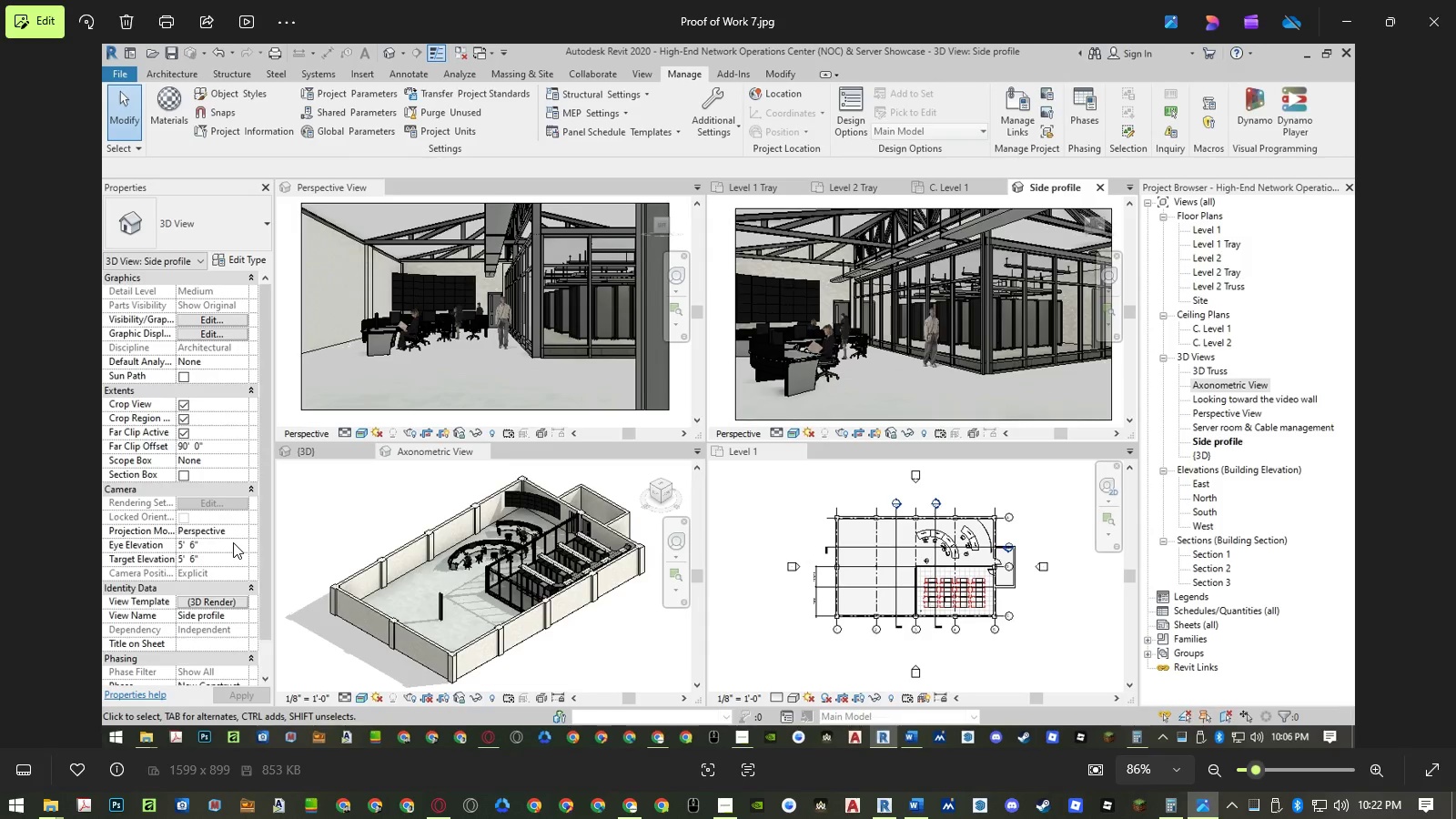 
key(ArrowRight)
 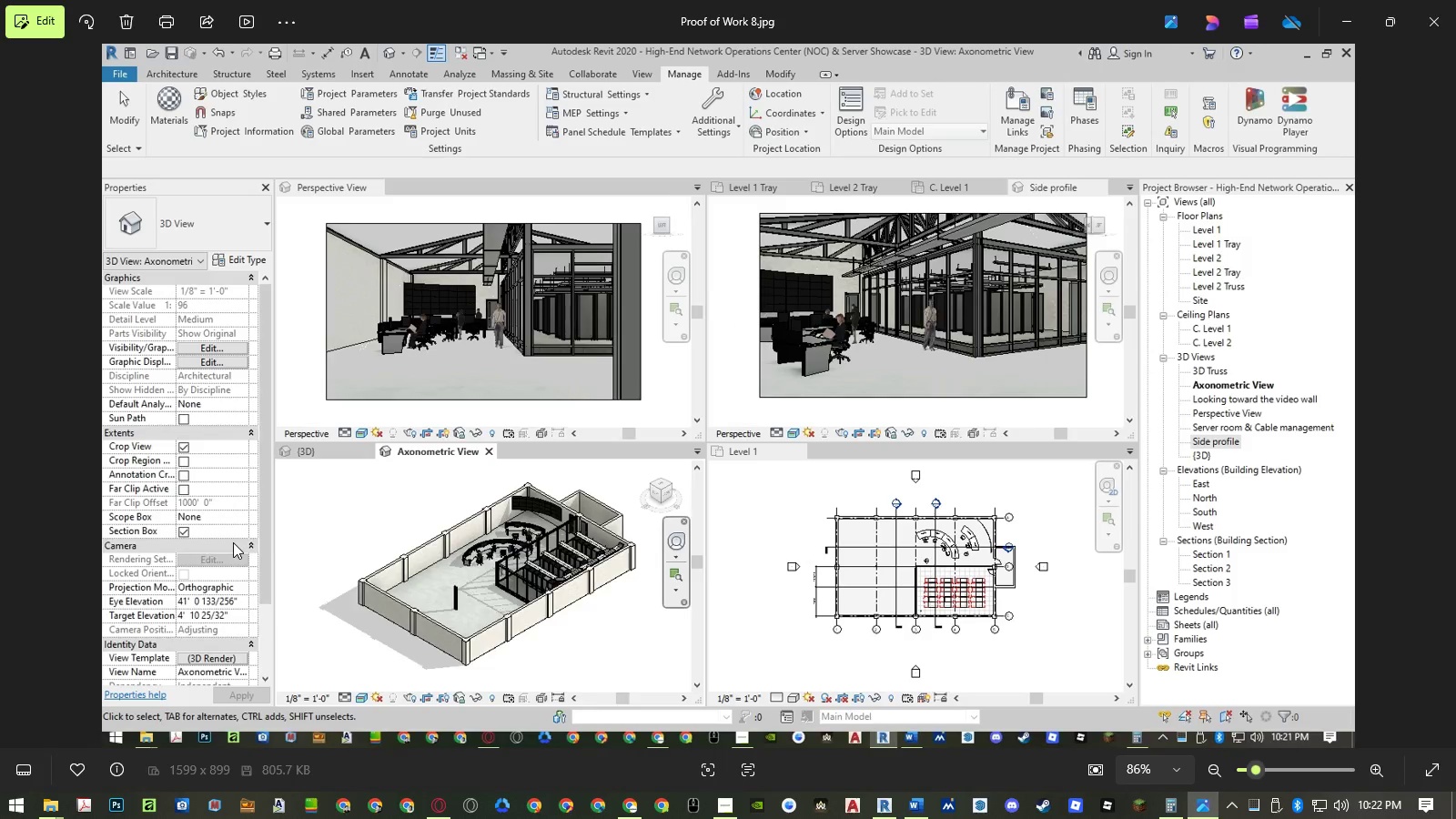 
key(ArrowLeft)
 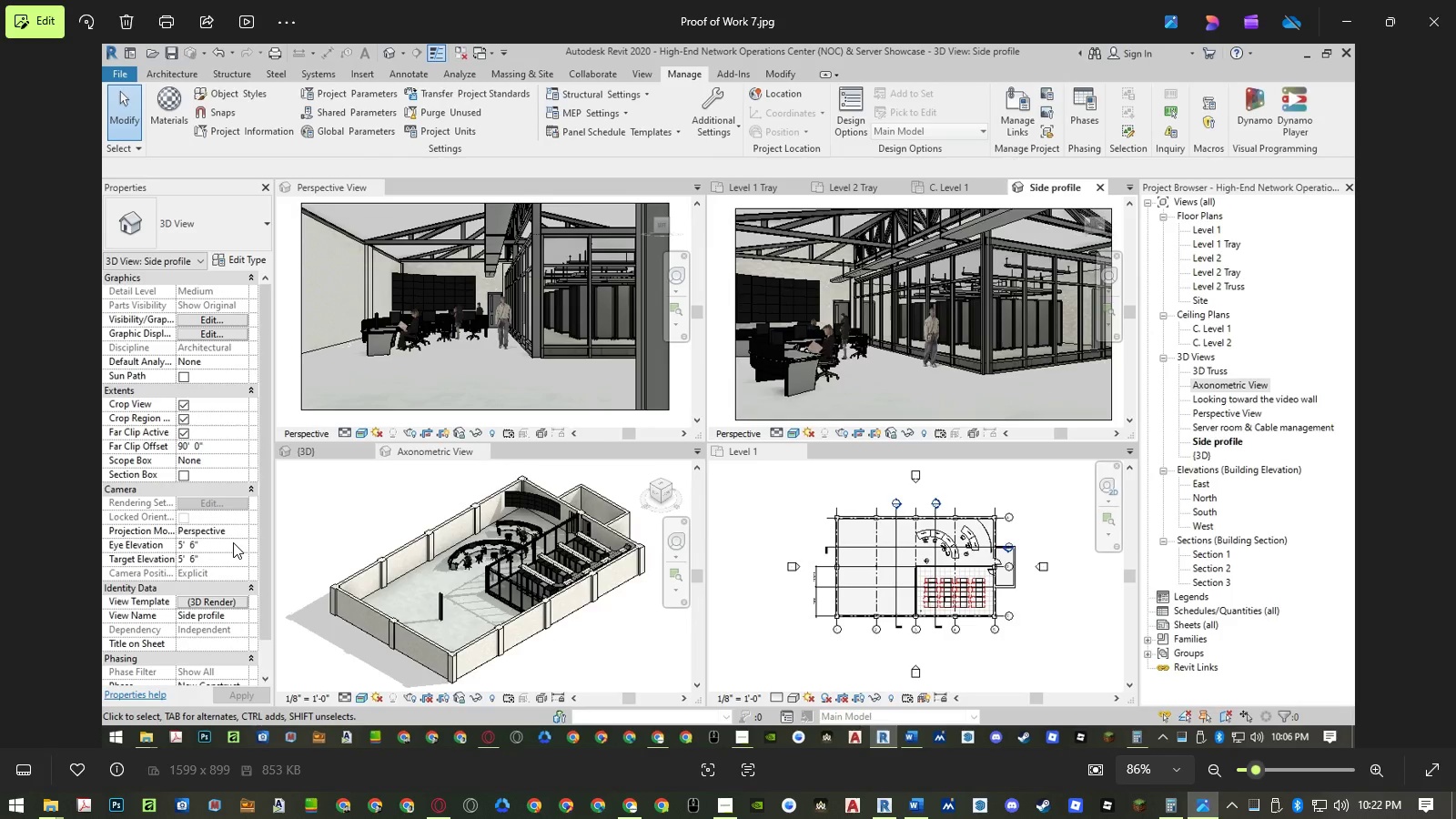 
key(ArrowLeft)
 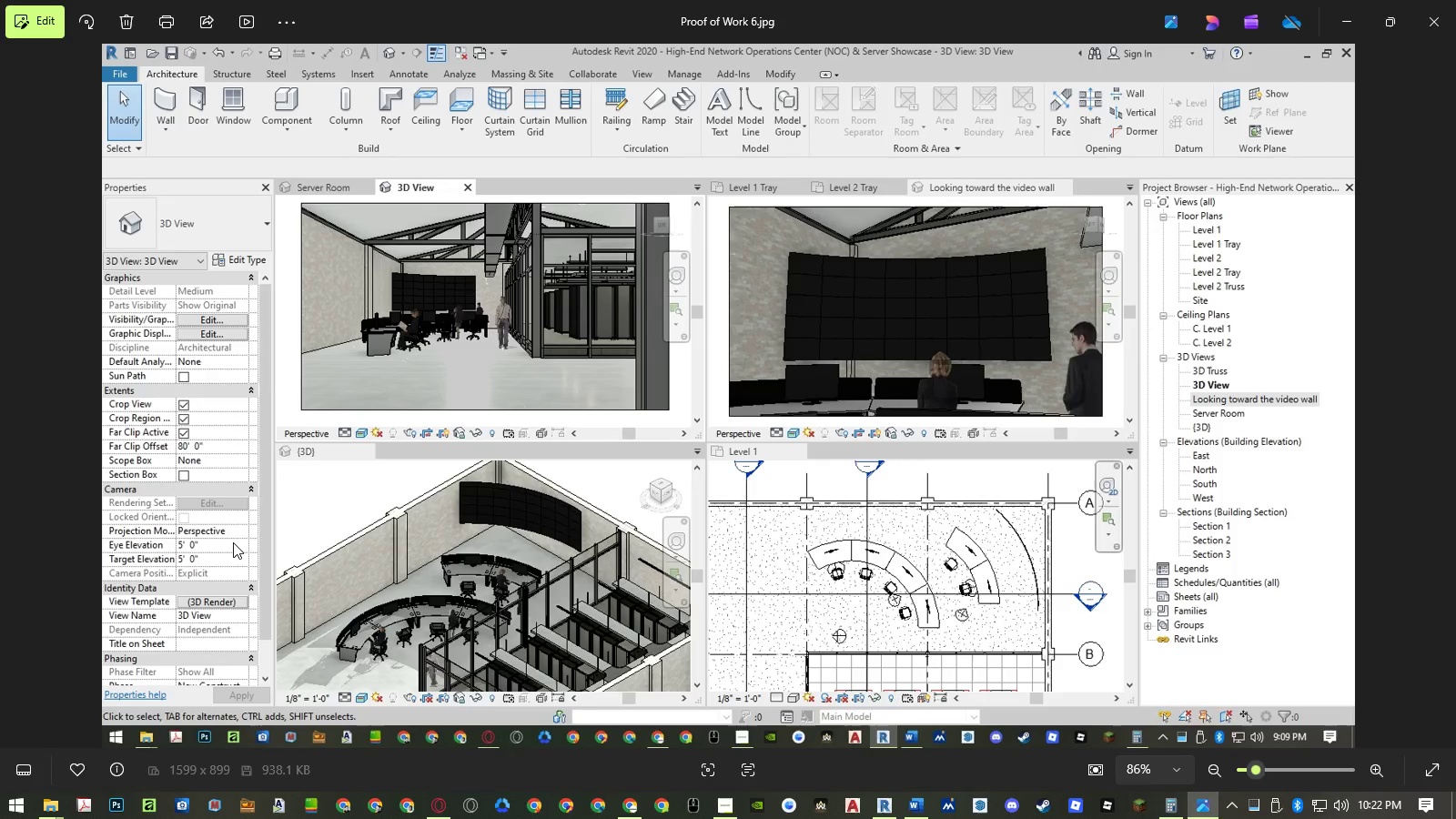 
key(ArrowRight)
 